 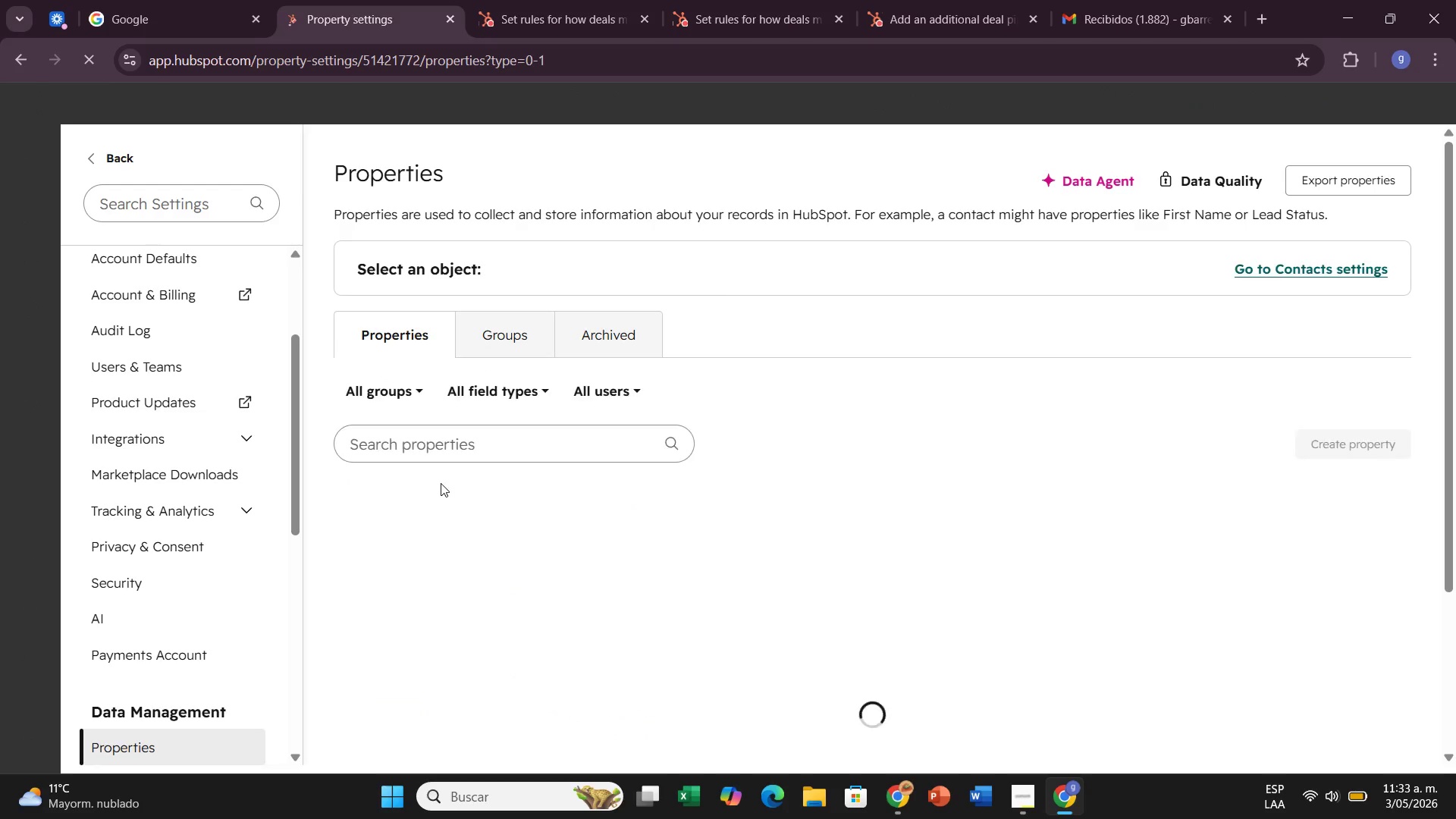 
left_click([1327, 448])
 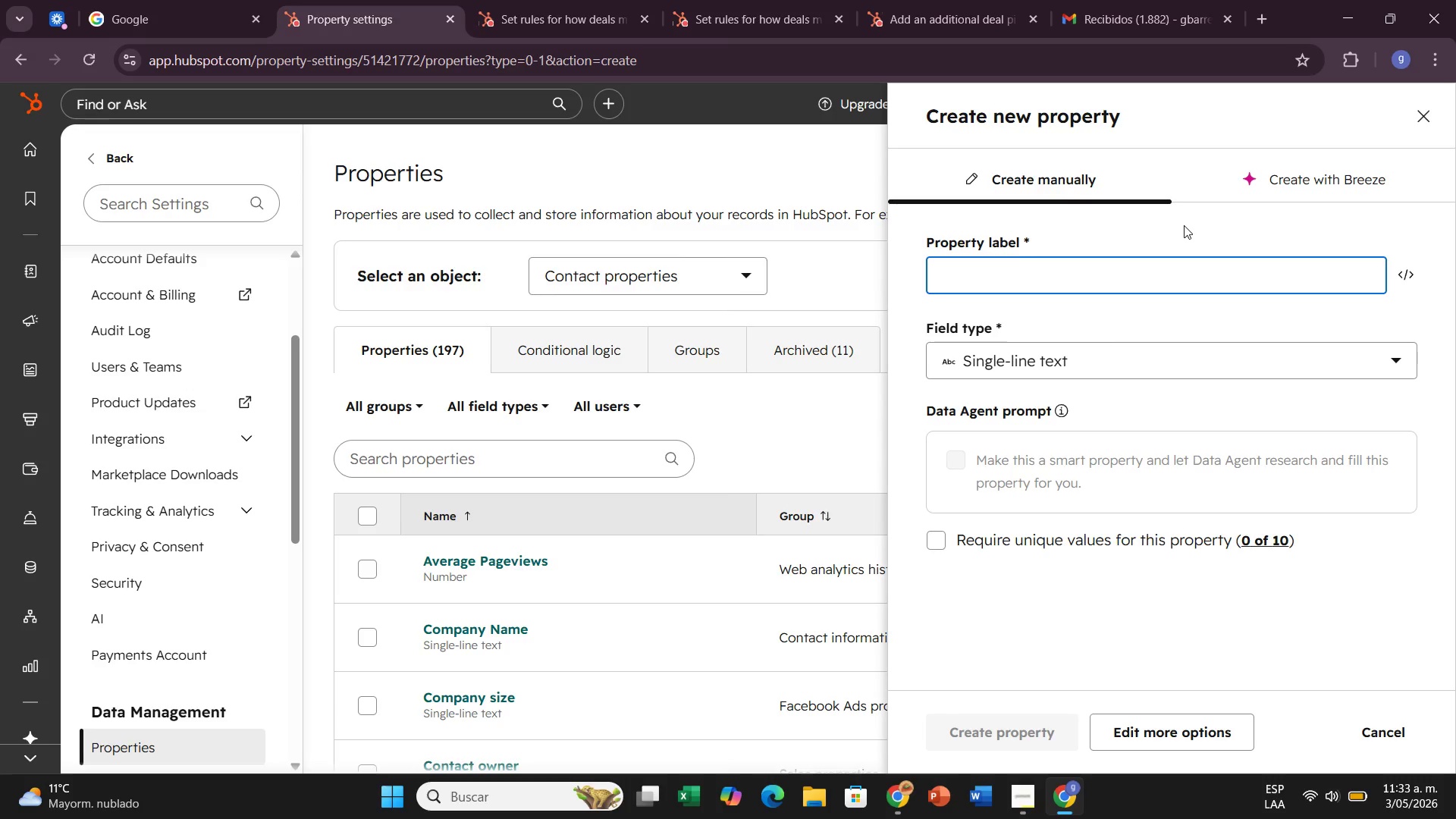 
type(Primary Fitness Goal)
 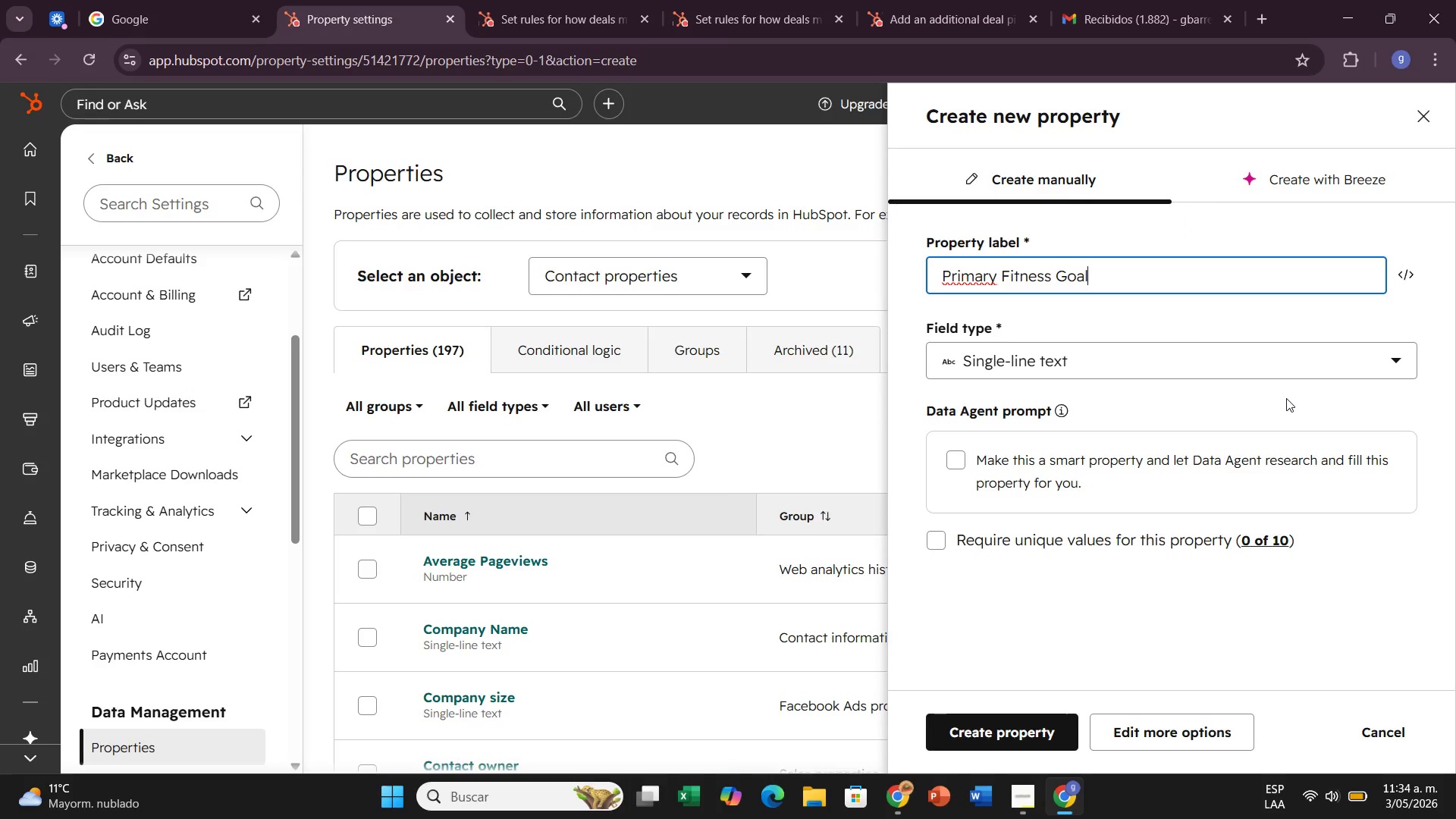 
left_click([1288, 358])
 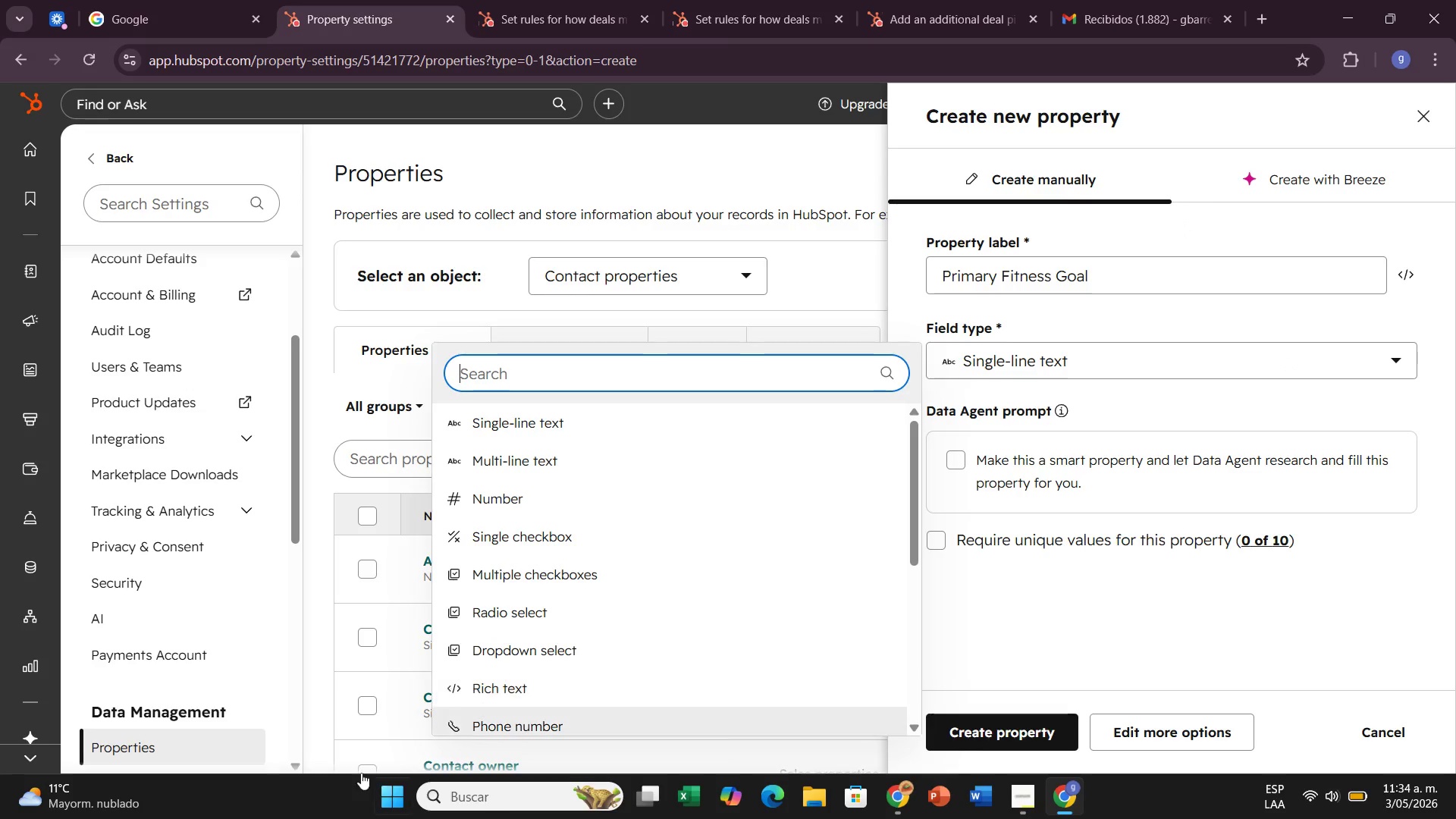 
wait(5.39)
 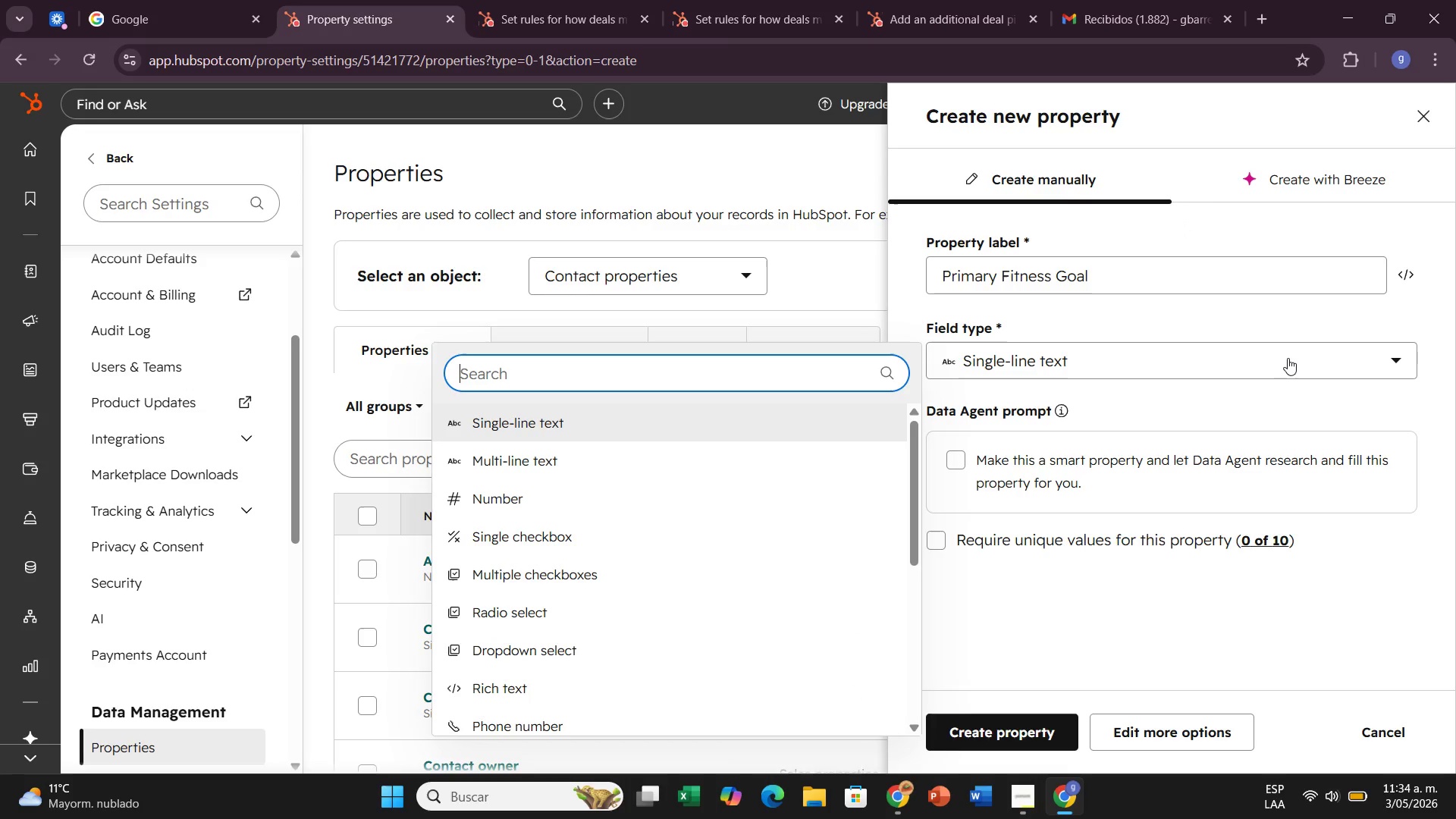 
left_click([585, 636])
 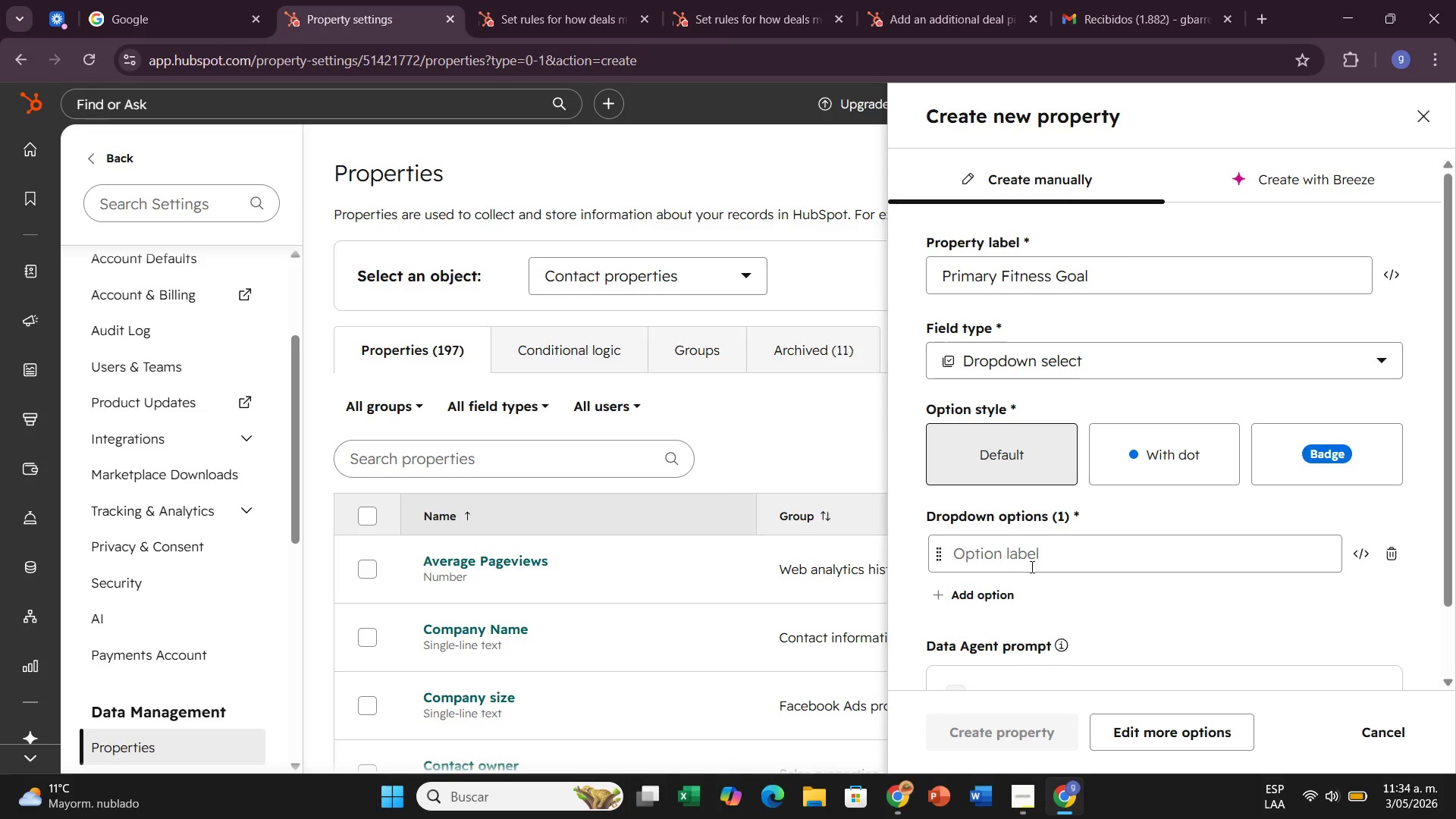 
left_click([1031, 566])
 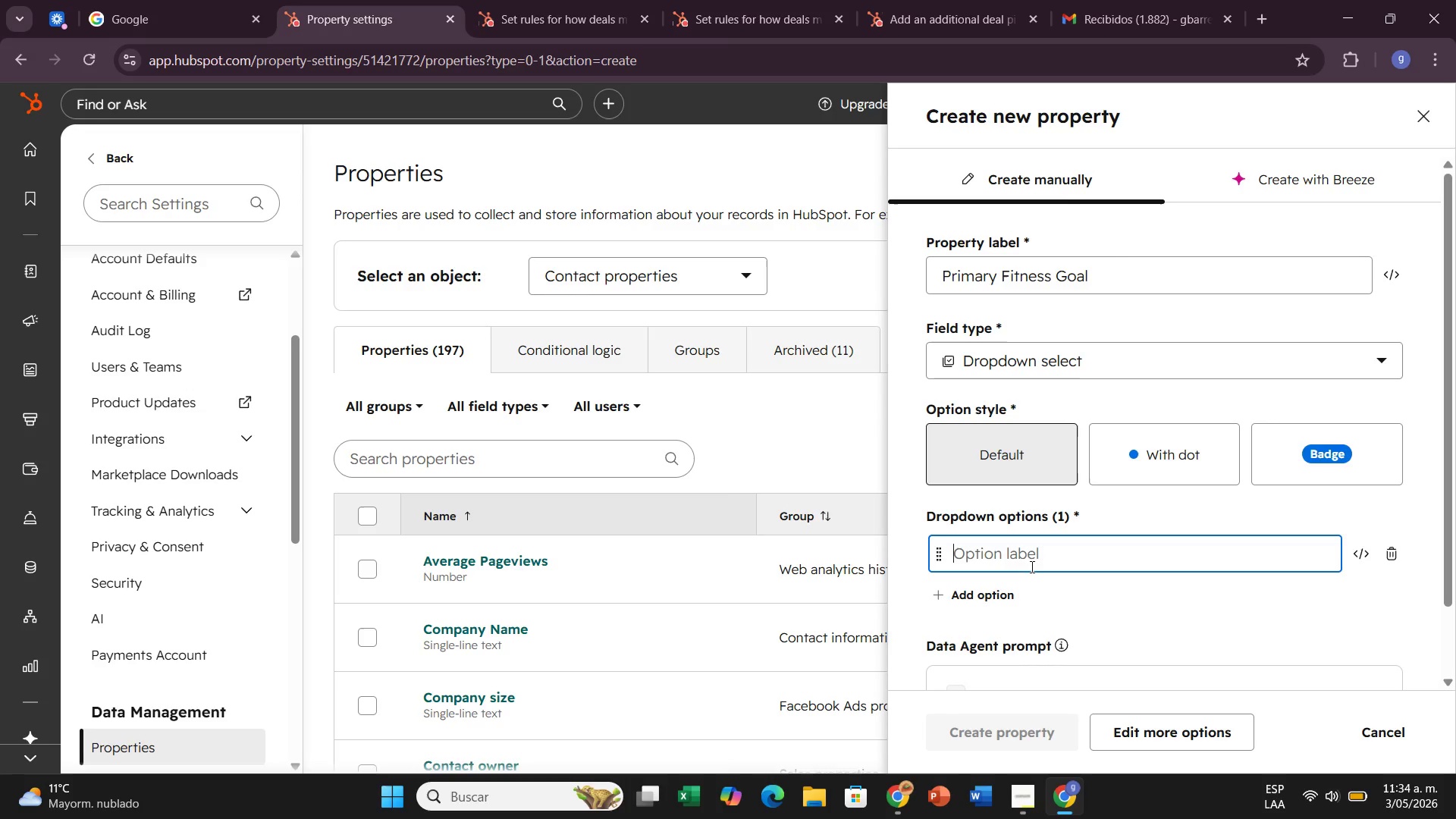 
type(Weight Loss)
 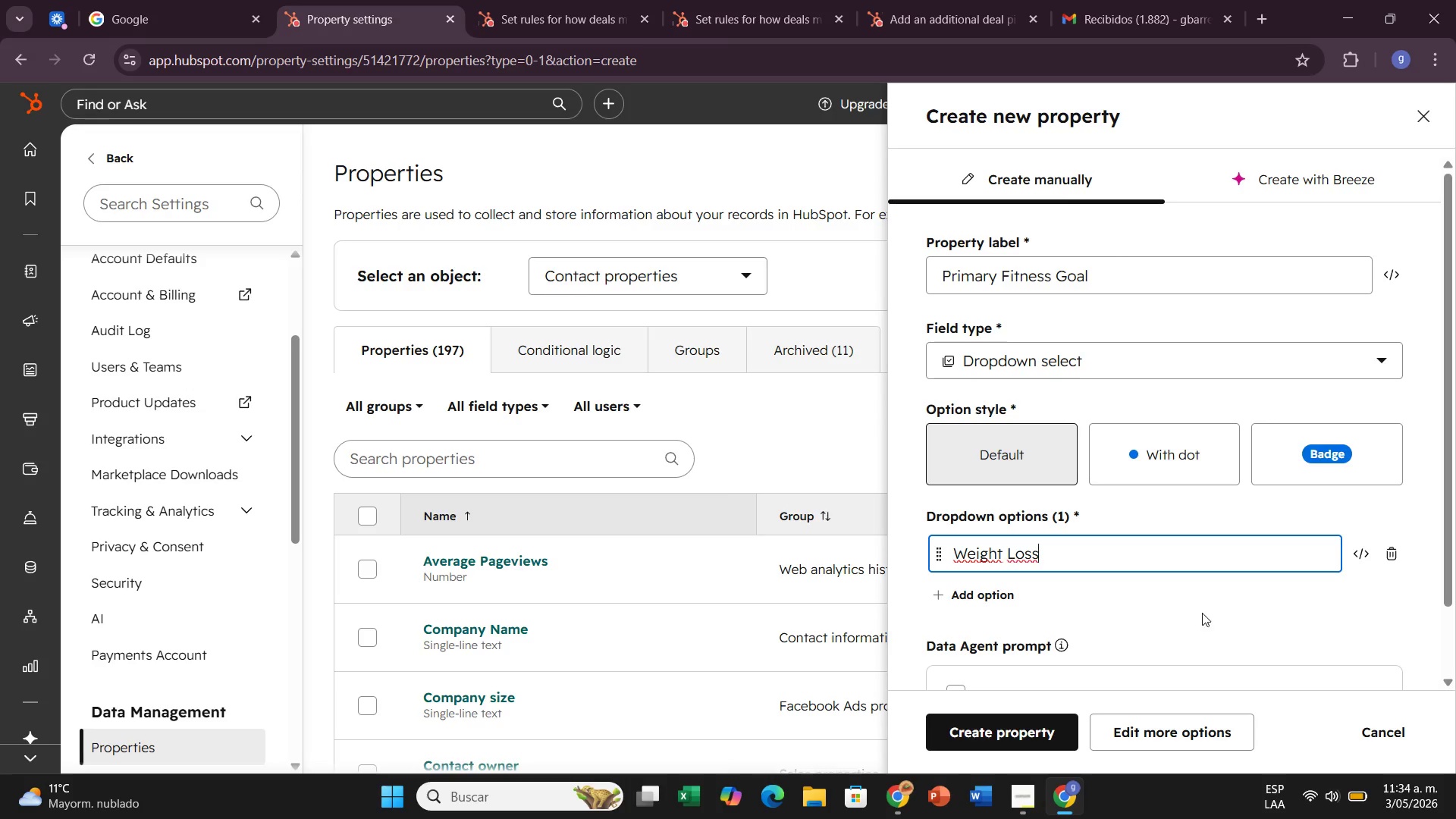 
left_click([1210, 613])
 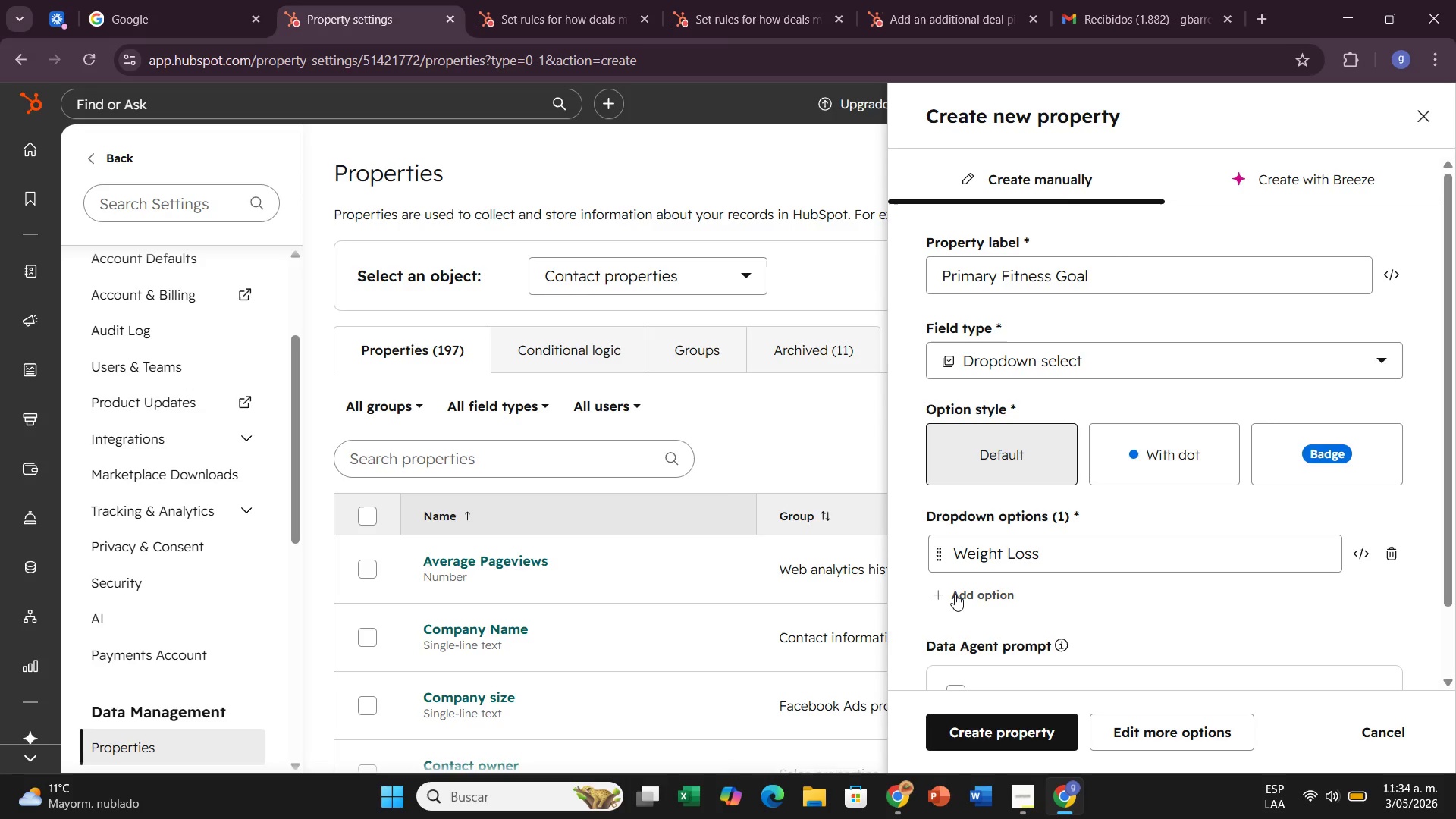 
left_click([955, 594])
 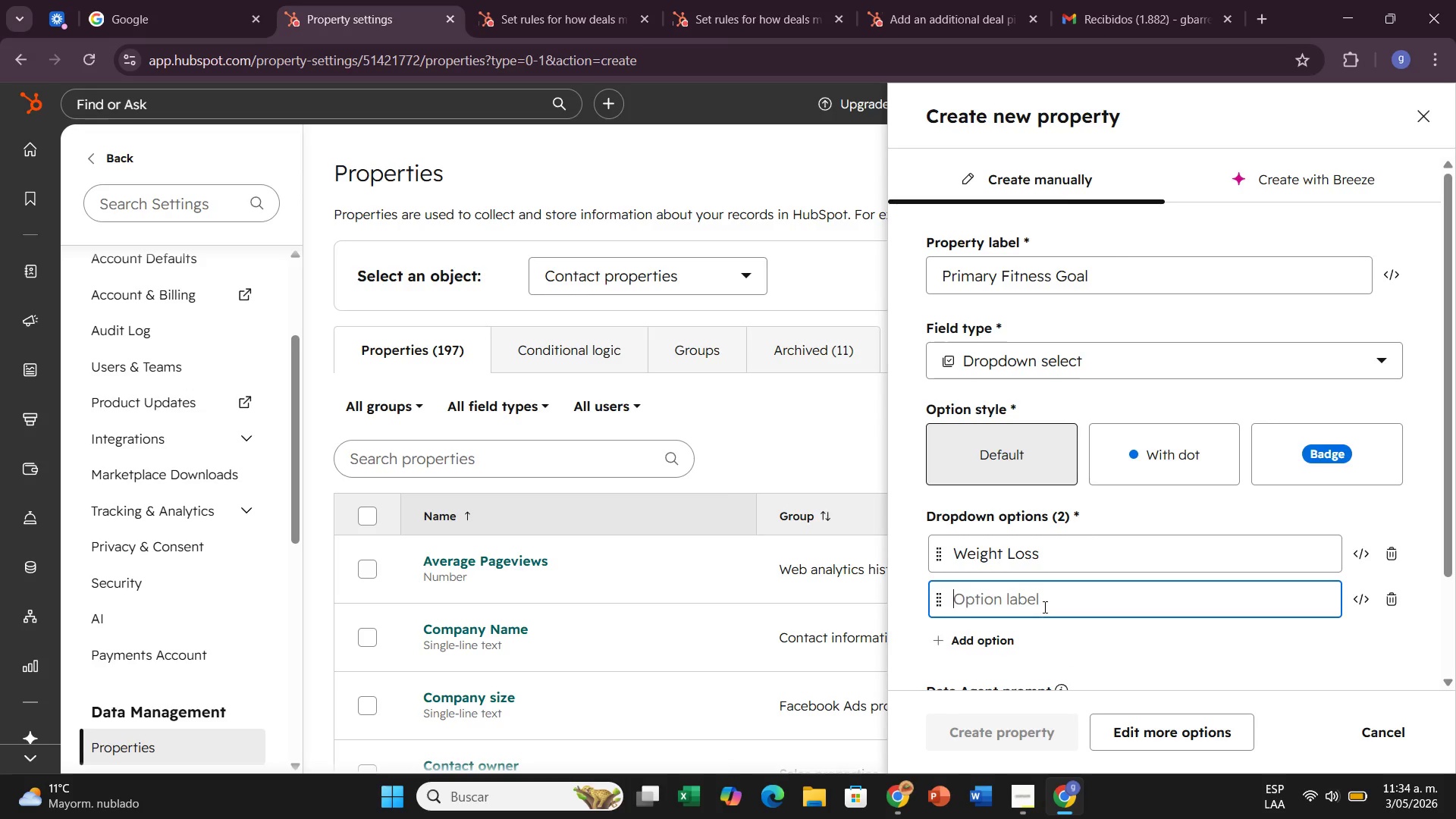 
left_click([1043, 606])
 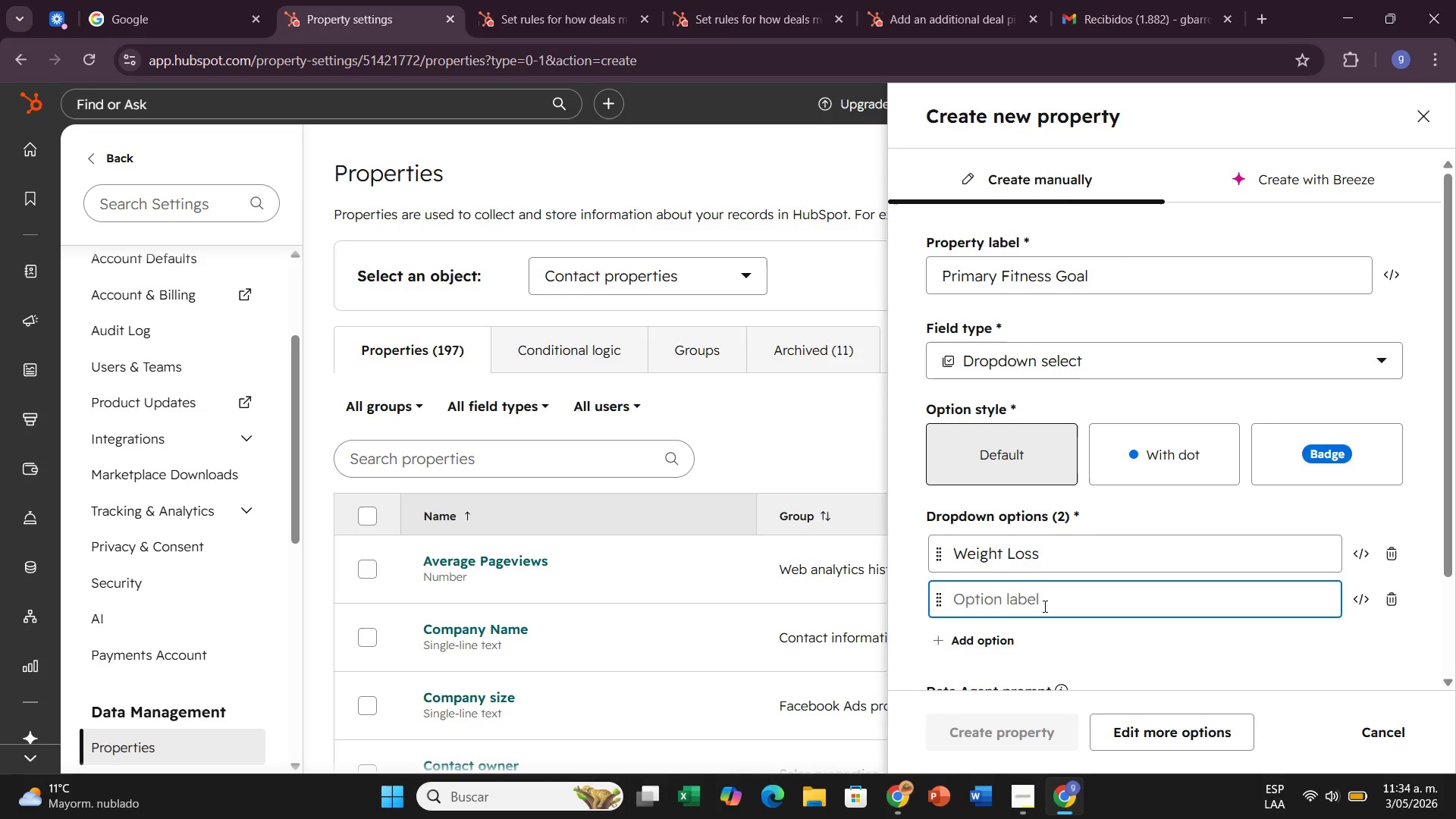 
type(Muscle Gain)
 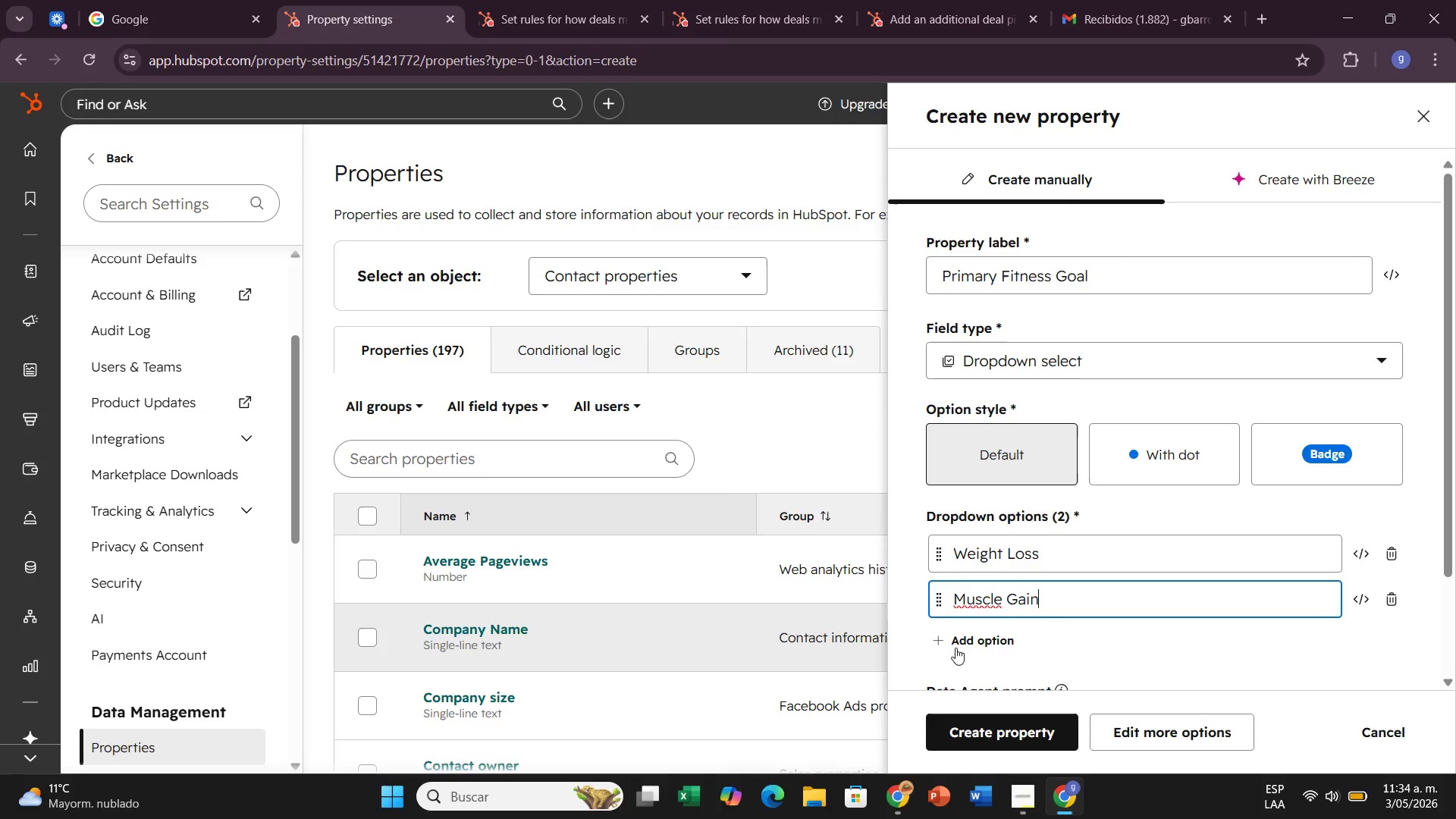 
left_click([967, 647])
 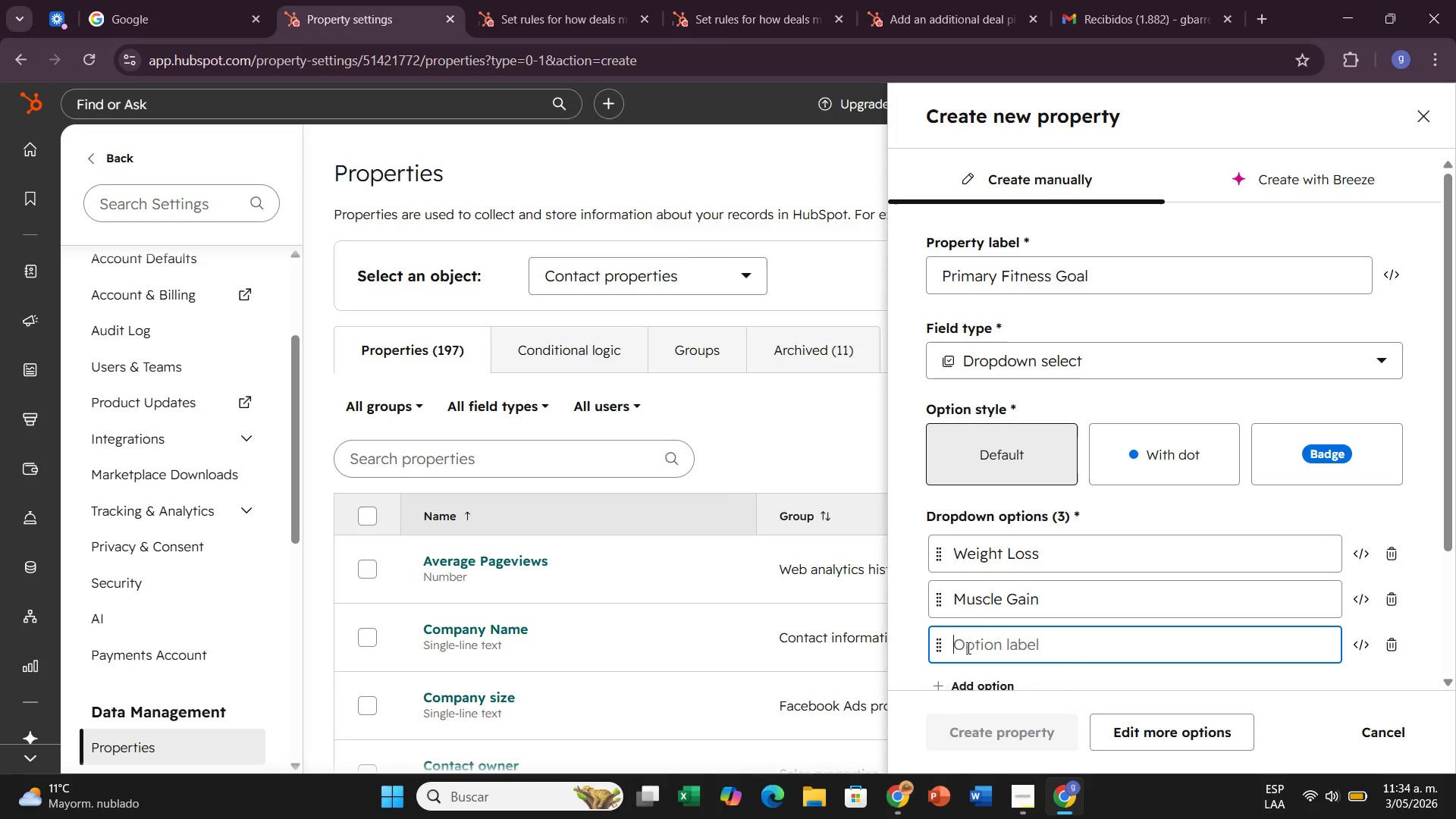 
type(Boxing Technique)
 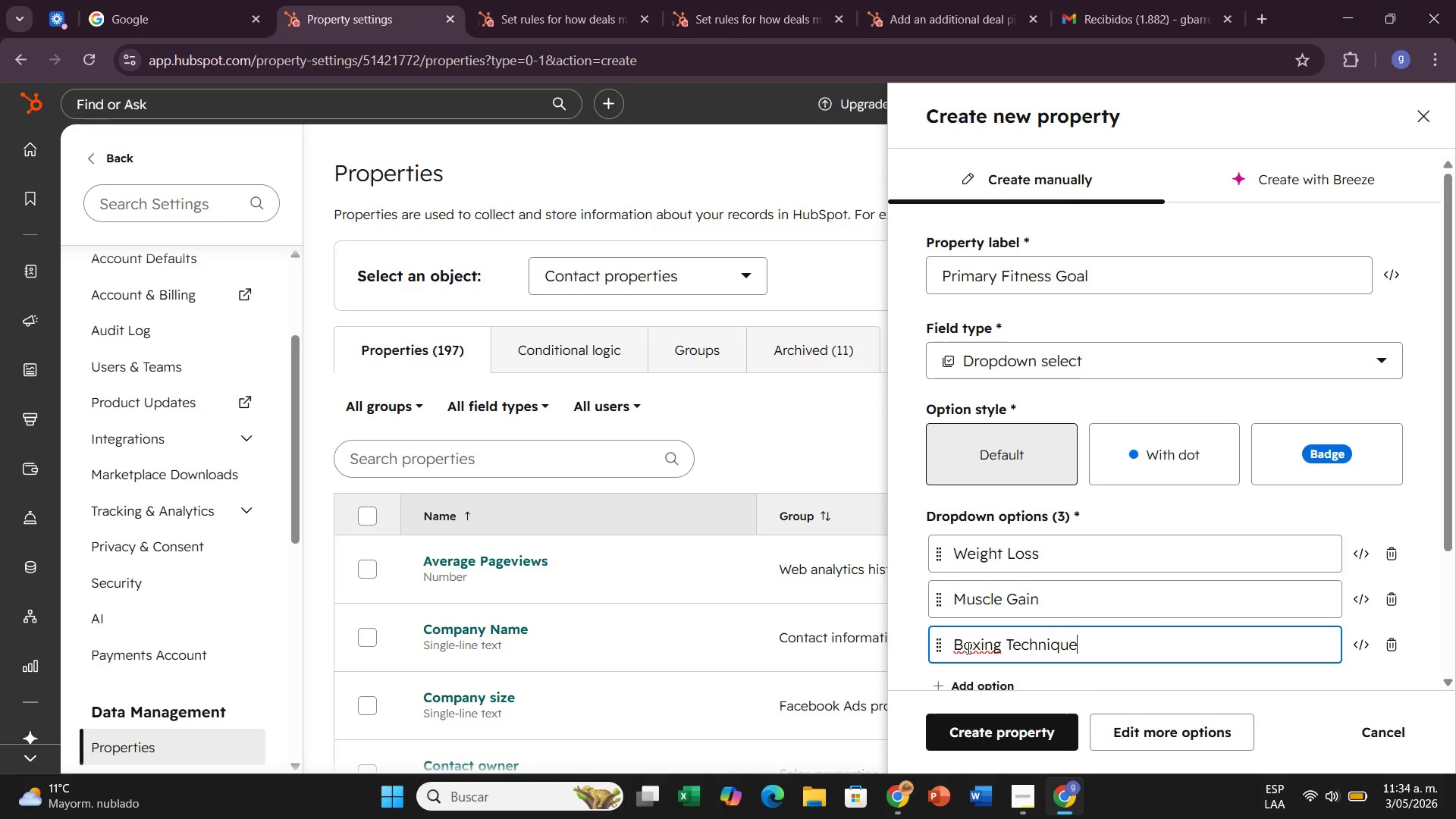 
scroll: coordinate [1008, 595], scroll_direction: down, amount: 1.0
 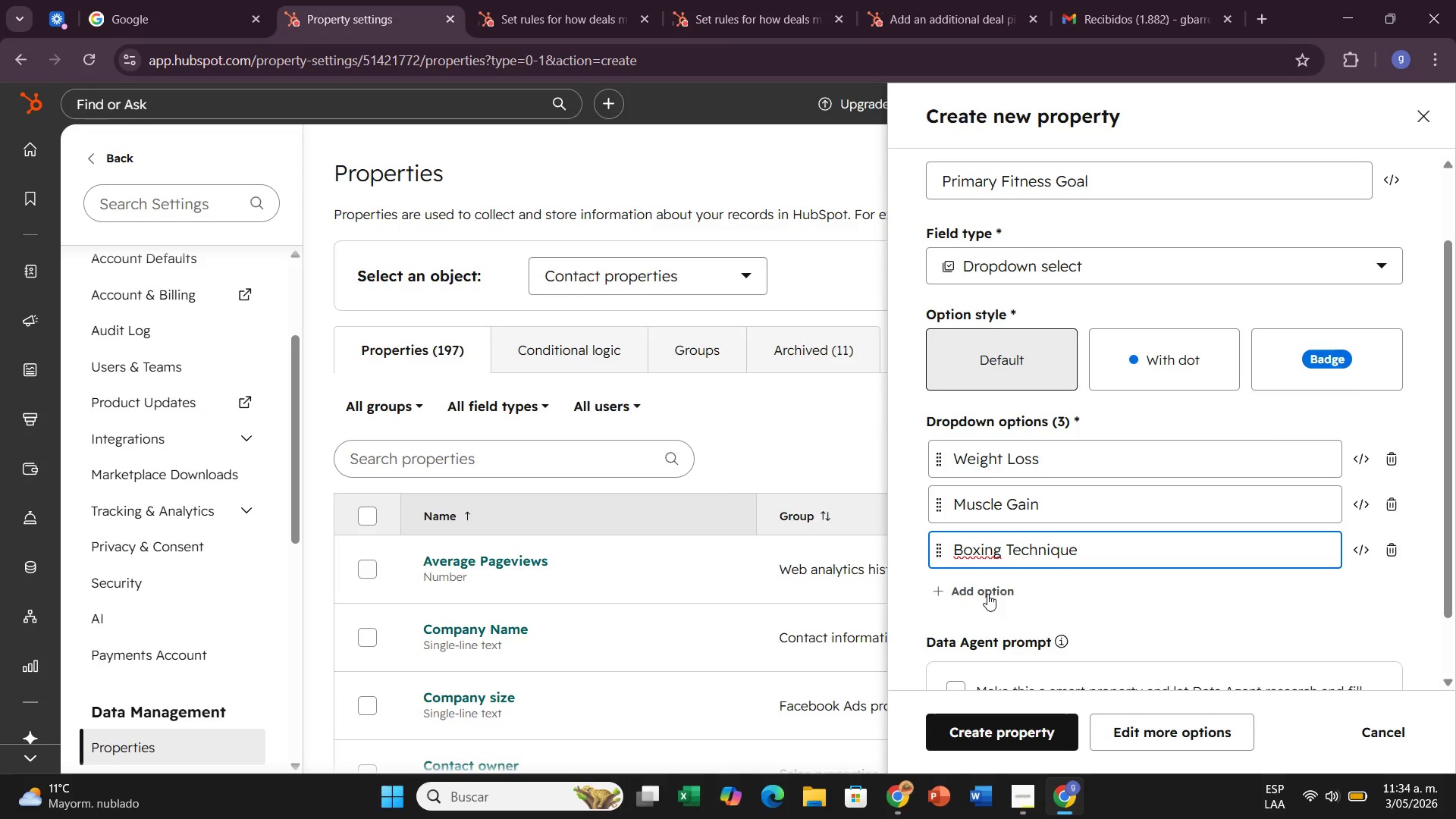 
left_click([987, 597])
 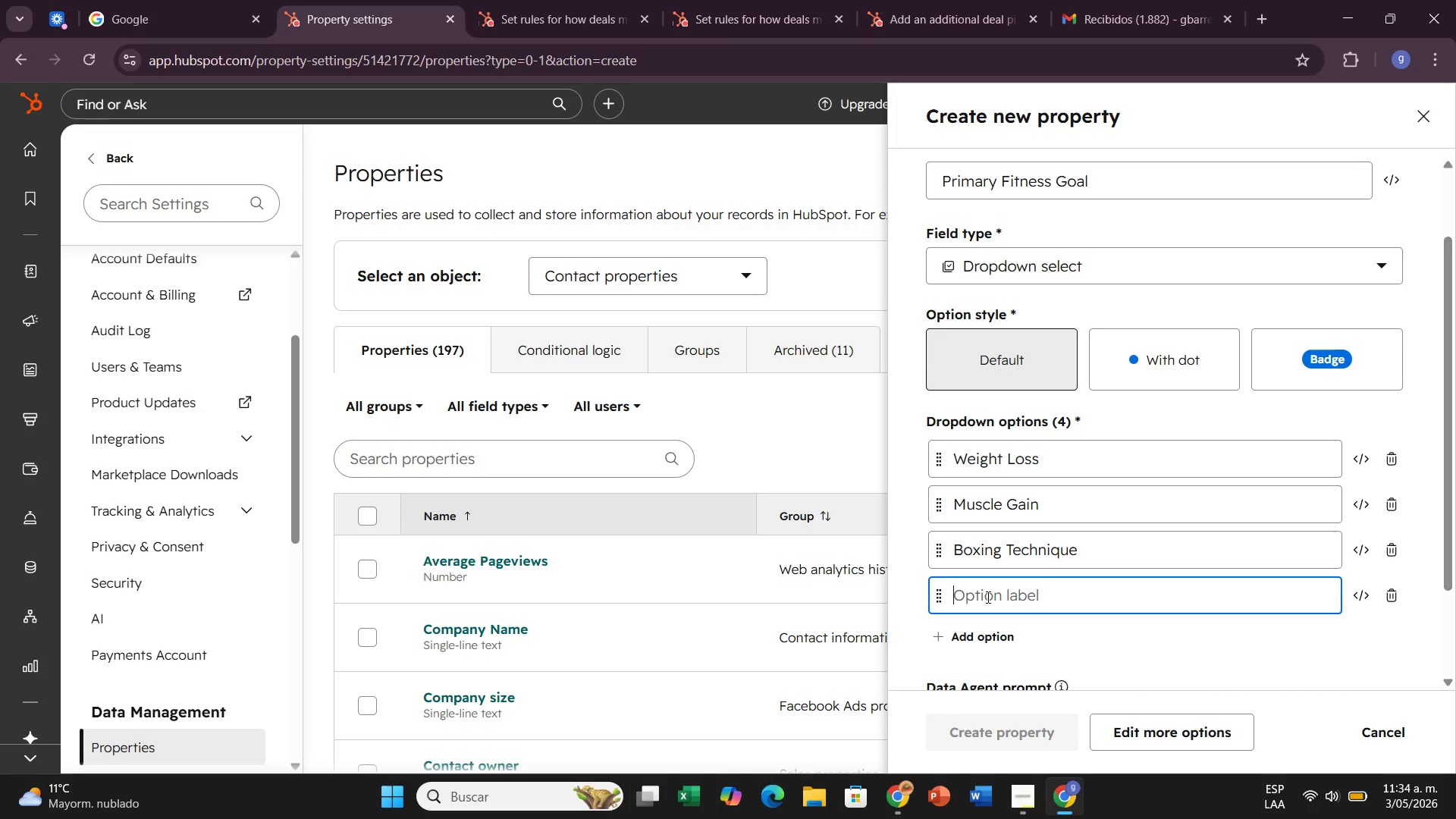 
type(Stress Relief)
 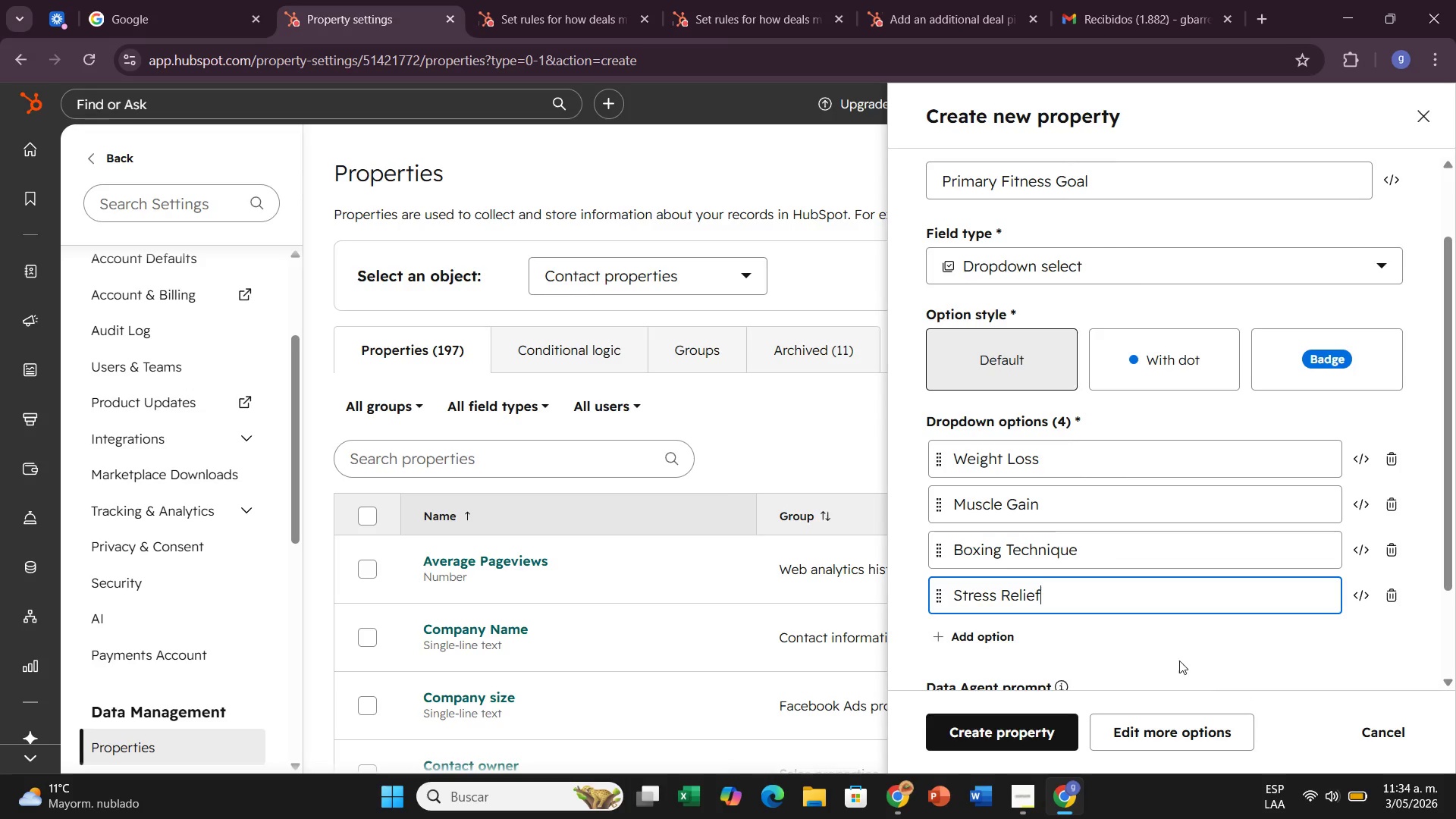 
scroll: coordinate [1101, 639], scroll_direction: down, amount: 1.0
 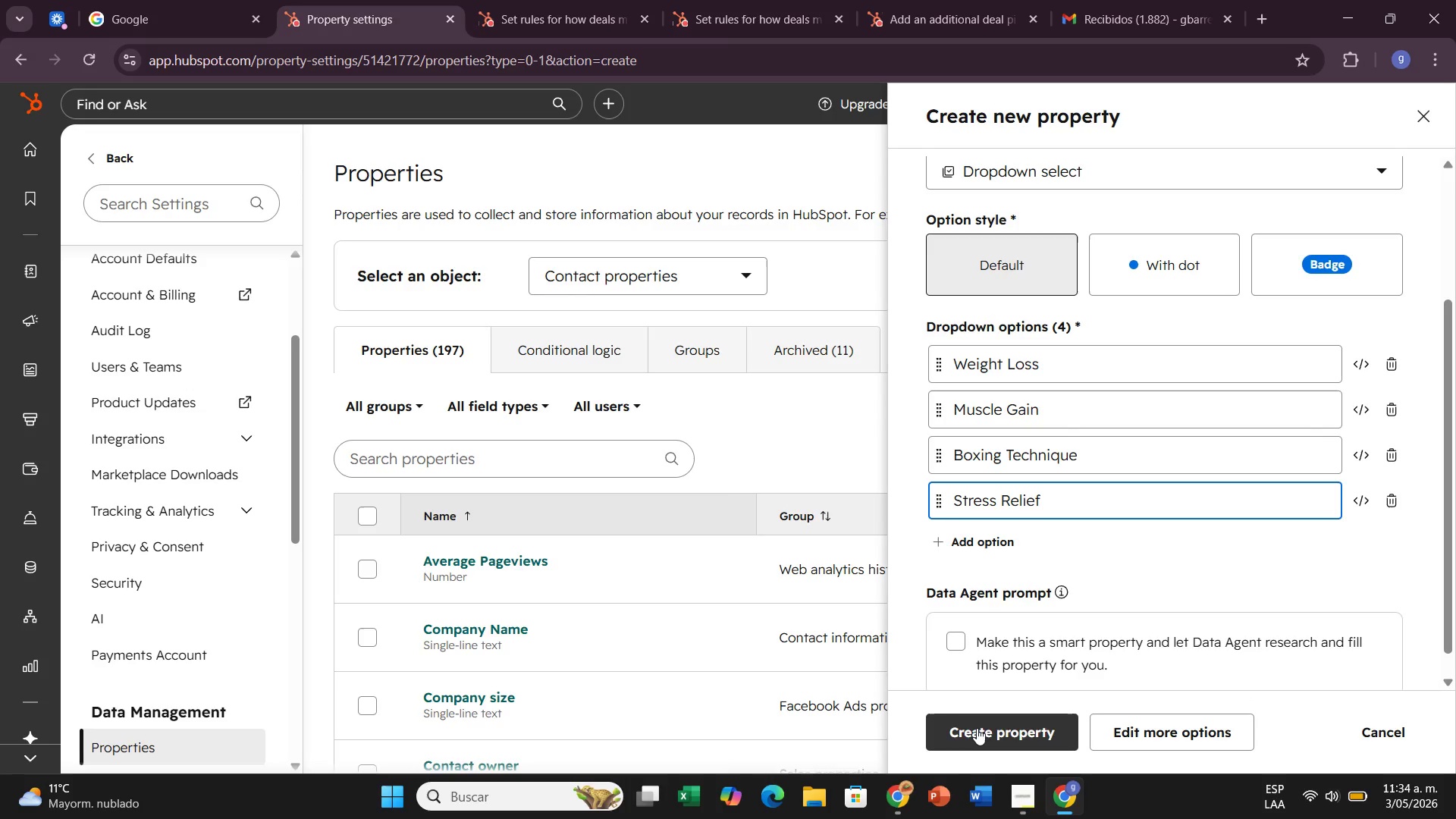 
left_click([977, 728])
 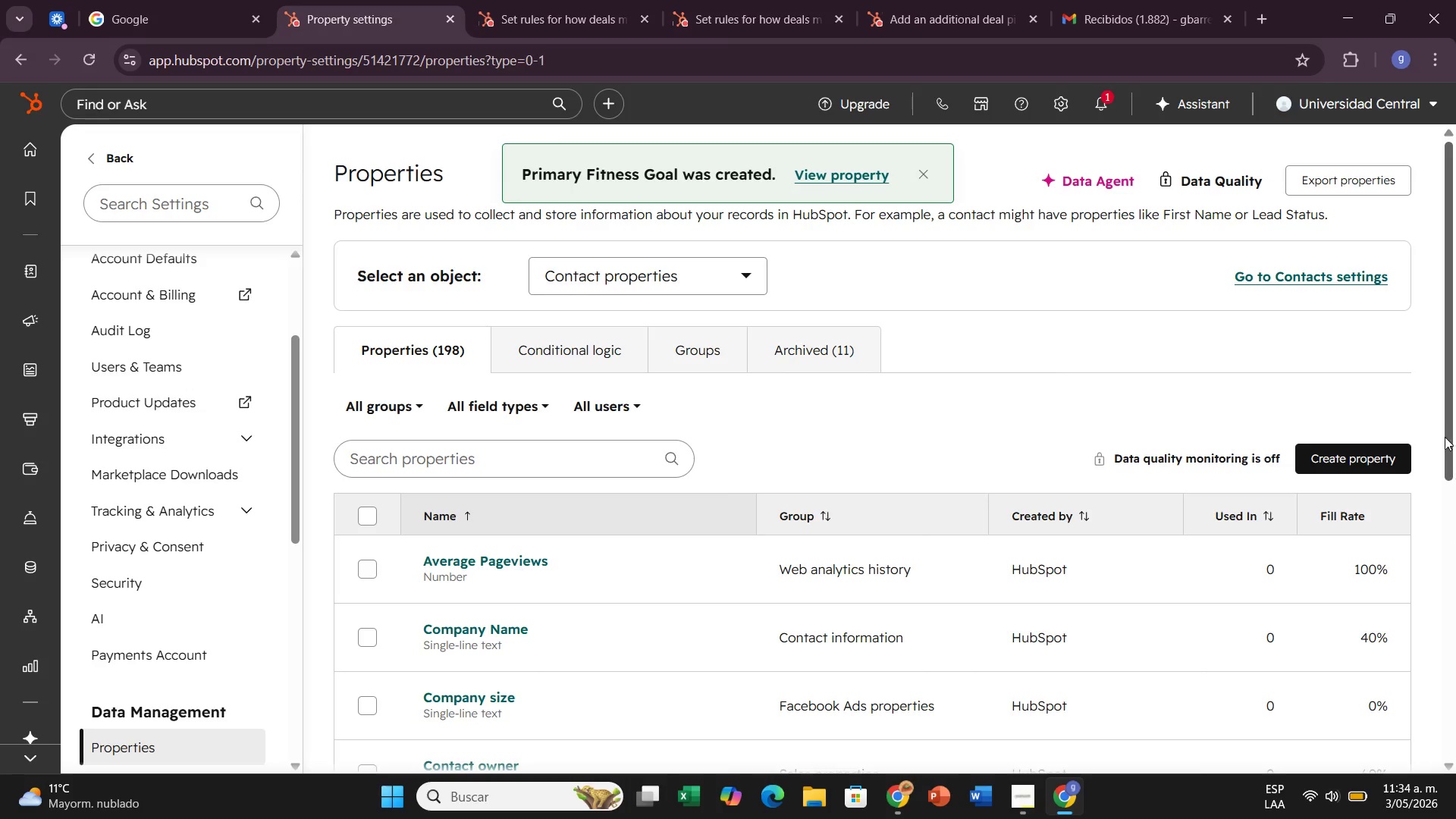 
left_click([1369, 460])
 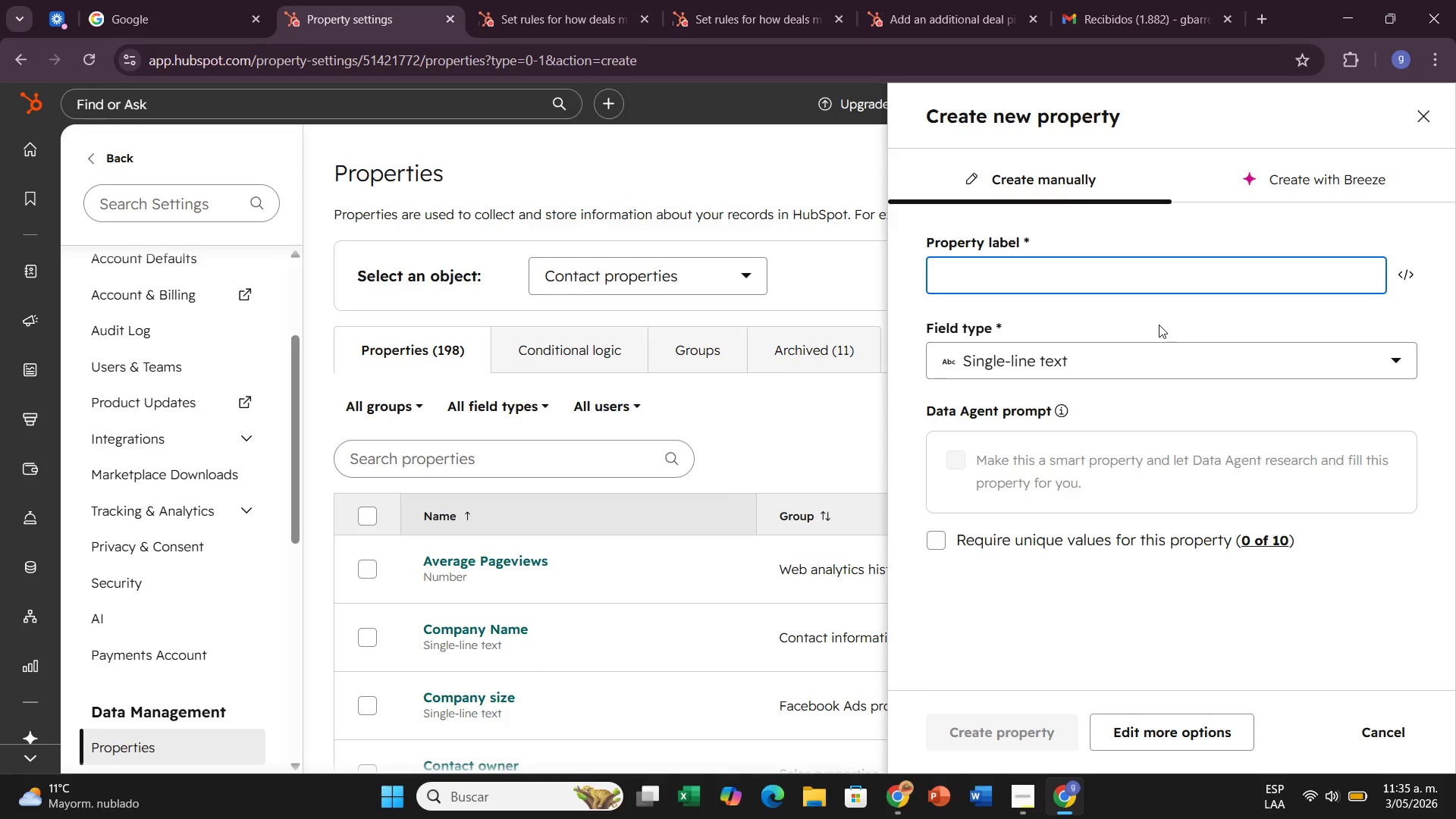 
type(Injury History)
 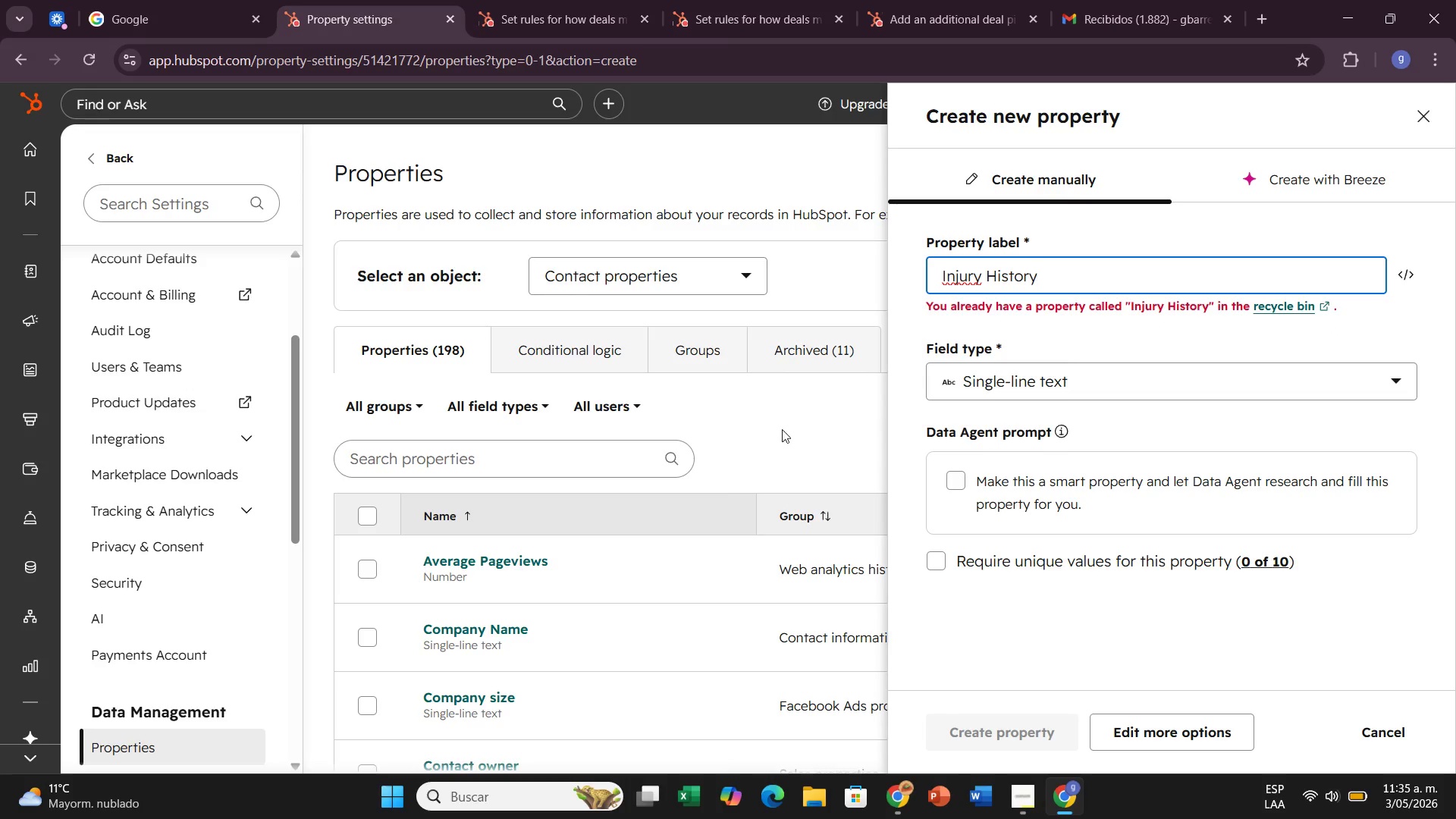 
wait(6.16)
 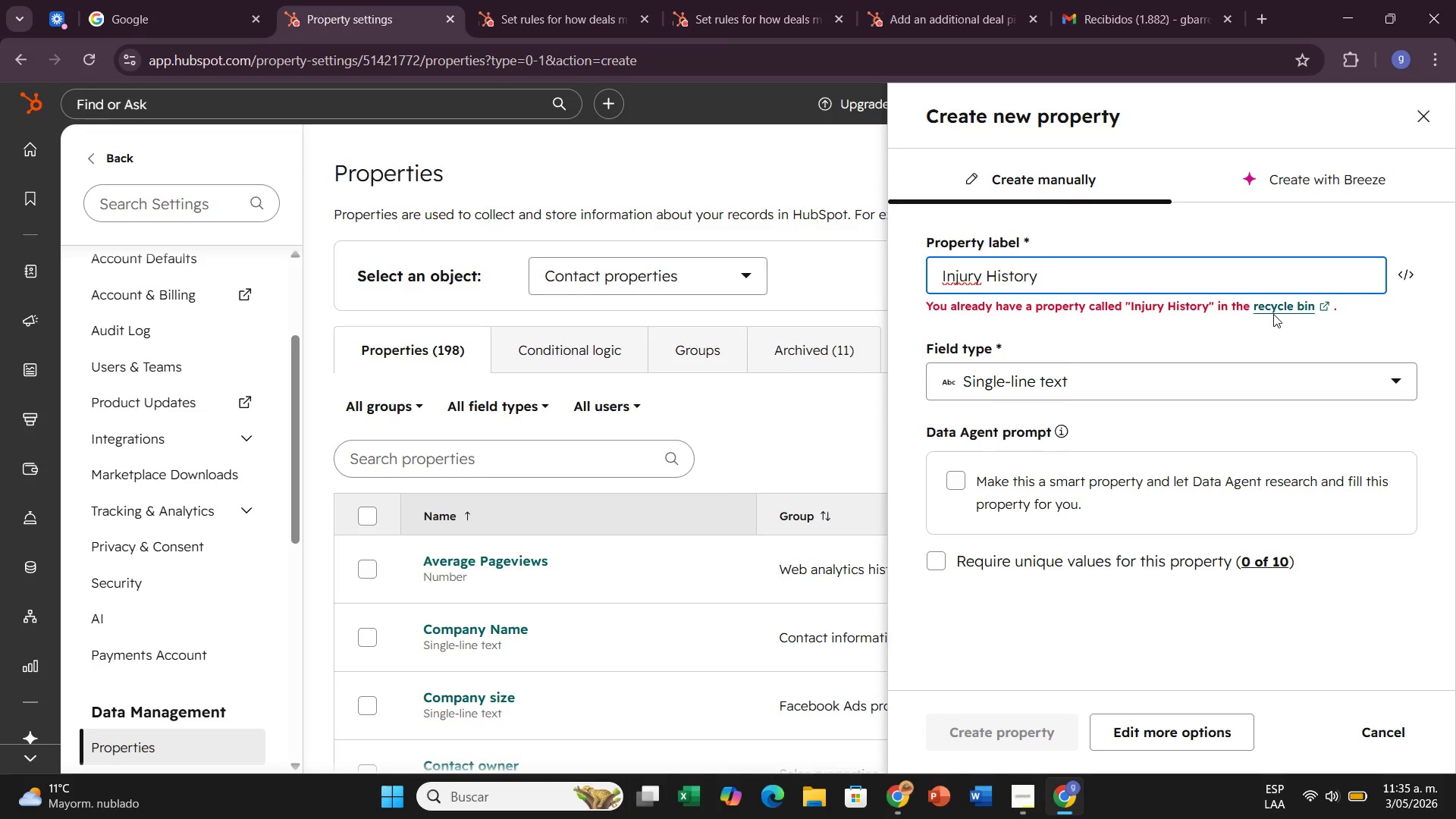 
left_click([801, 355])
 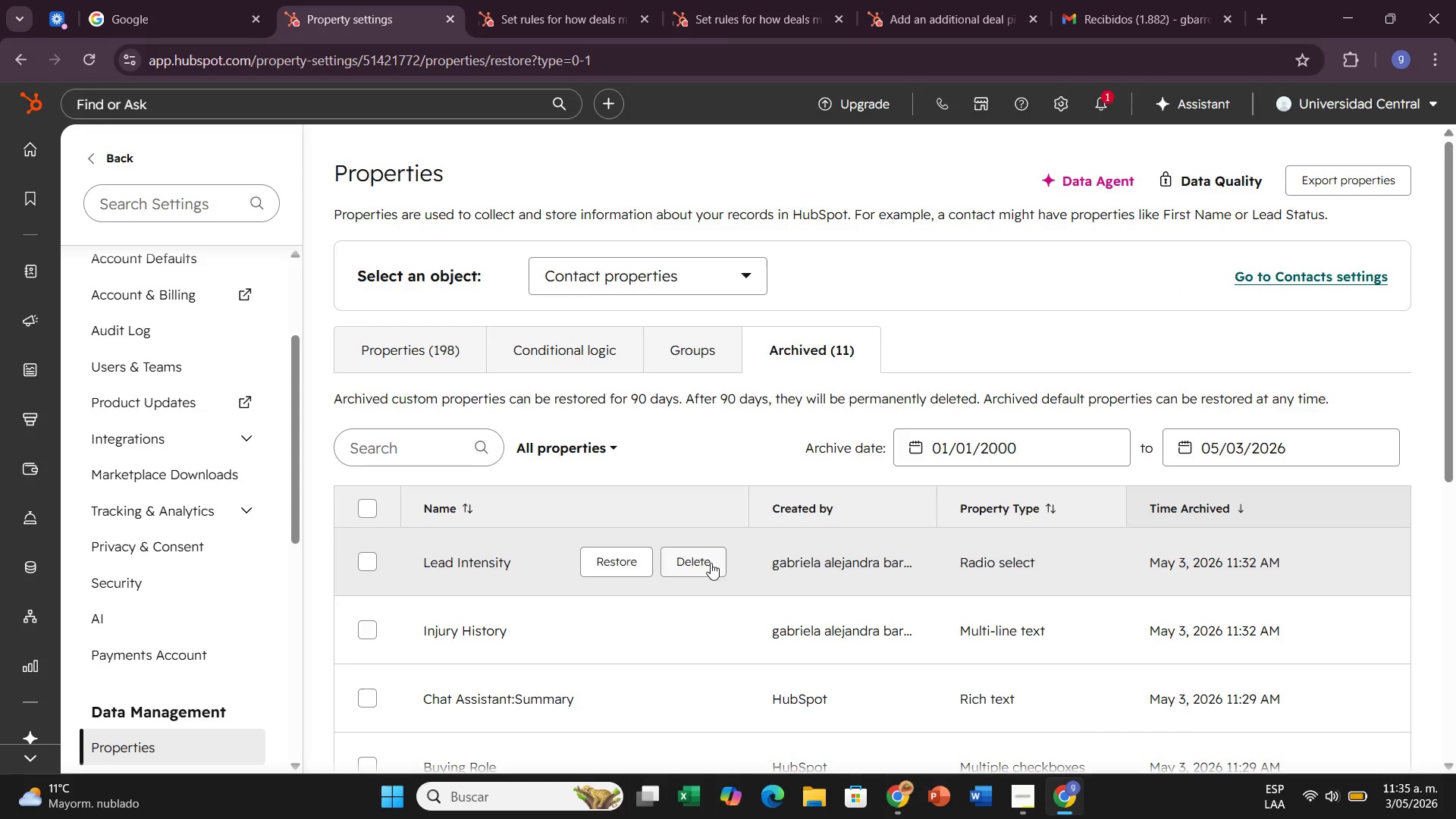 
left_click([695, 565])
 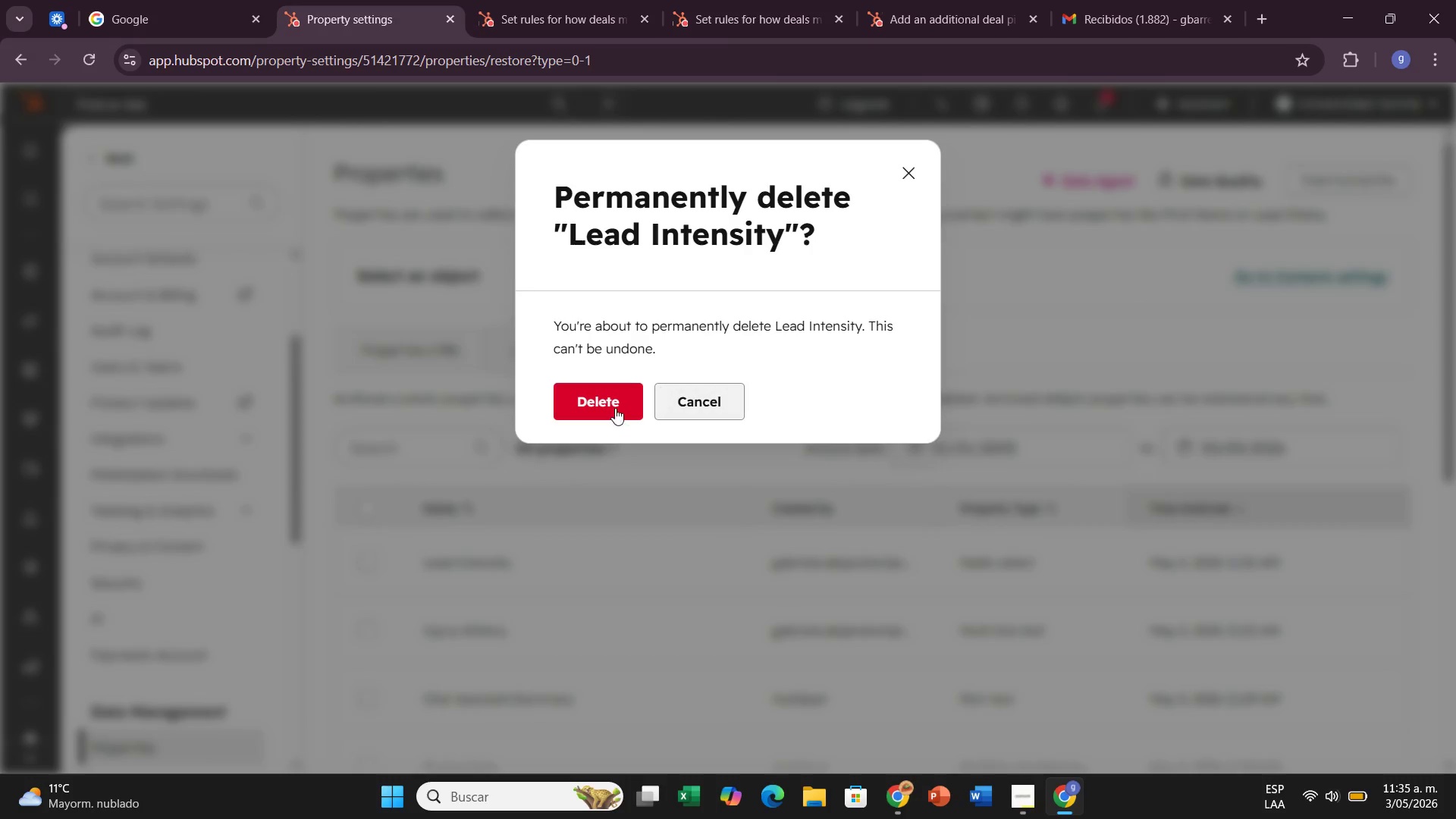 
left_click([615, 409])
 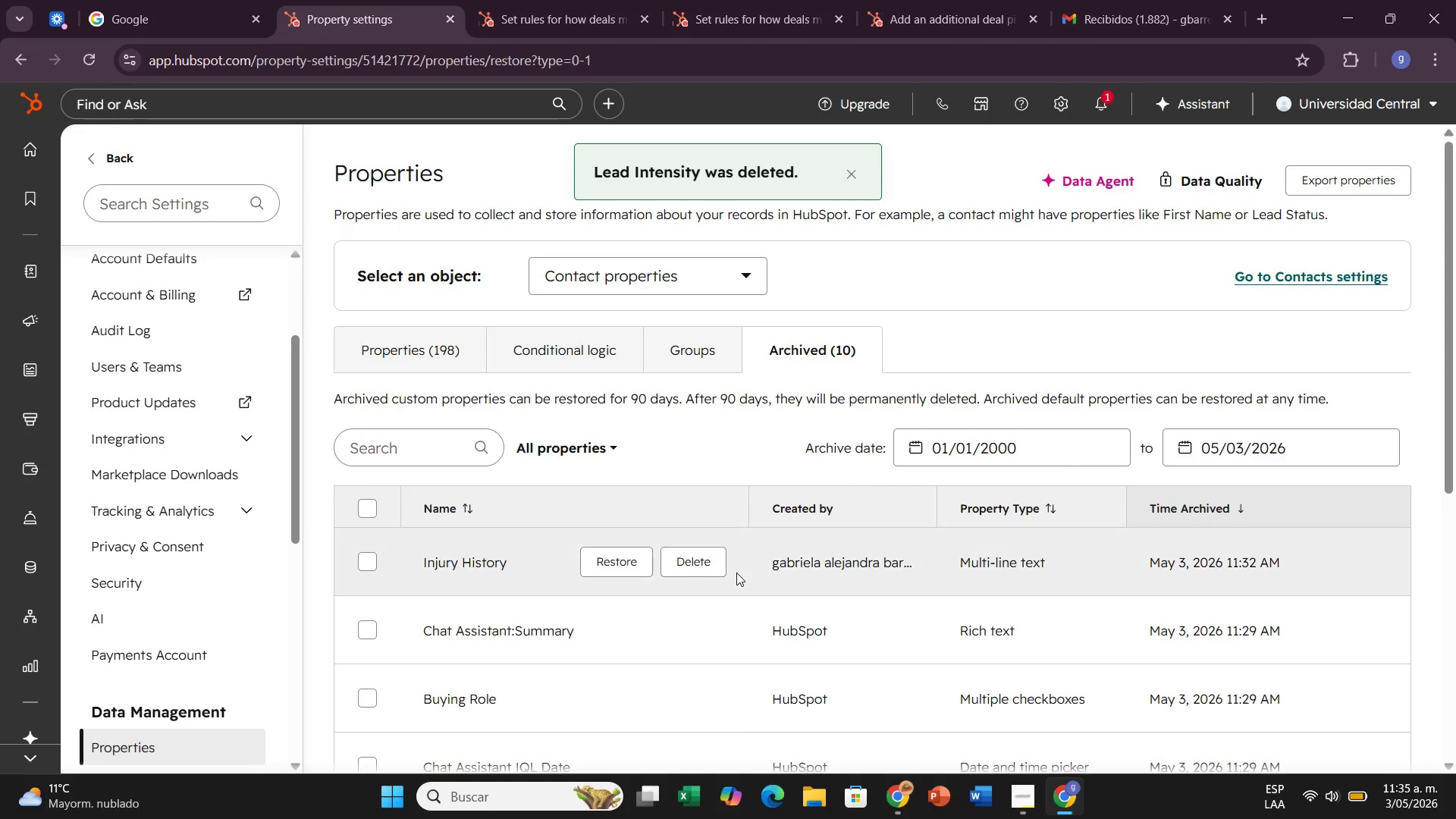 
left_click([688, 560])
 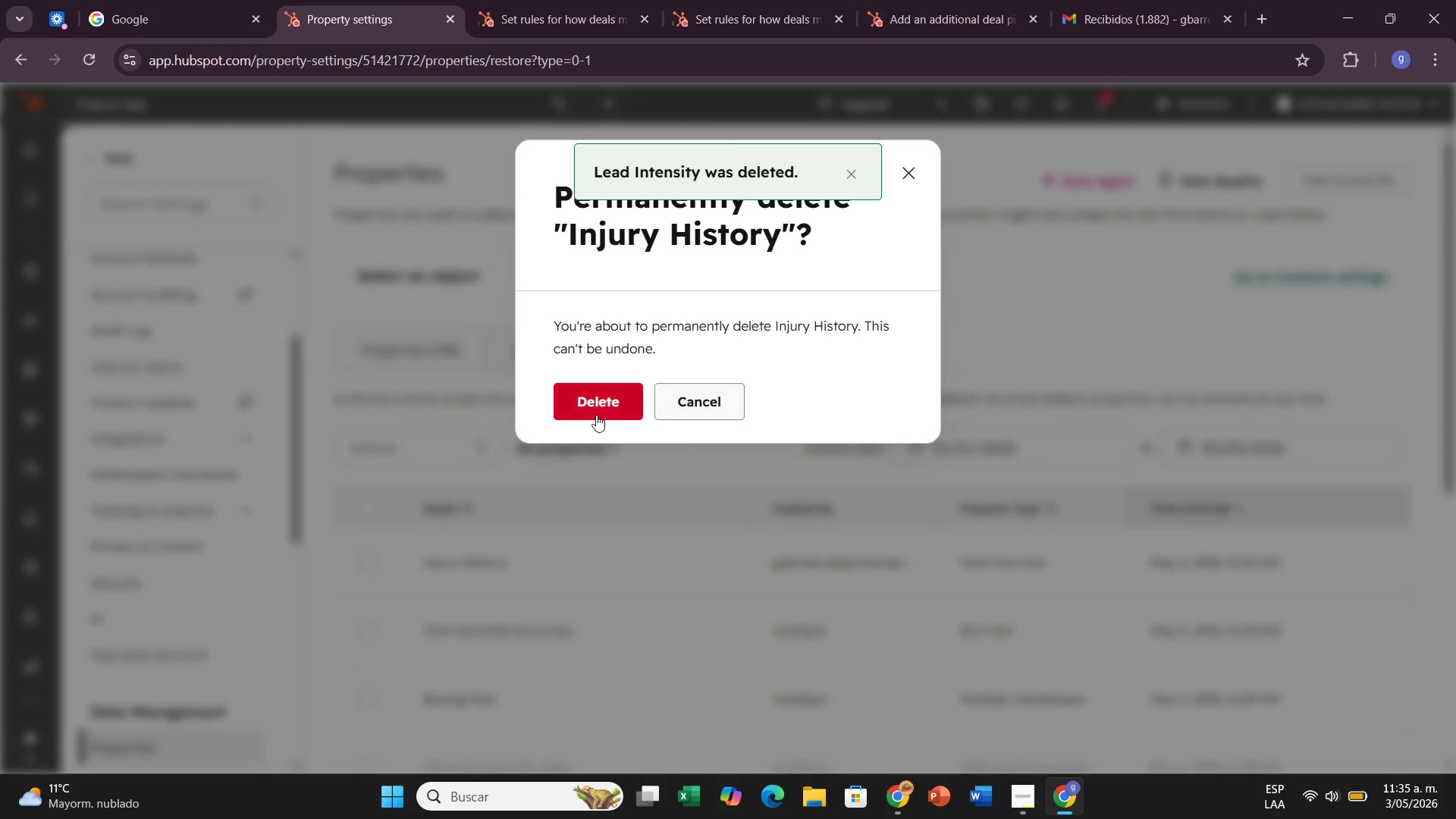 
left_click([596, 415])
 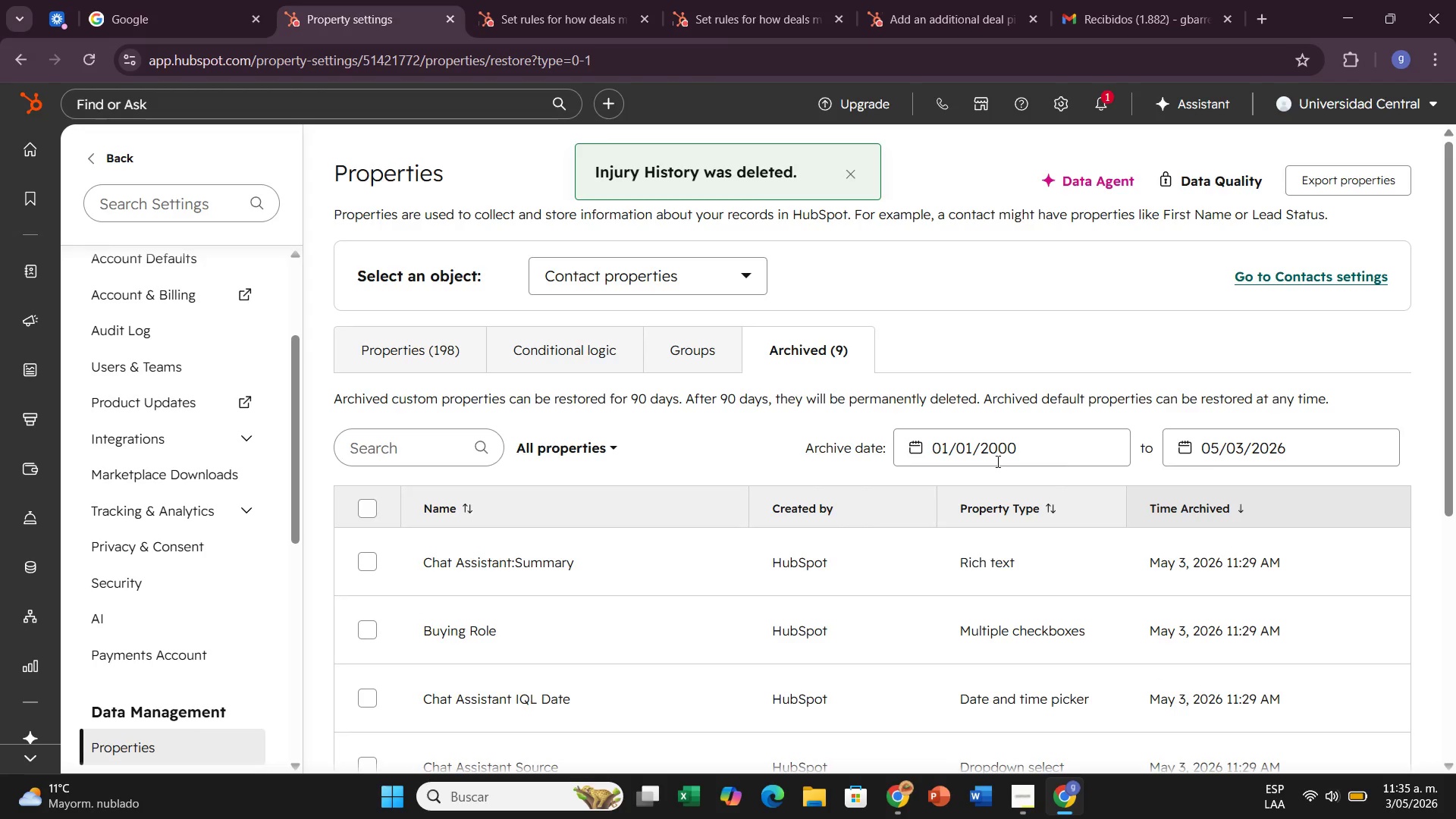 
wait(5.2)
 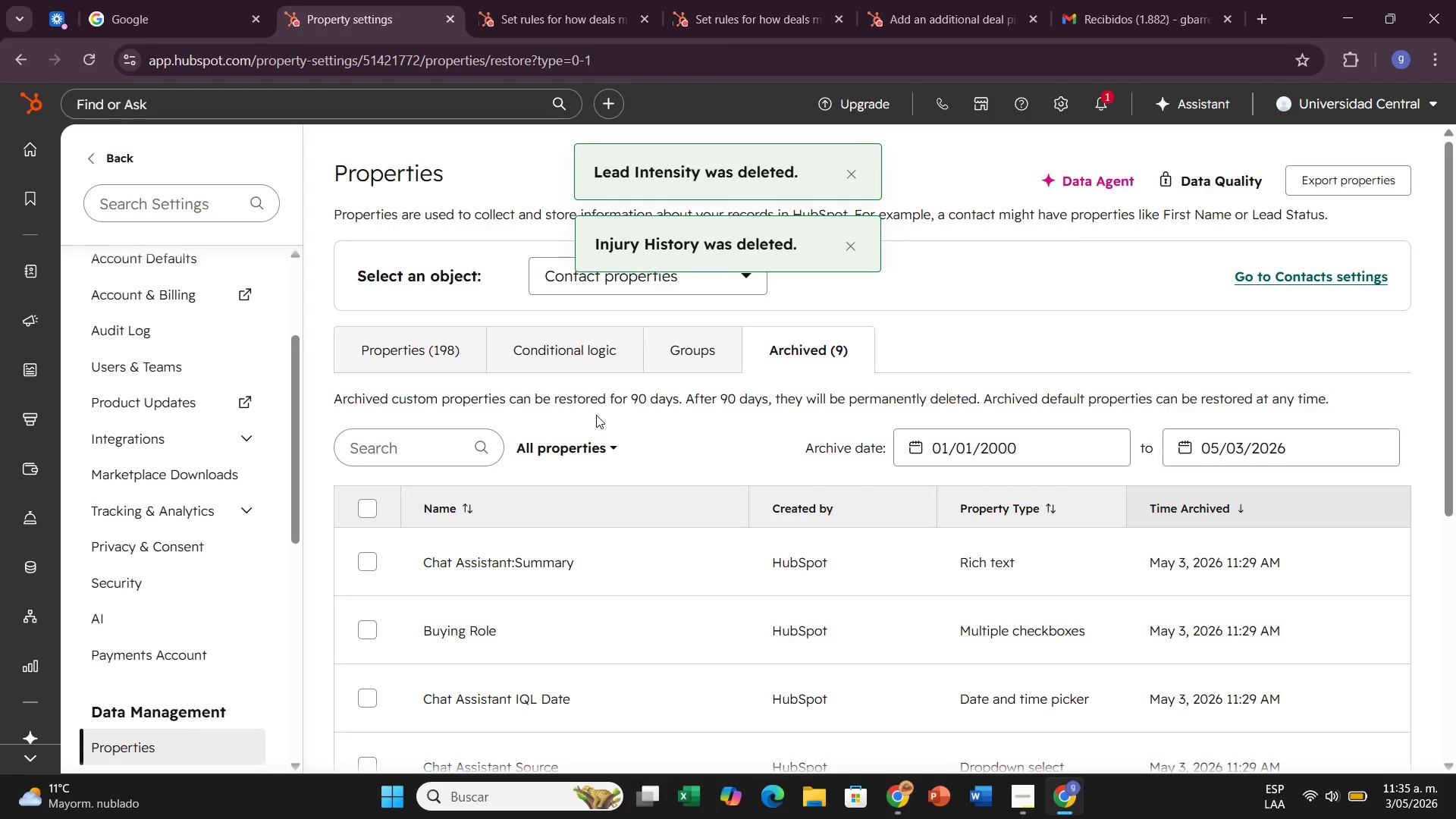 
left_click([442, 344])
 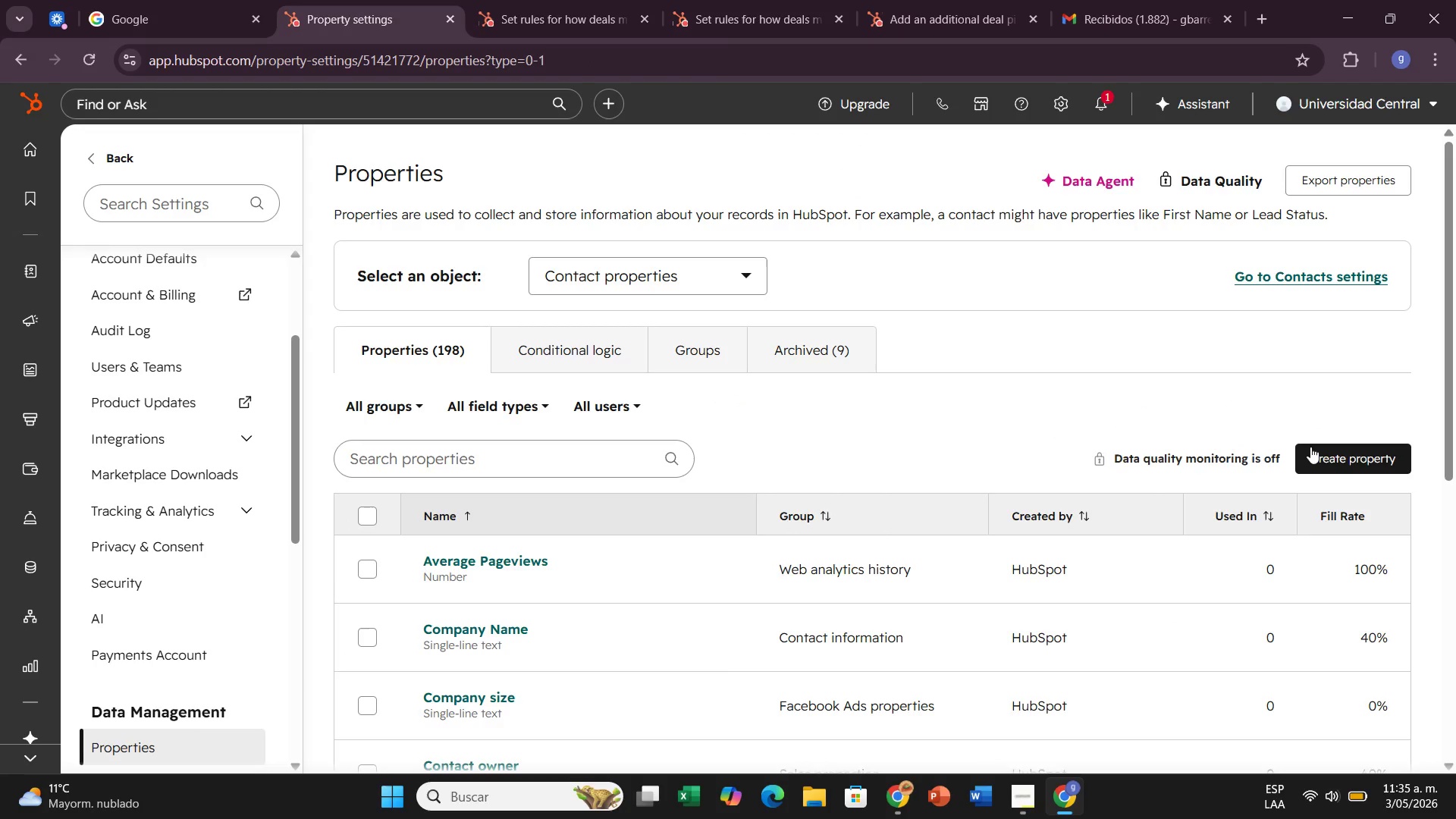 
left_click([1314, 447])
 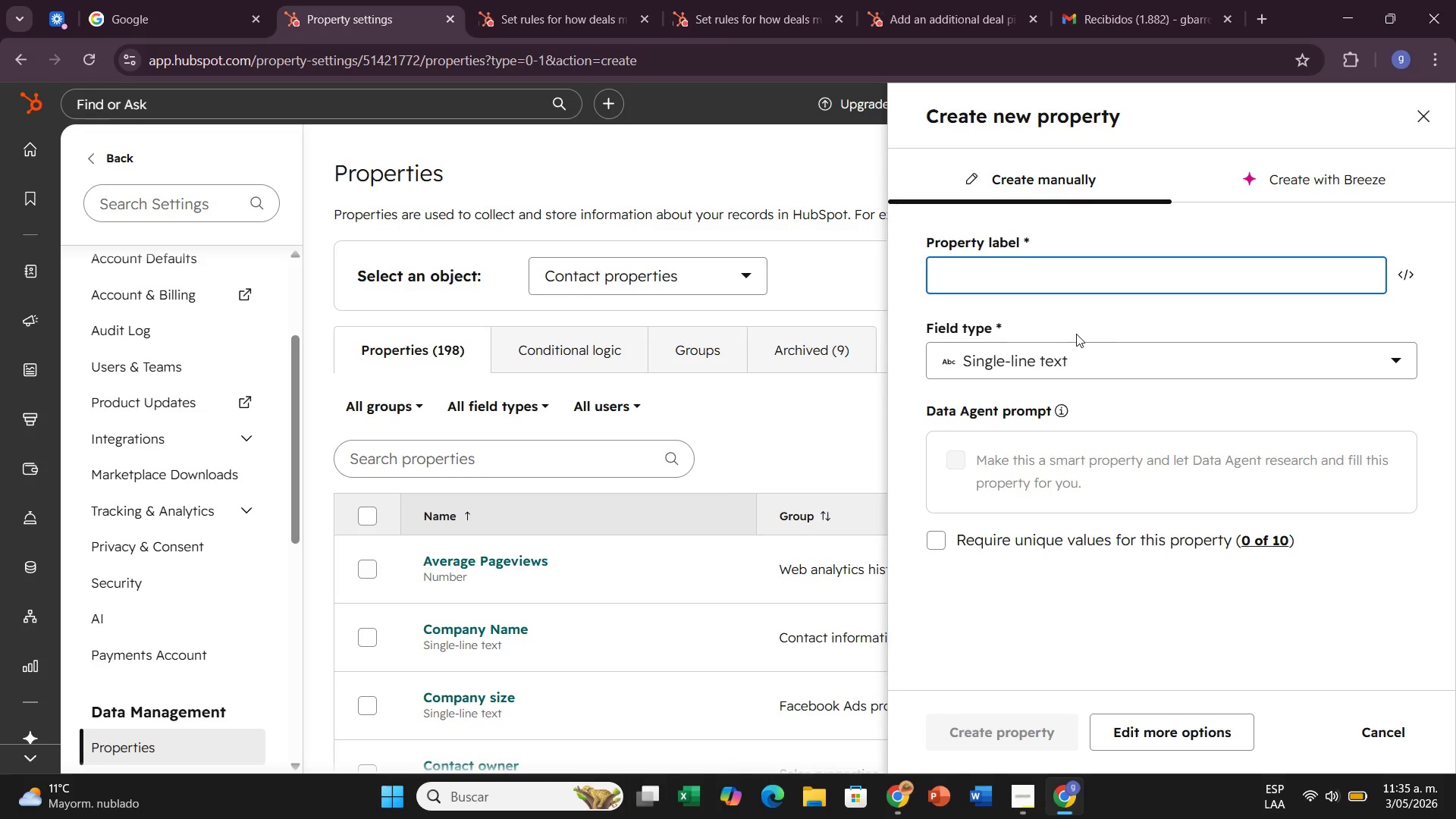 
type(Injury Stor)
key(Backspace)
key(Backspace)
key(Backspace)
key(Backspace)
type(h)
key(Backspace)
type(History)
 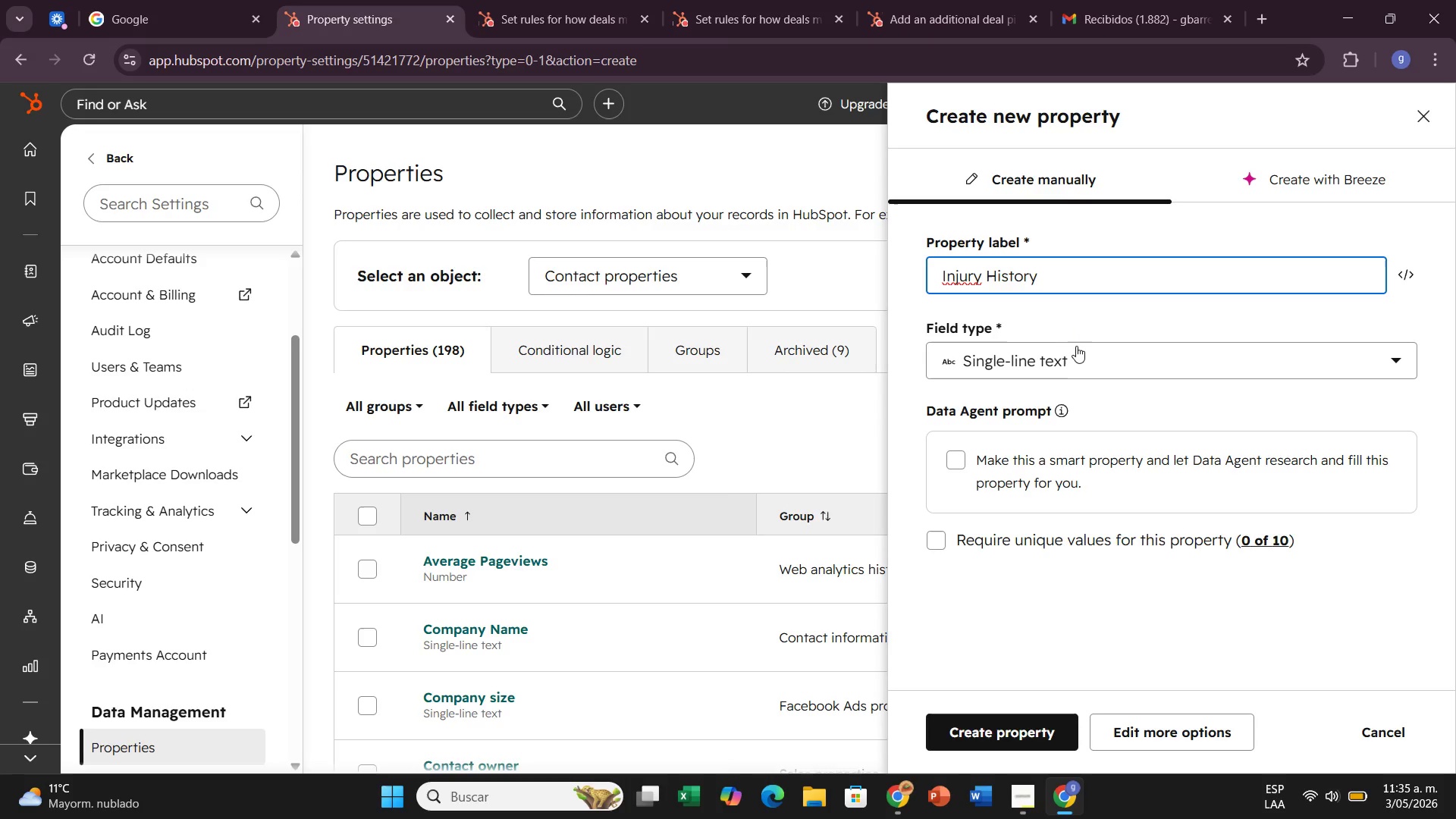 
left_click([1078, 350])
 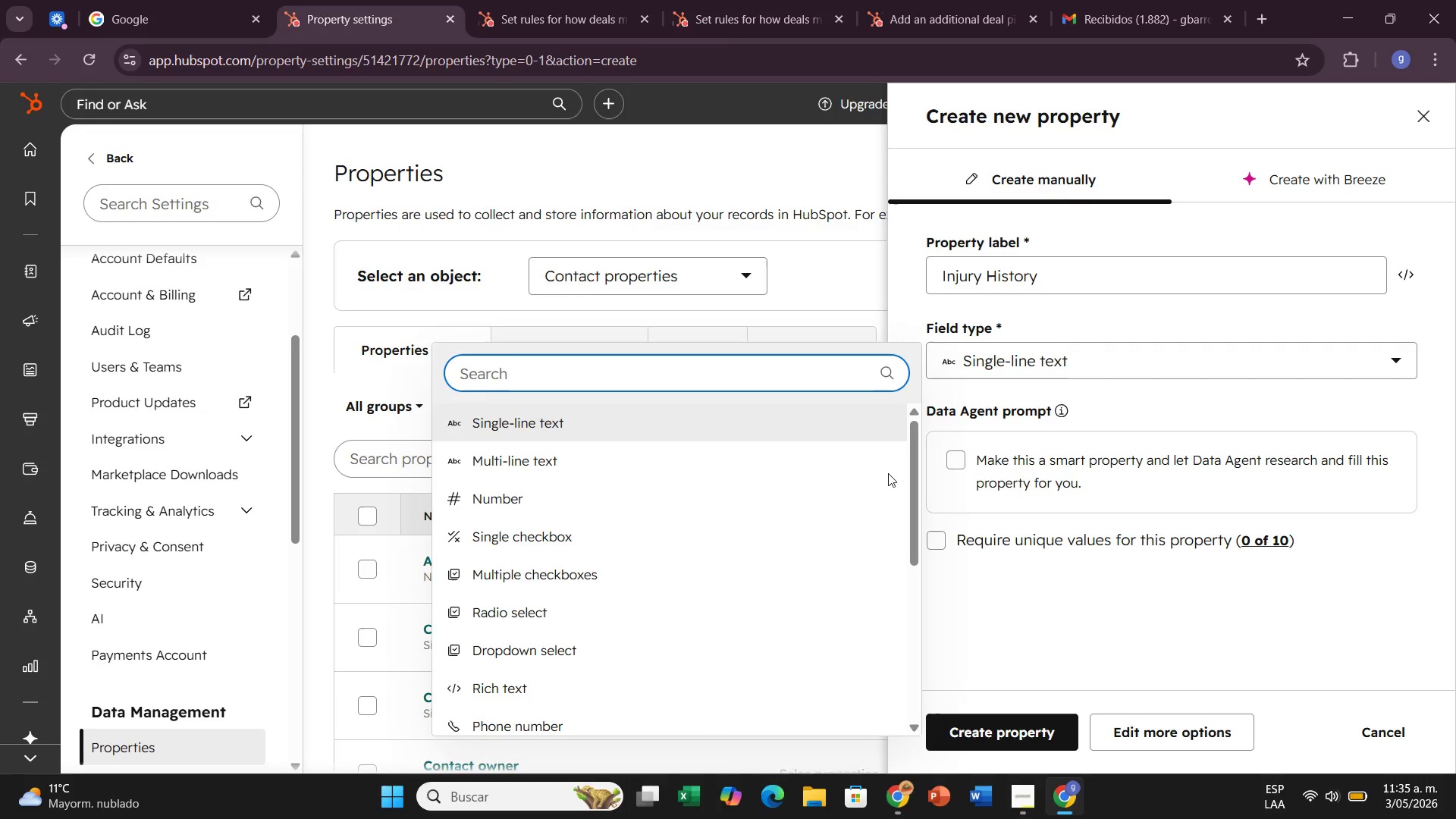 
left_click([608, 447])
 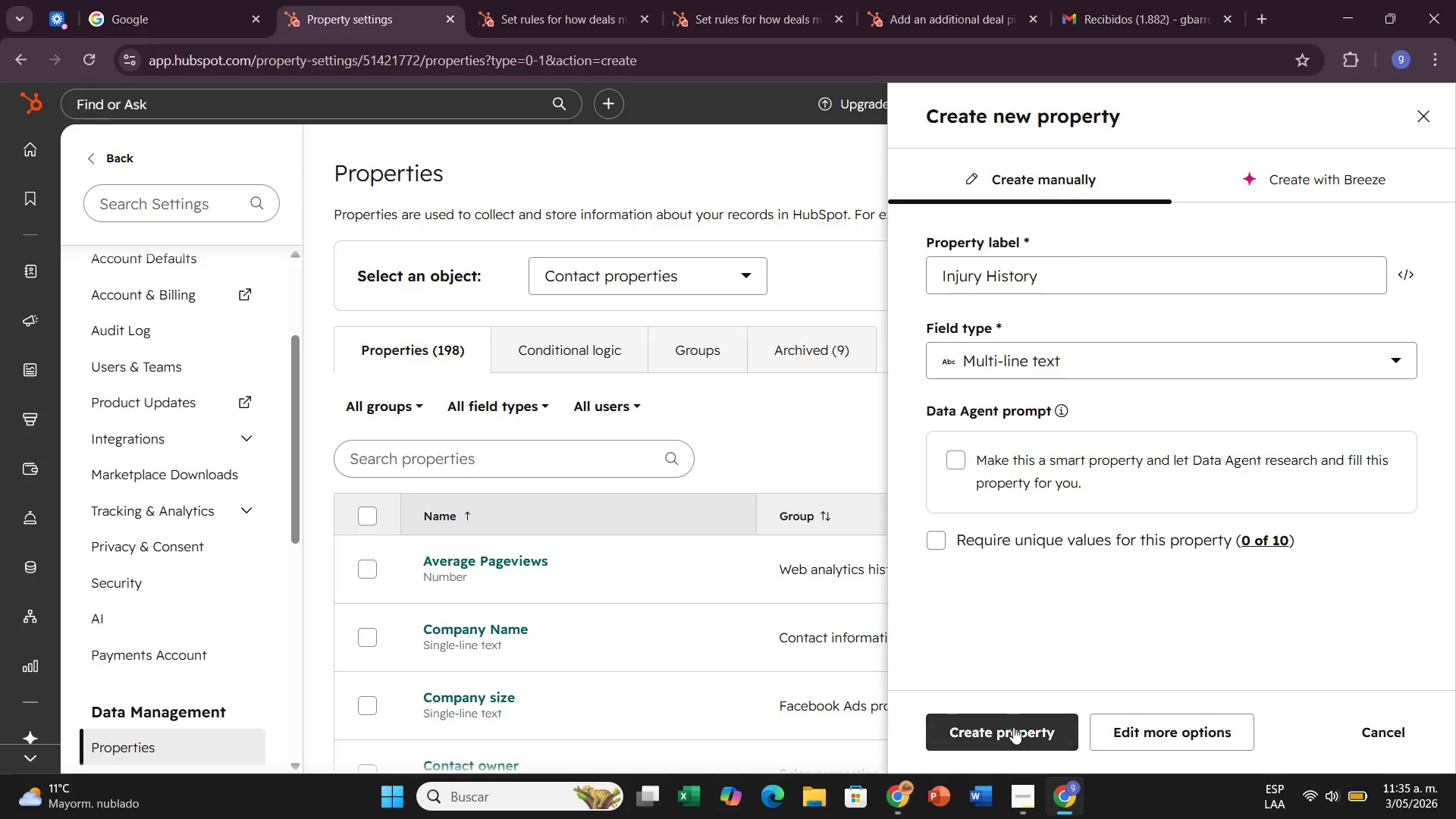 
left_click([1003, 717])
 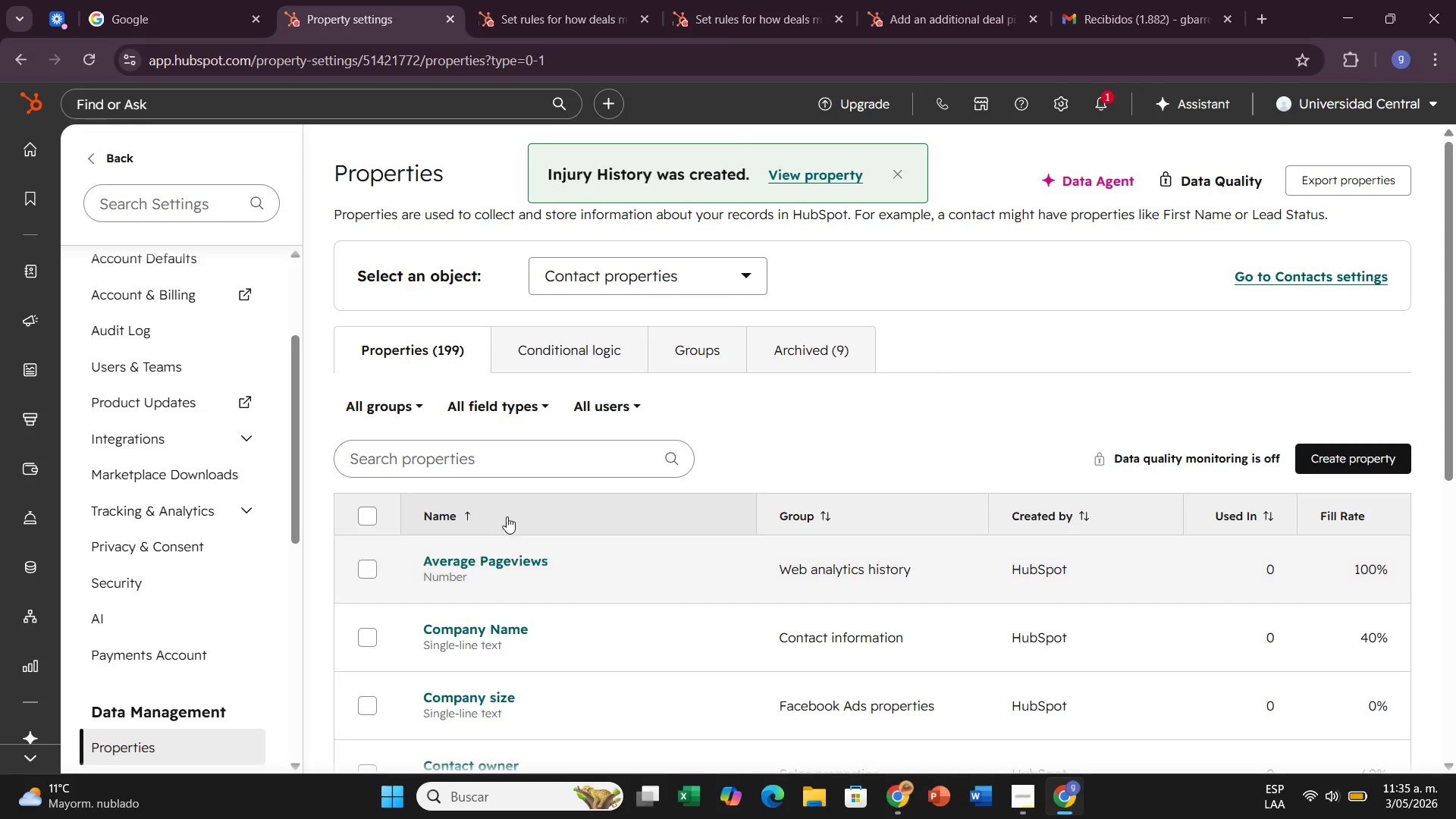 
wait(8.61)
 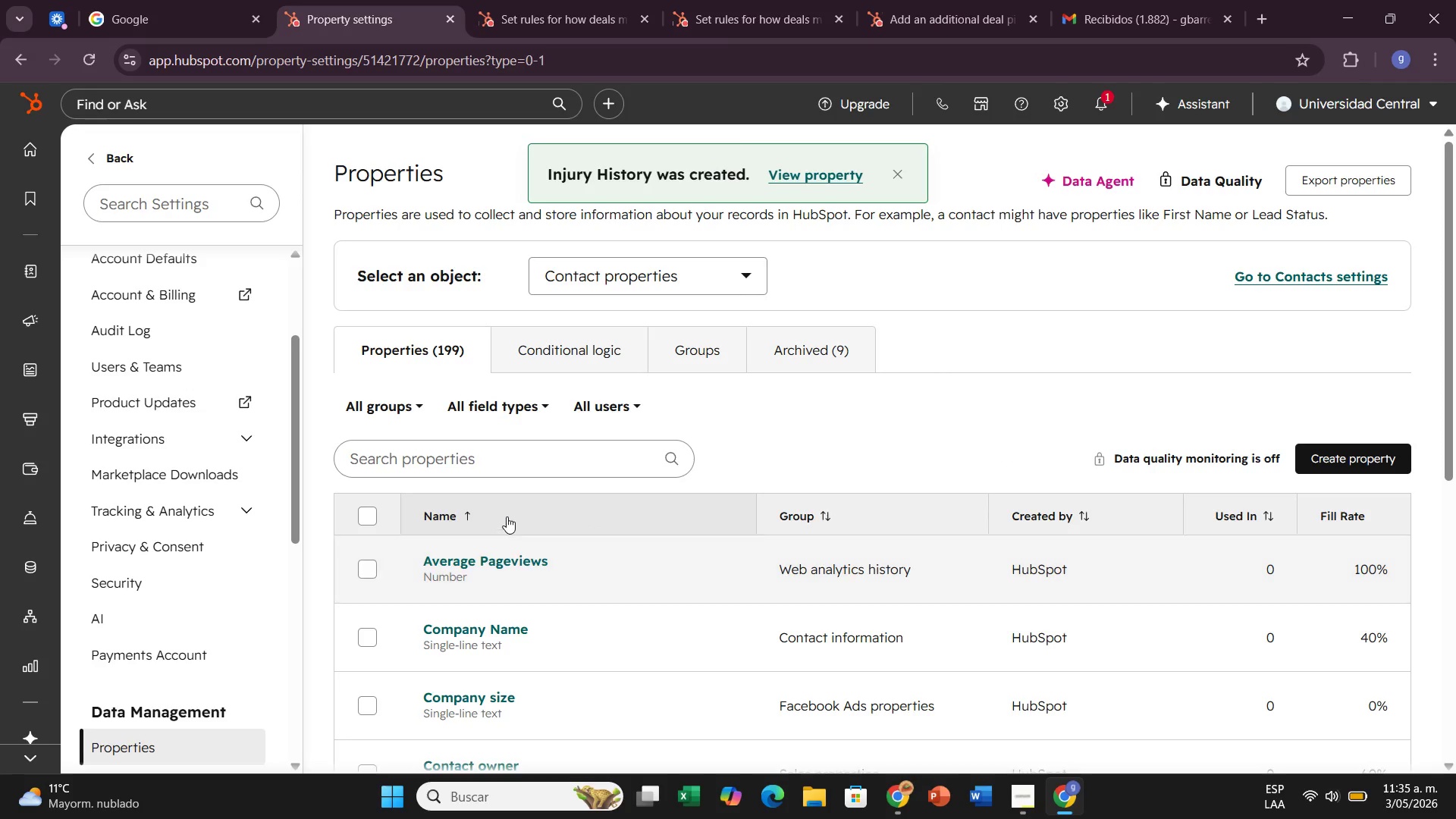 
type(Lead Intensity)
 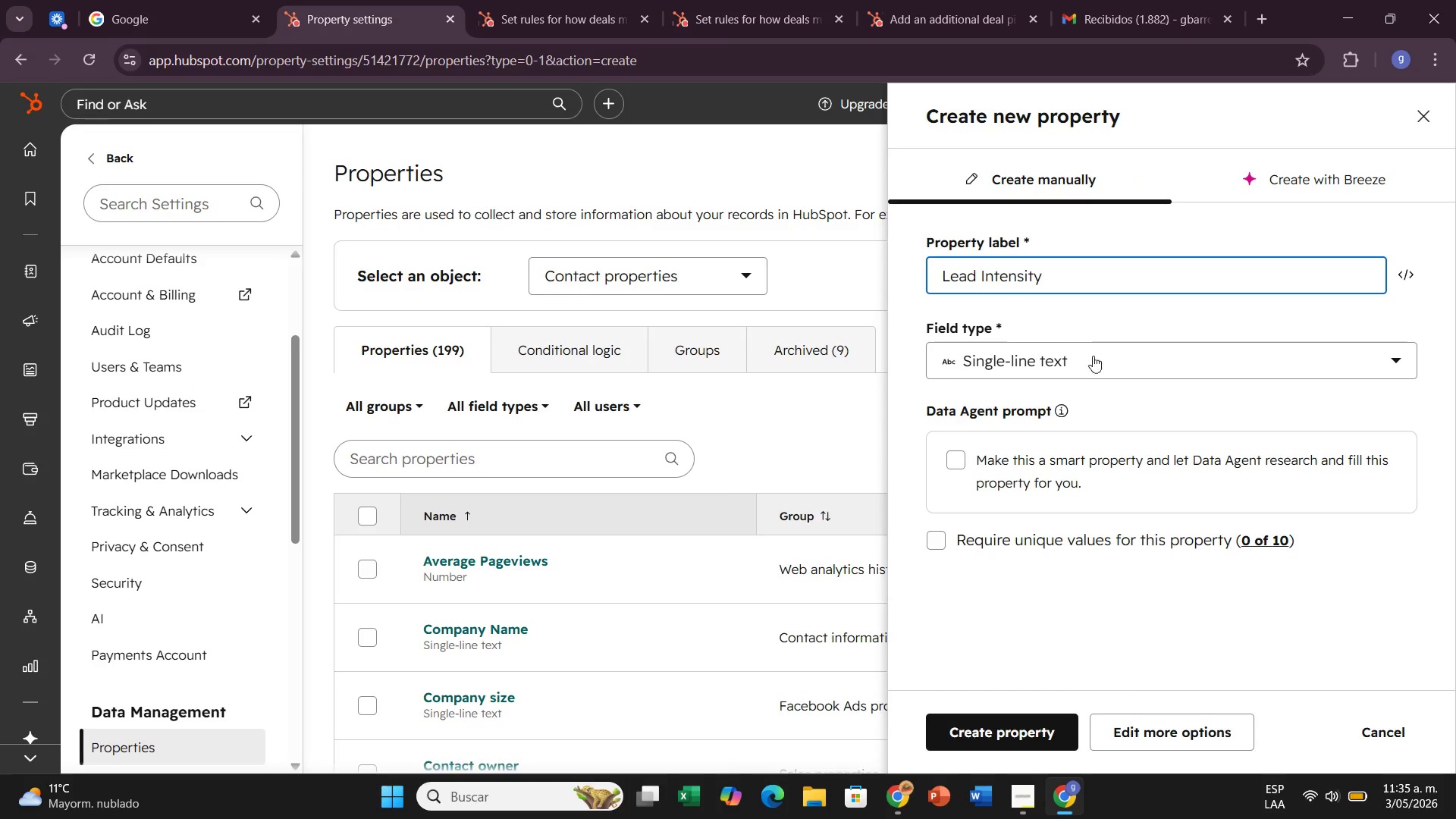 
left_click([1091, 362])
 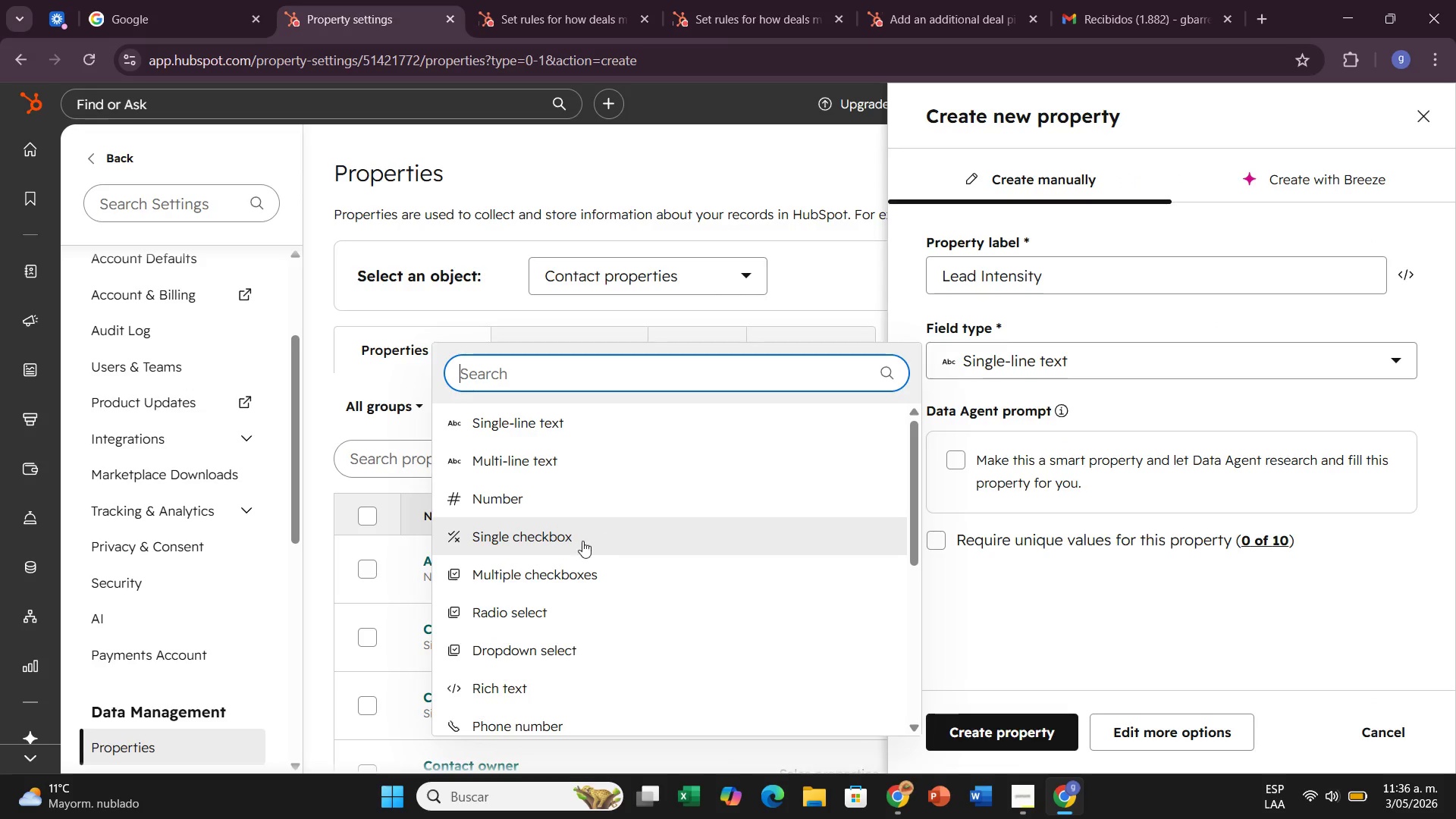 
left_click([541, 620])
 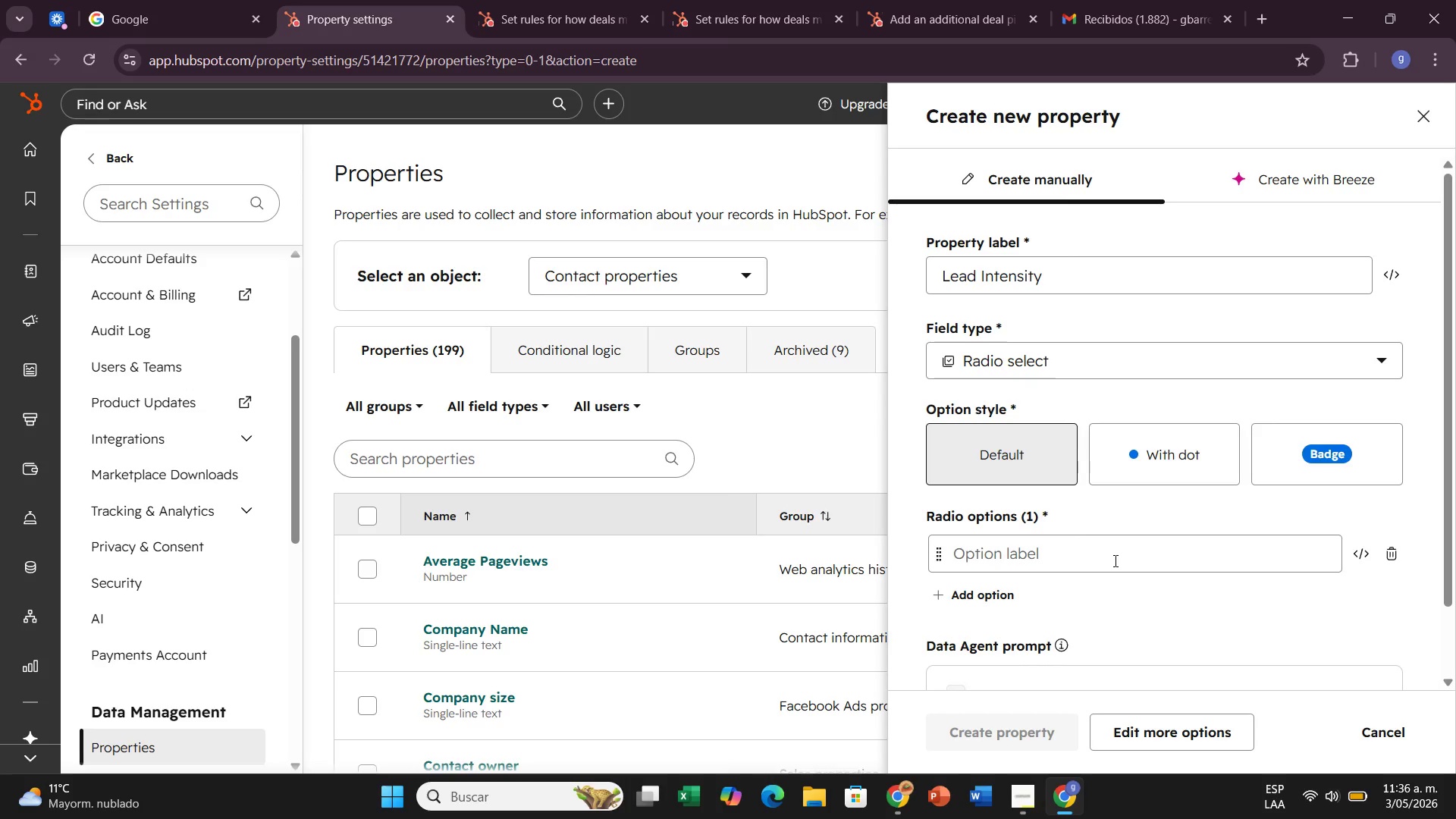 
left_click([1114, 560])
 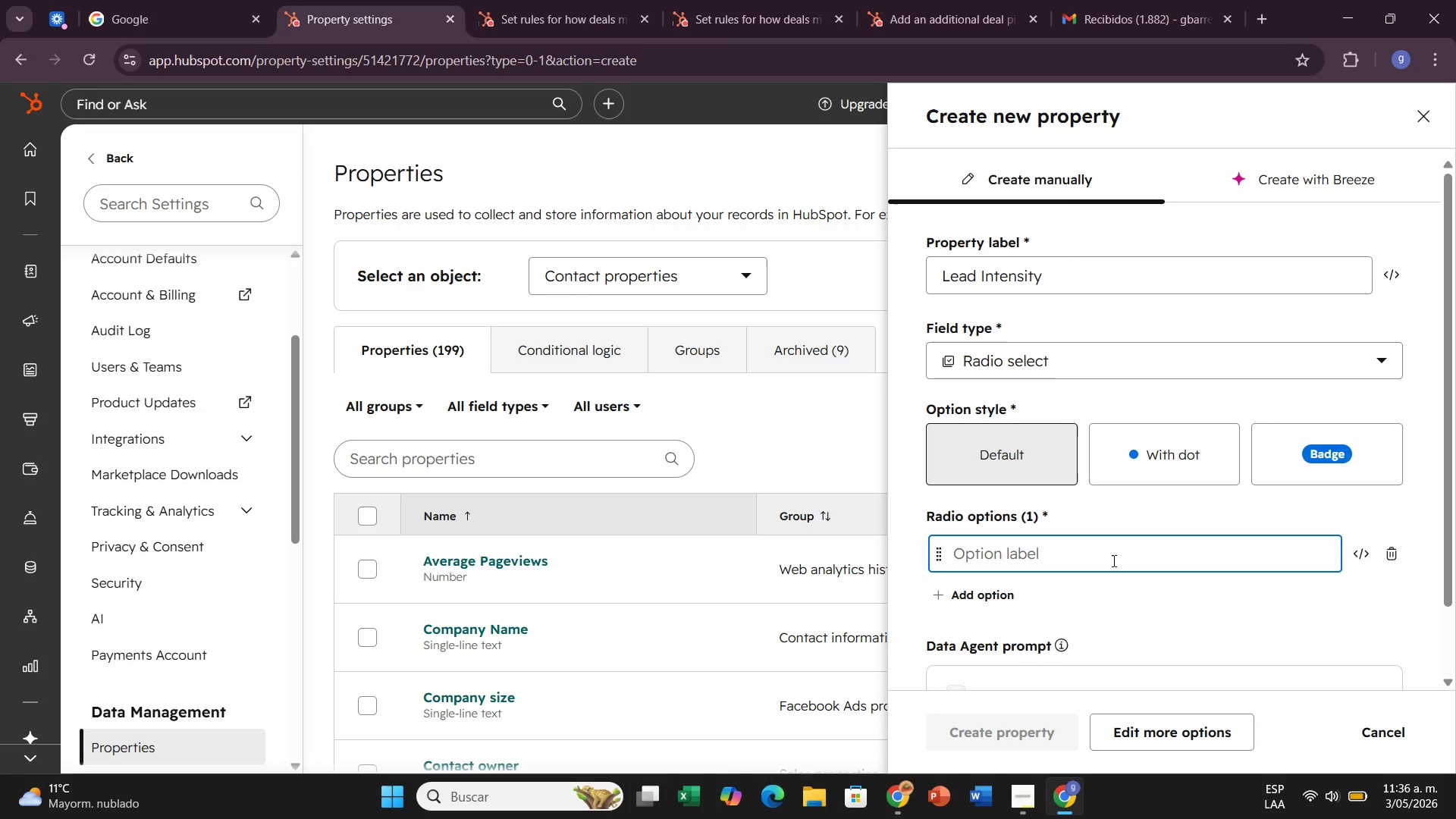 
type(High)
 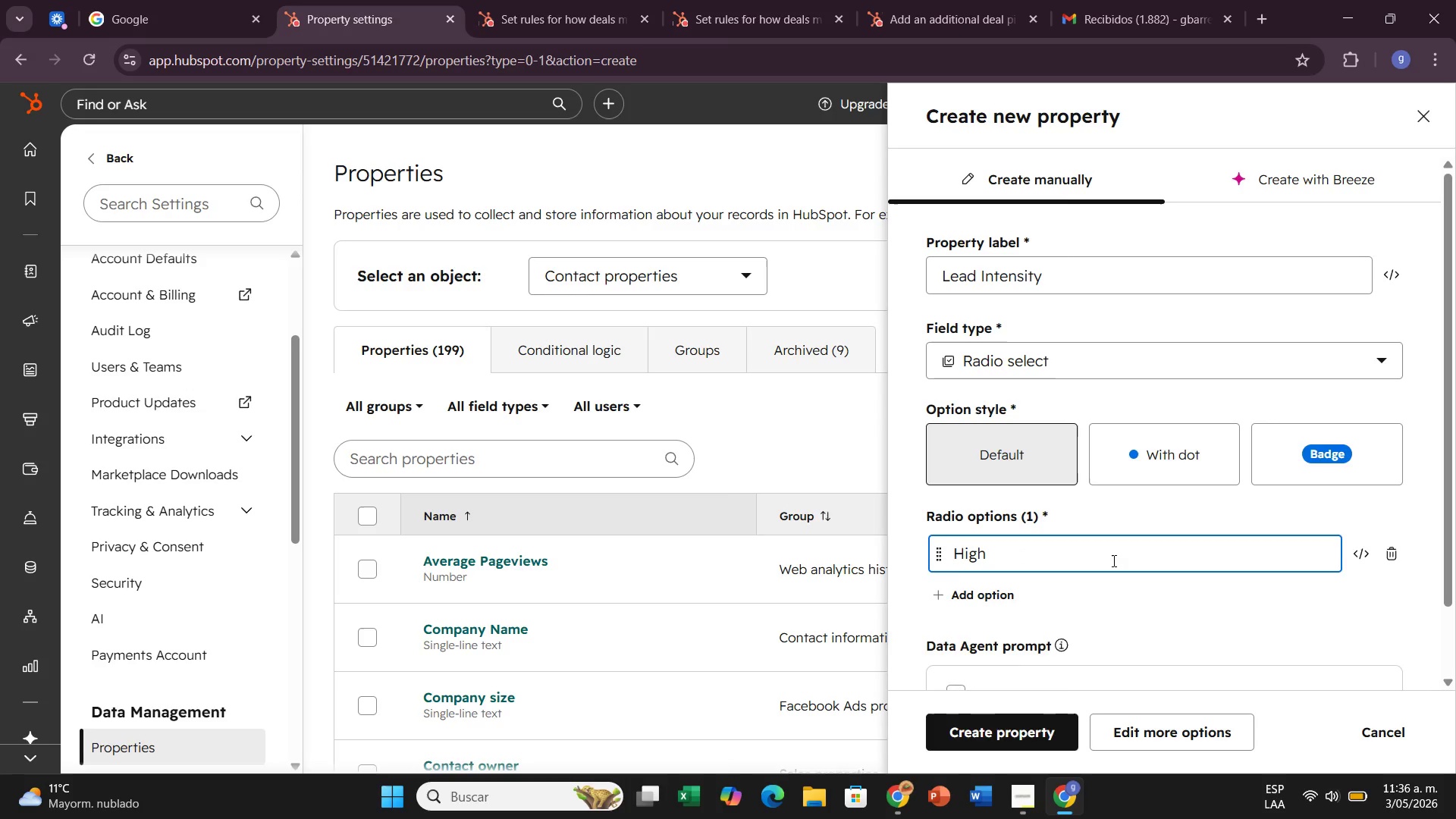 
key(Enter)
 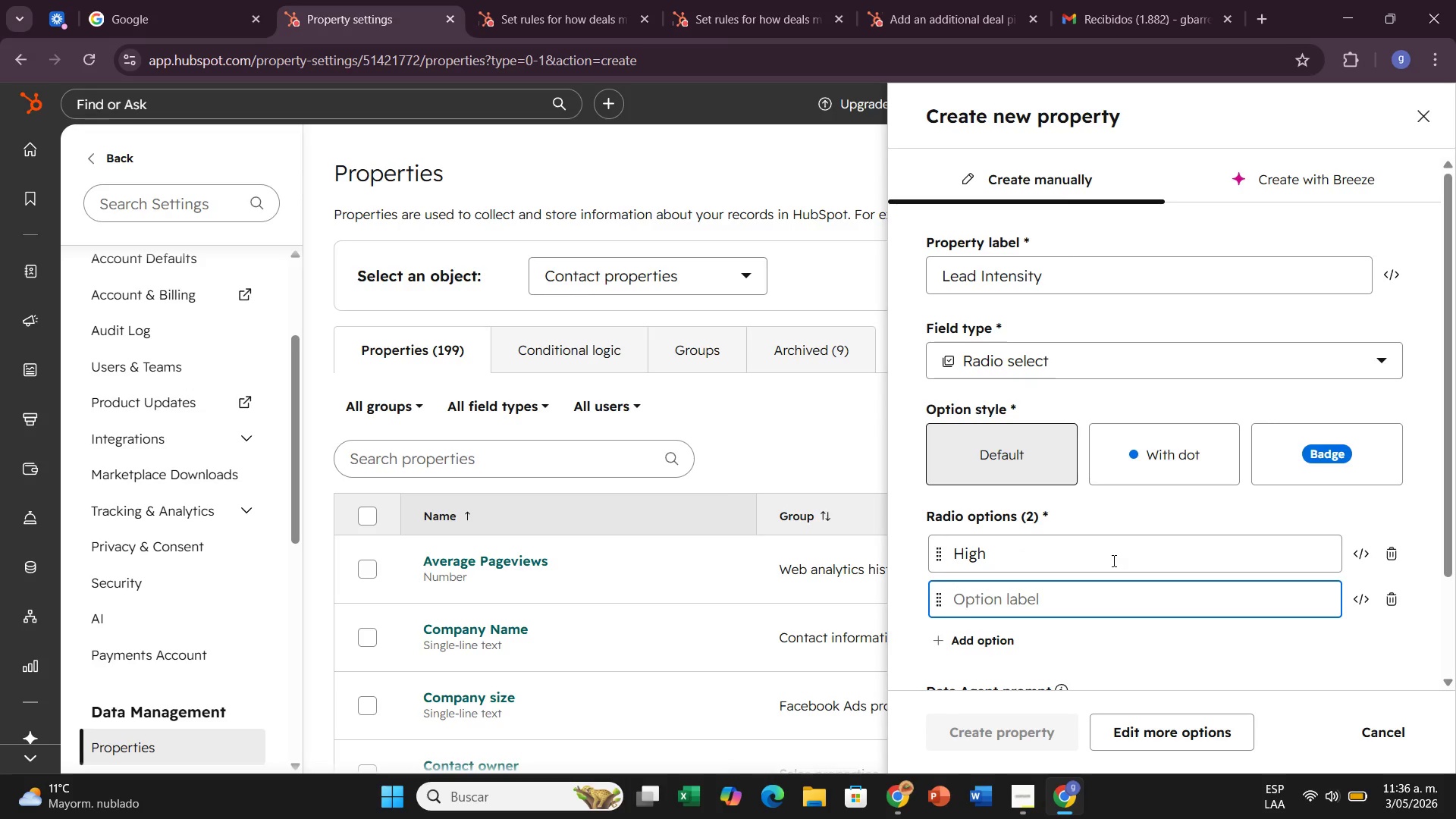 
type(Medium)
 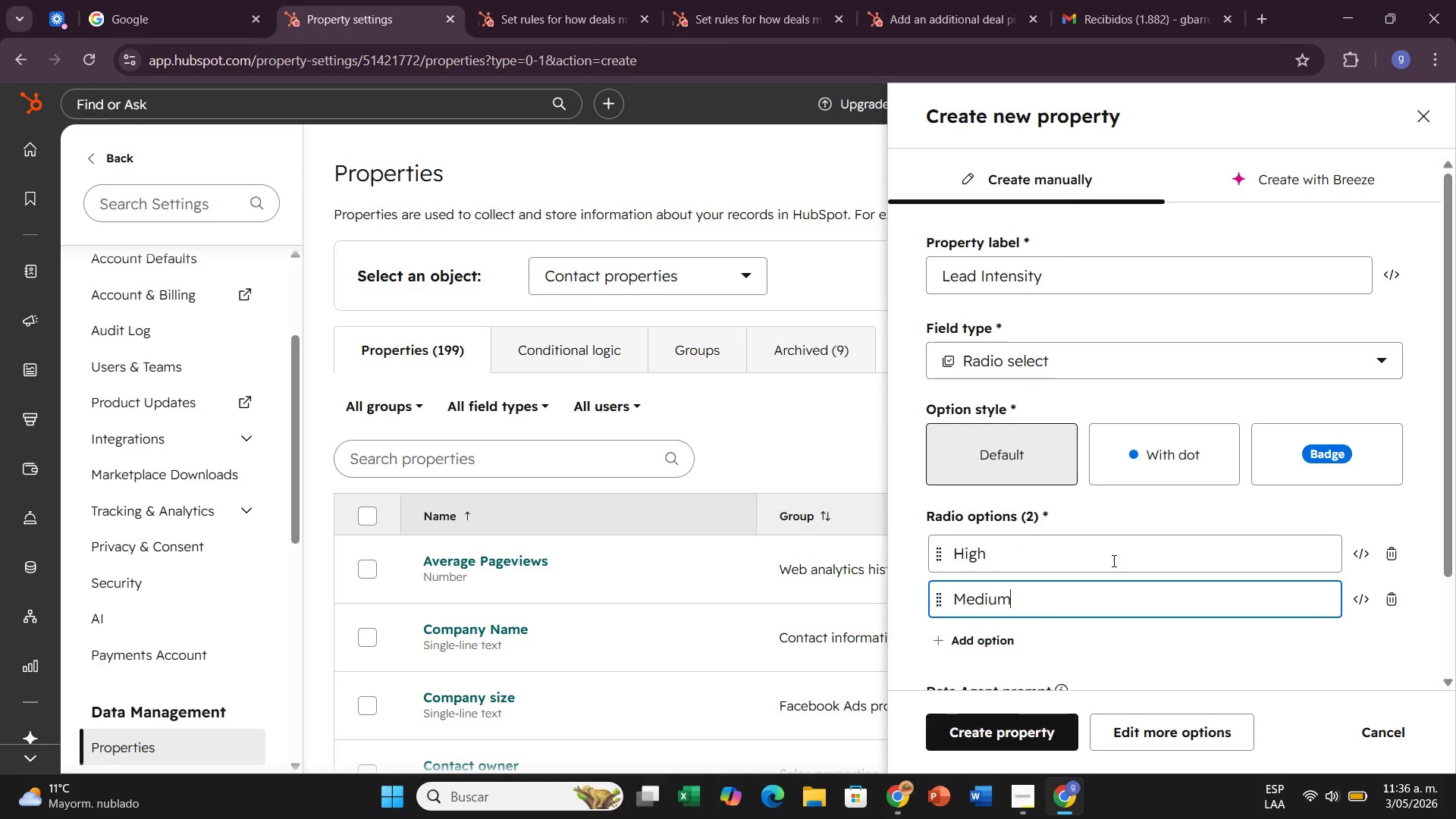 
key(Enter)
 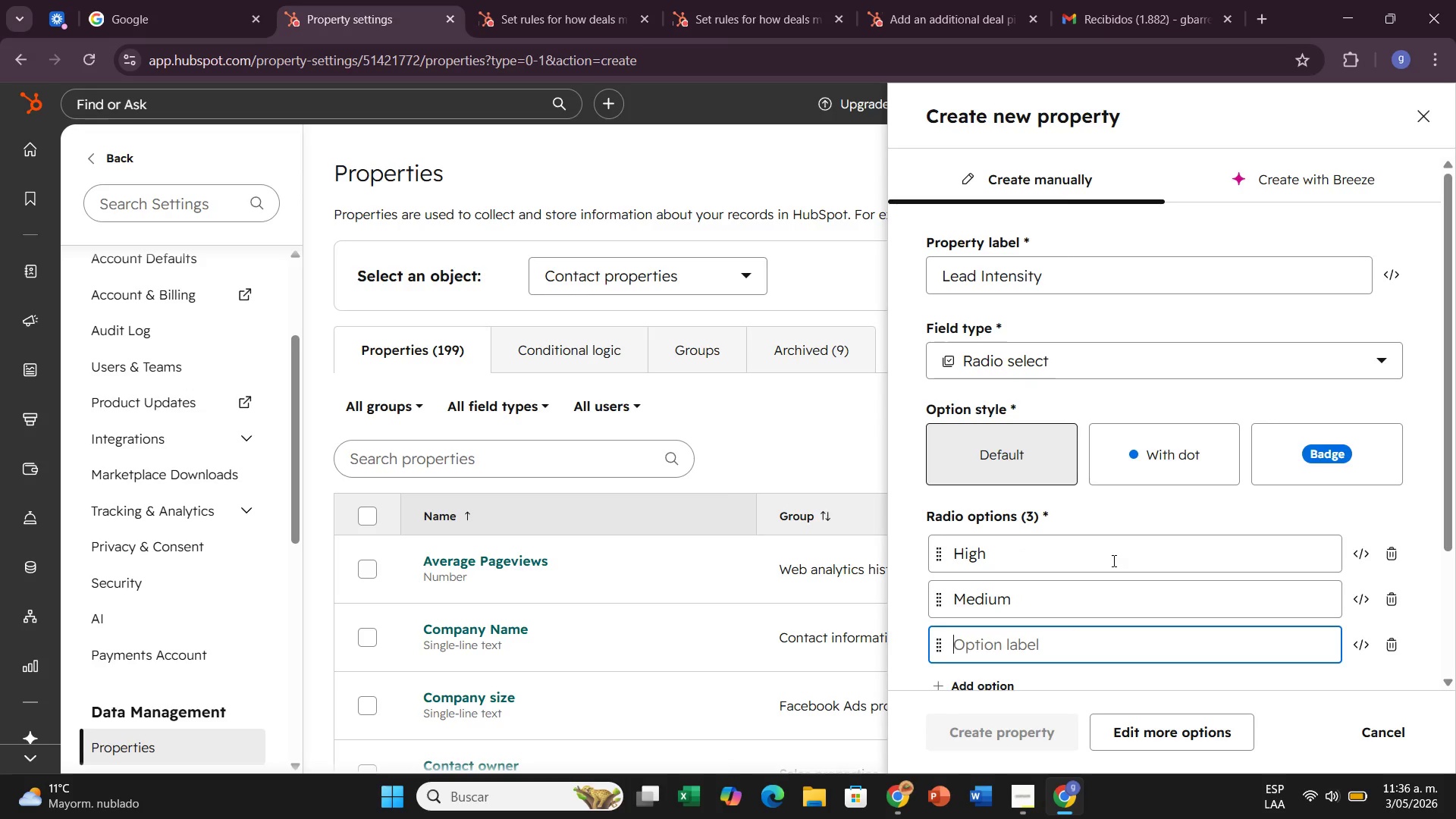 
type(Low)
 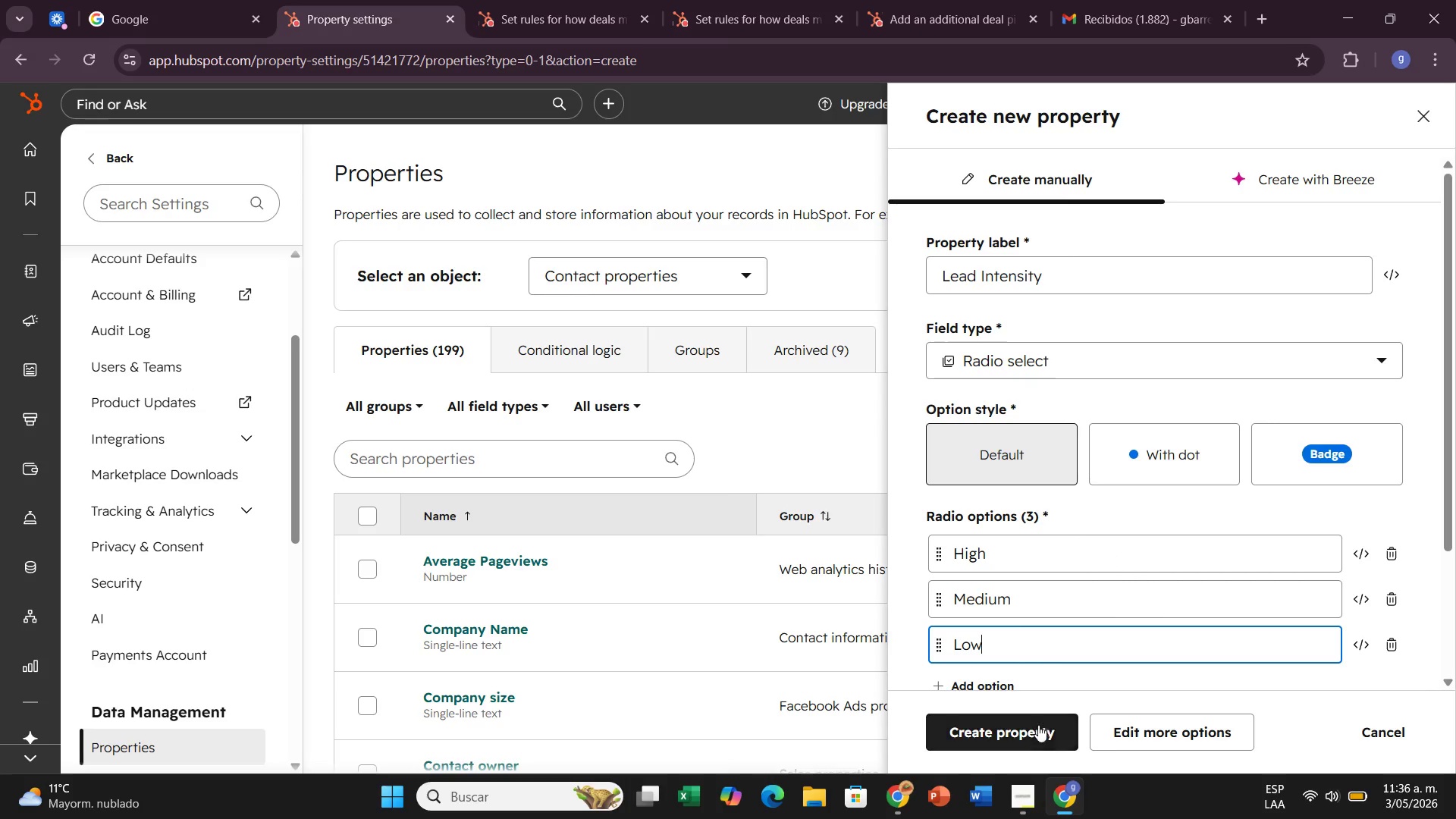 
left_click([1009, 718])
 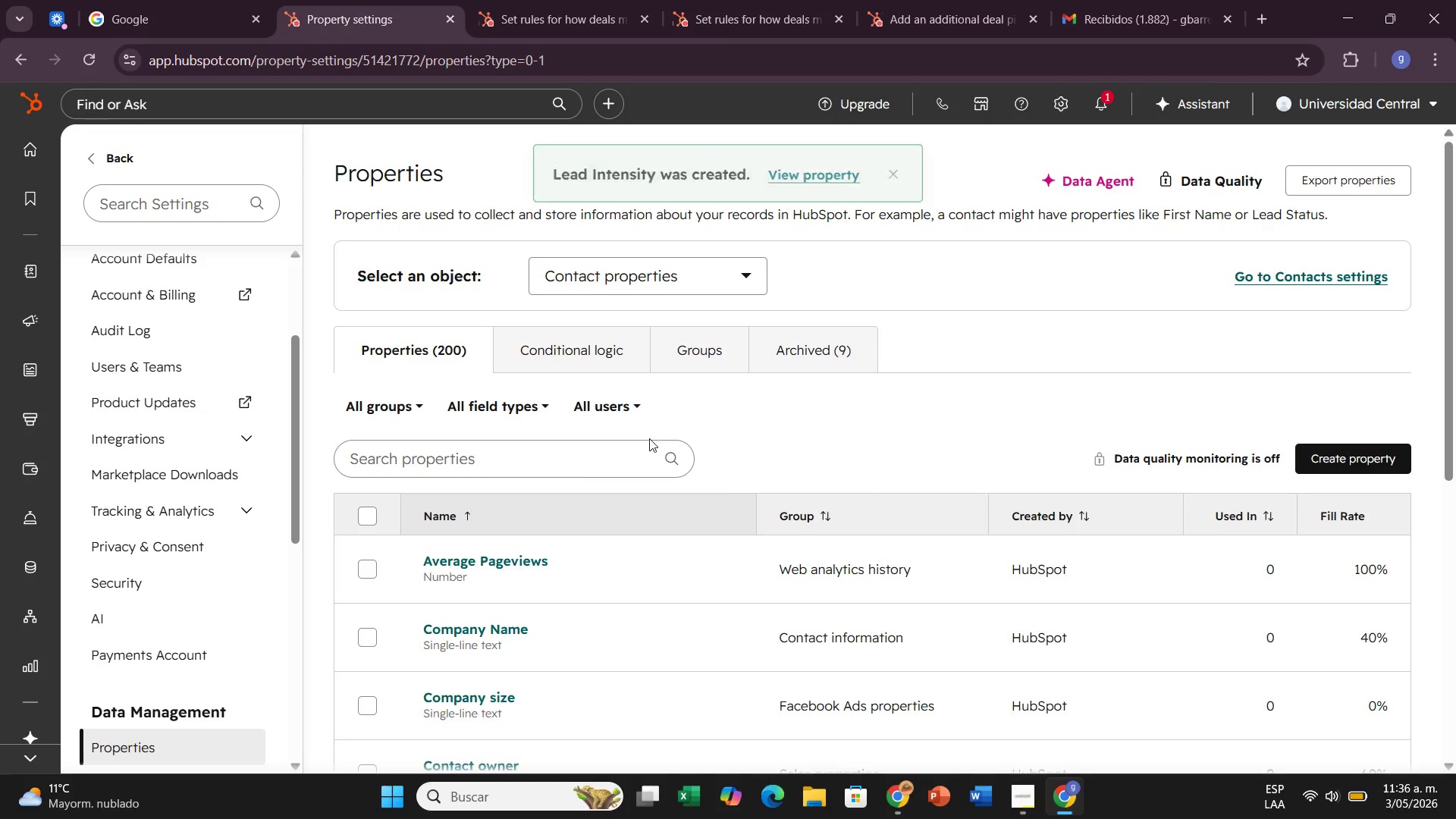 
wait(6.56)
 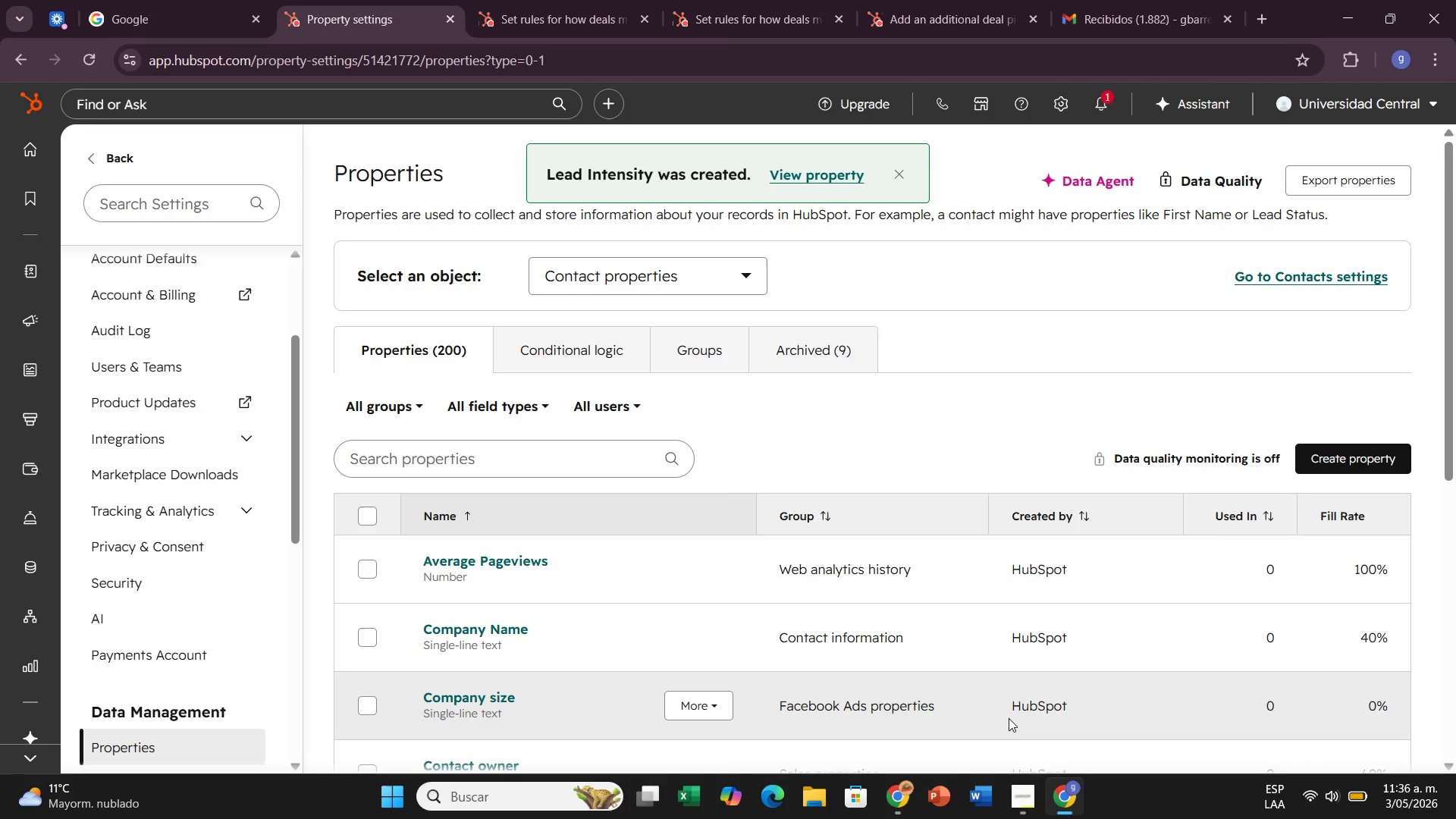 
scroll: coordinate [186, 478], scroll_direction: up, amount: 3.0
 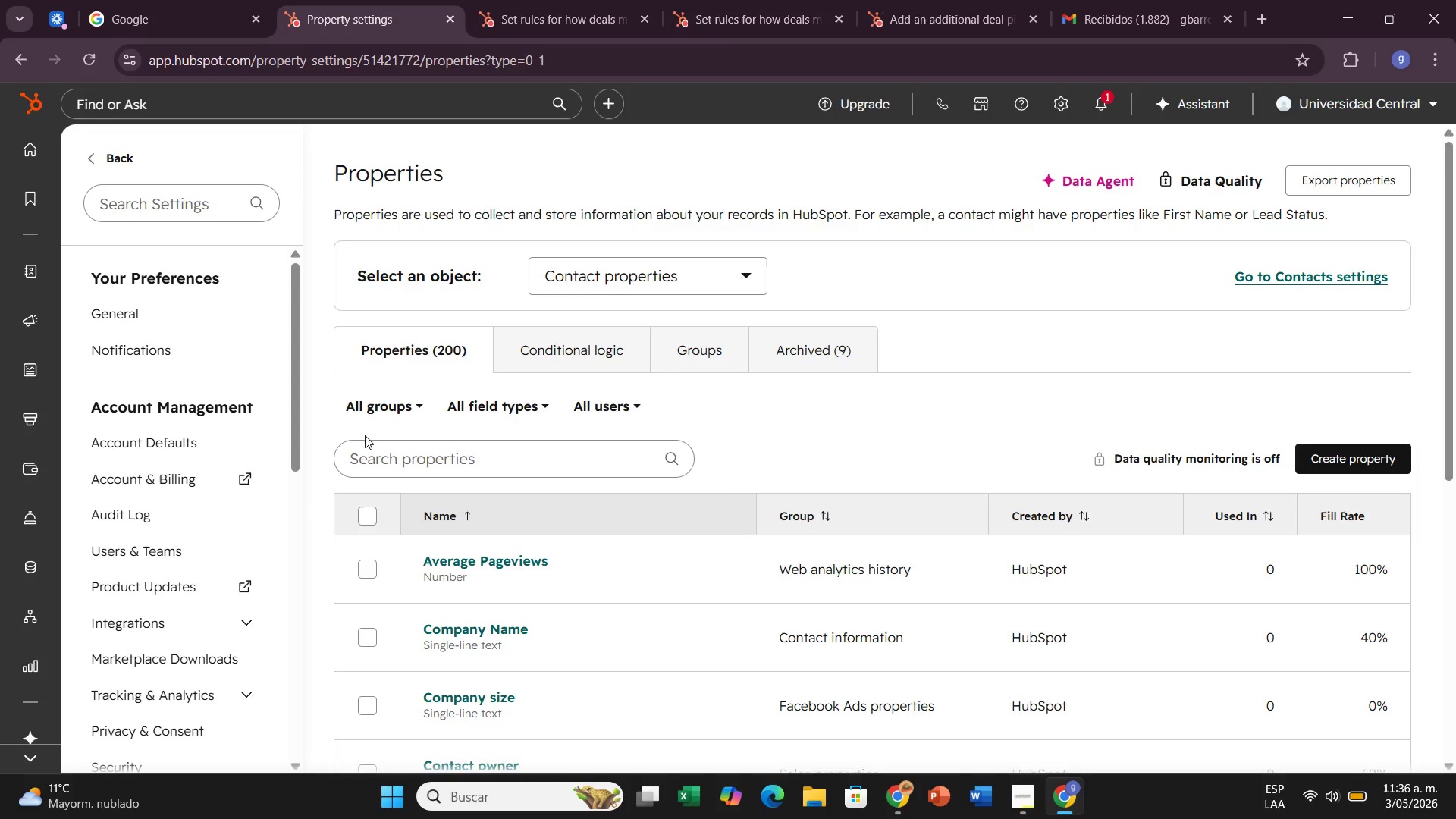 
left_click([397, 409])
 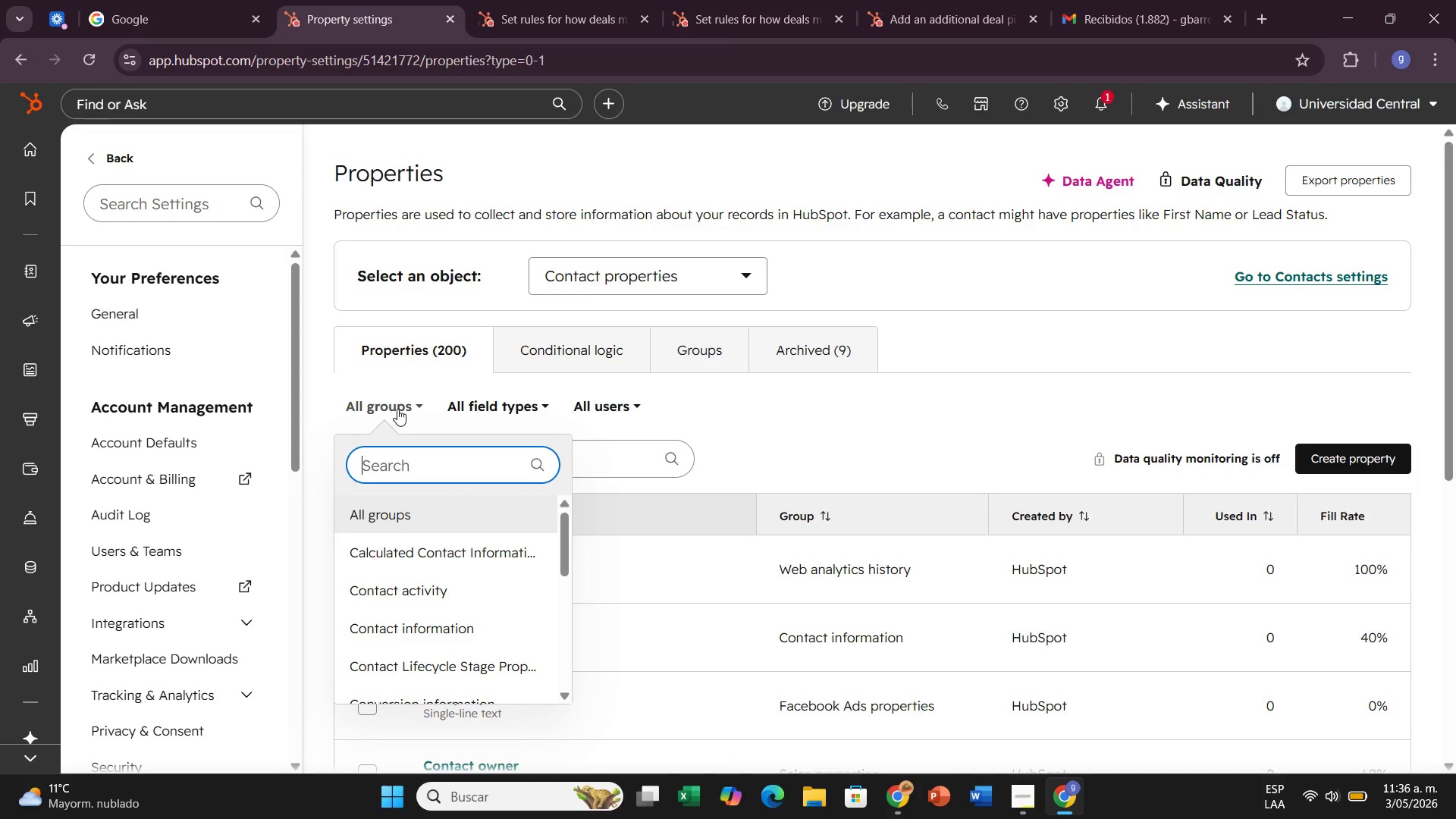 
left_click([397, 409])
 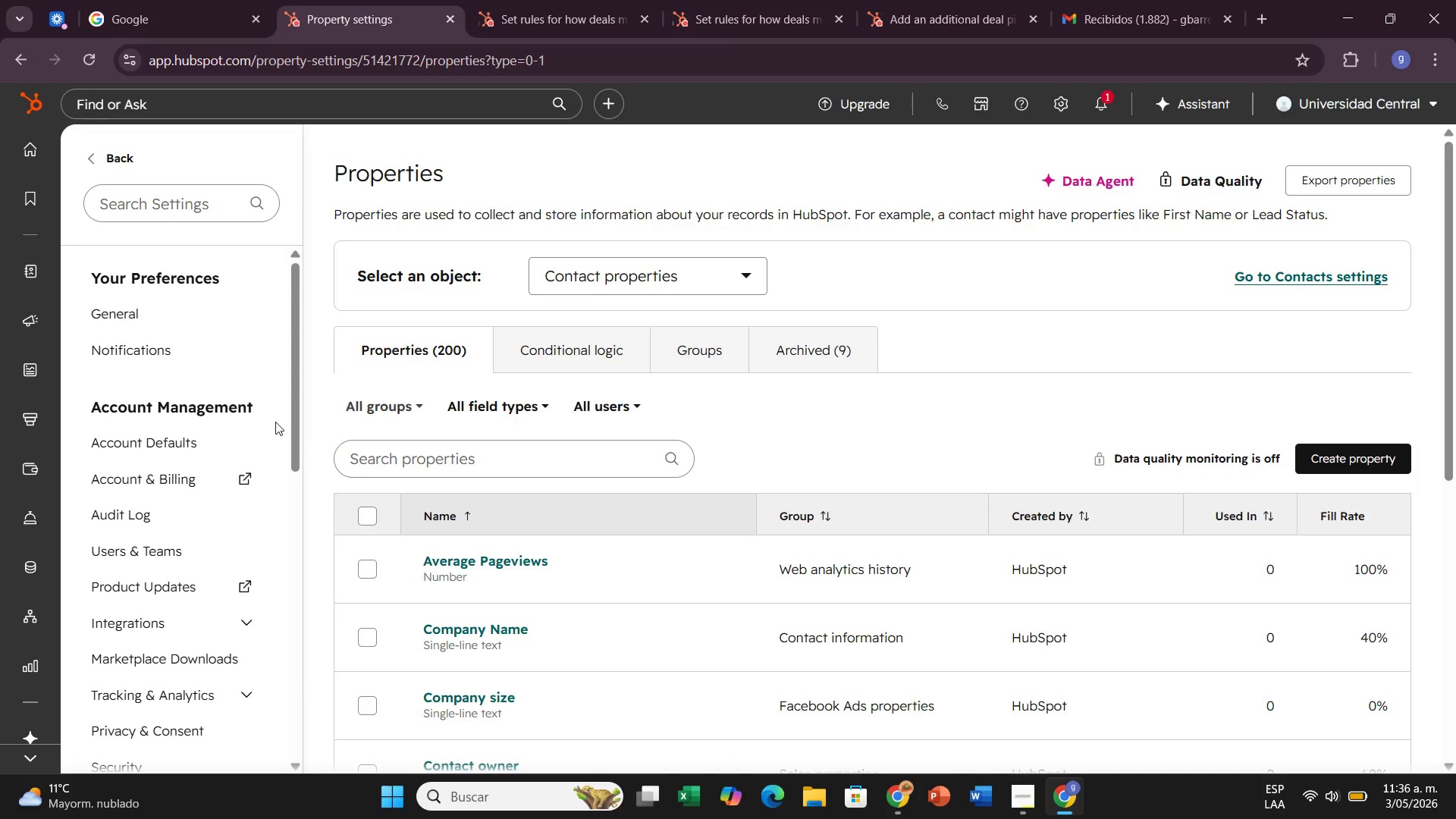 
scroll: coordinate [174, 439], scroll_direction: down, amount: 3.0
 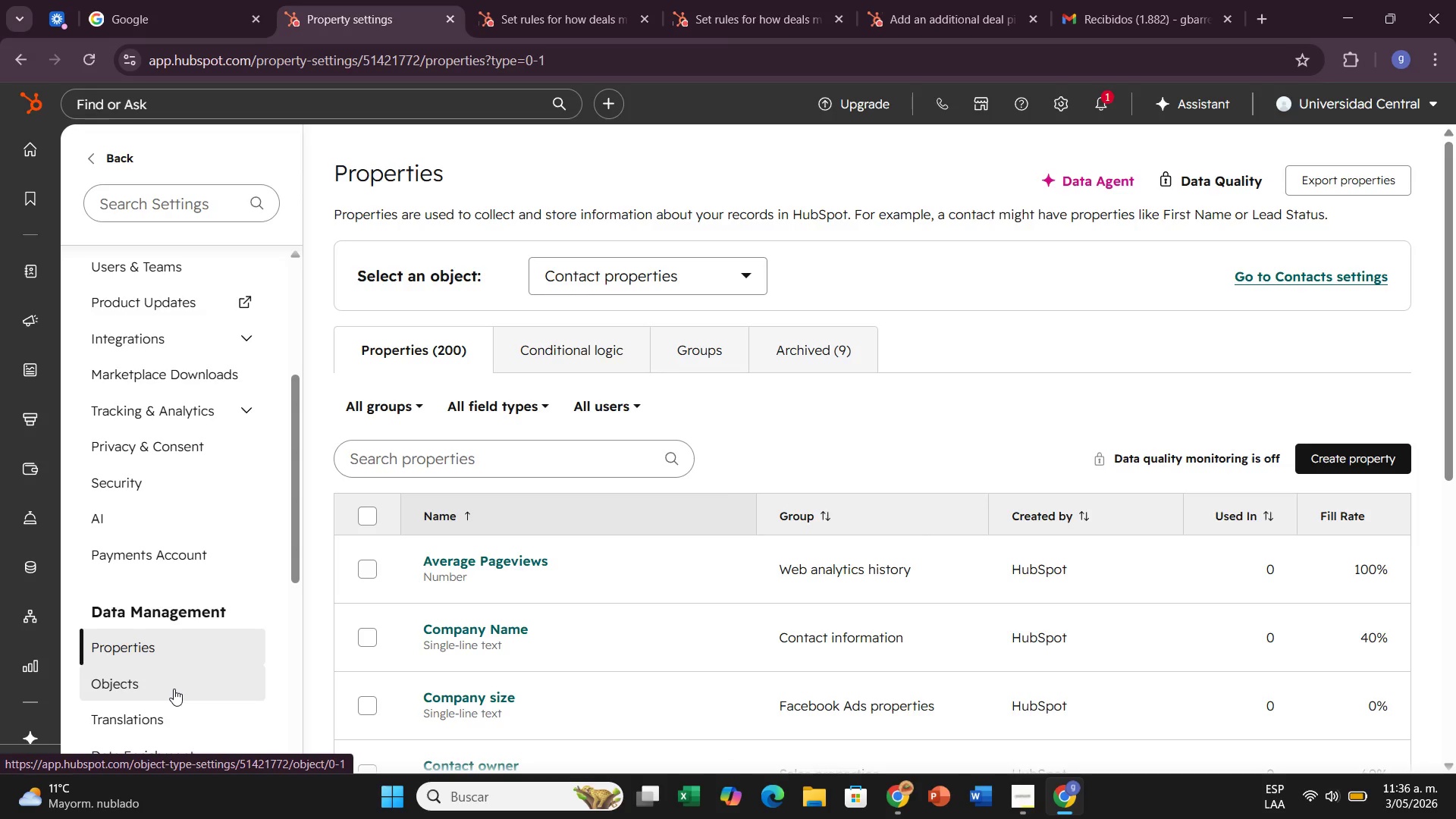 
left_click([174, 689])
 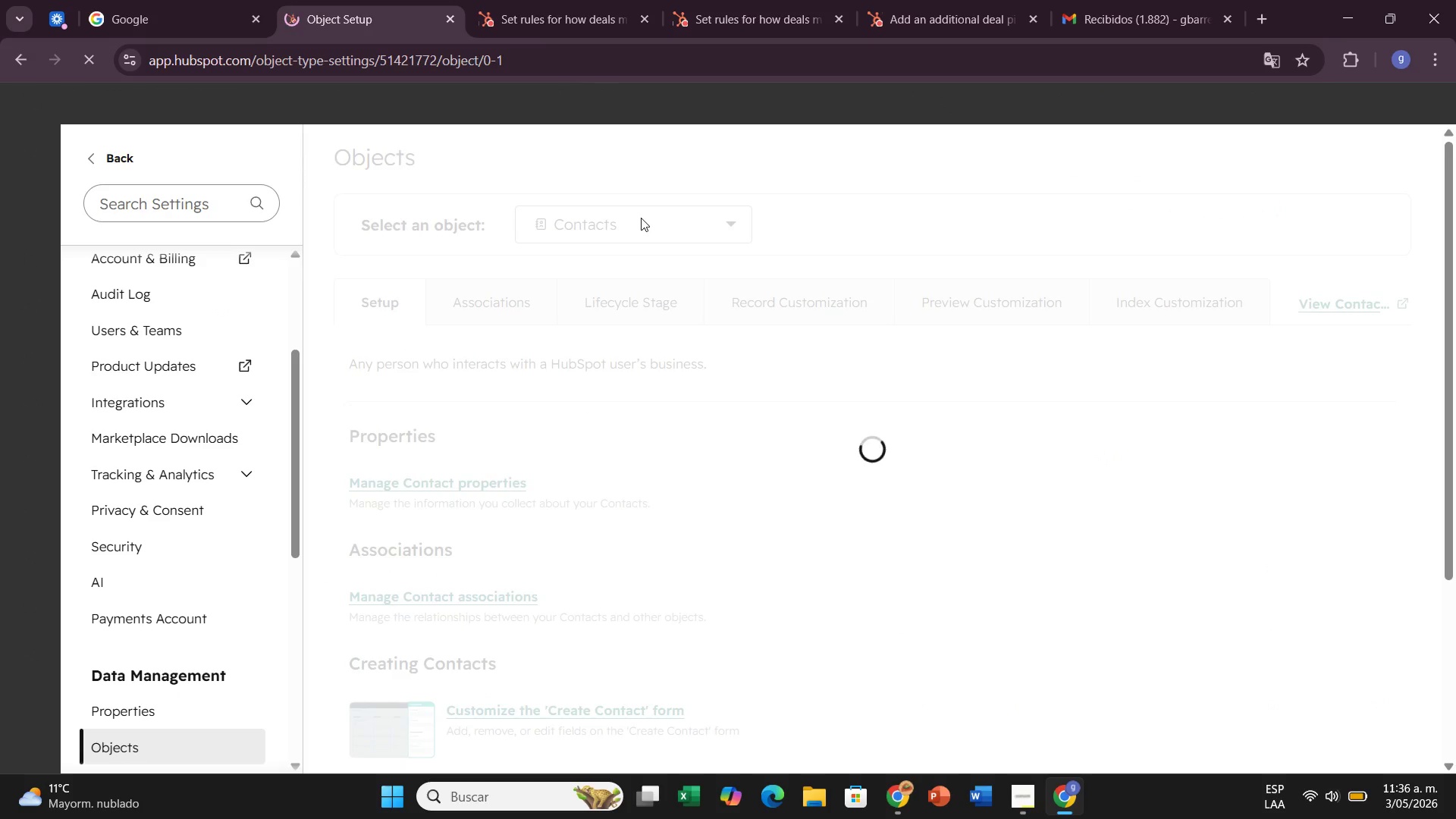 
left_click([688, 234])
 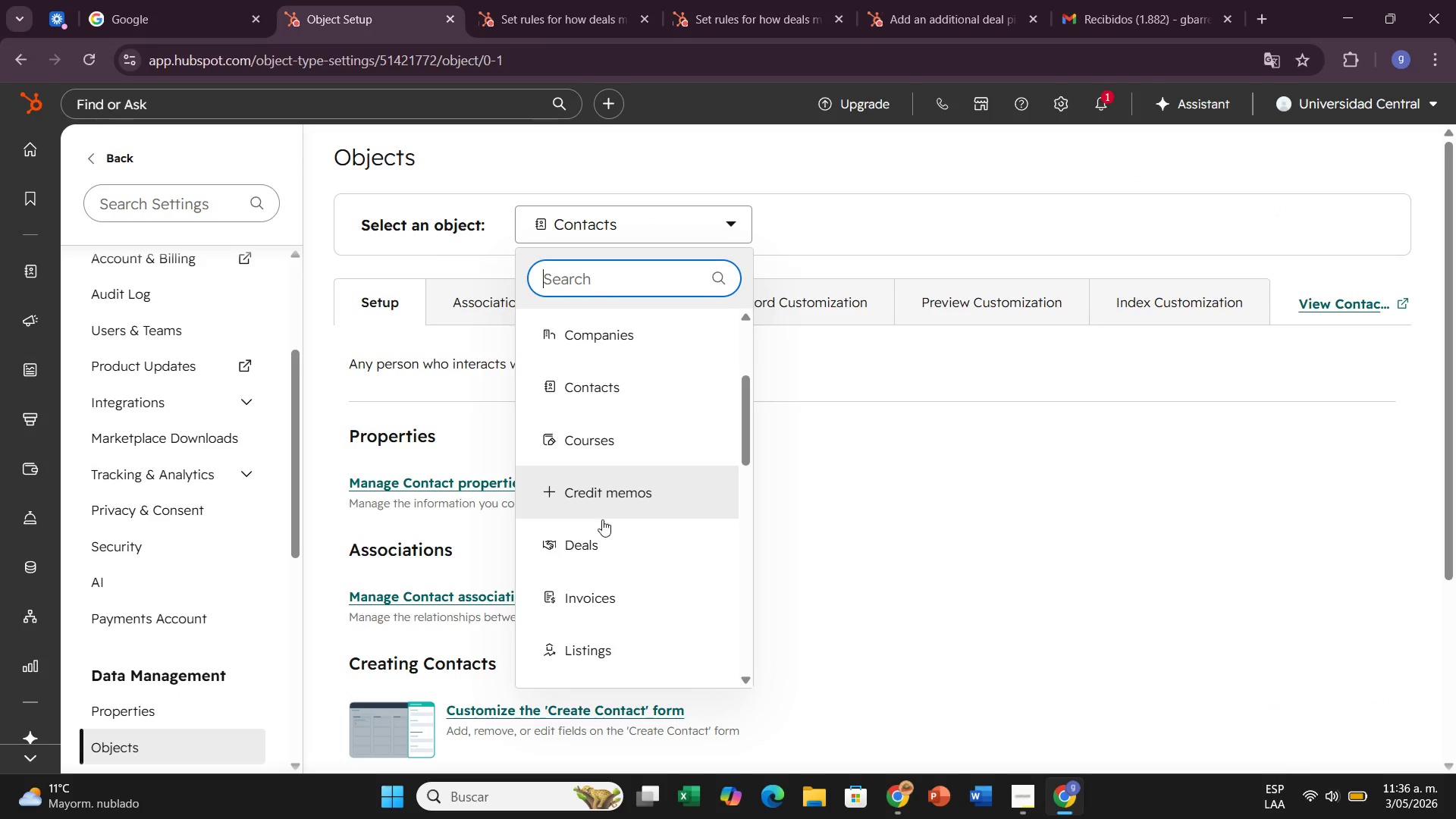 
left_click([607, 540])
 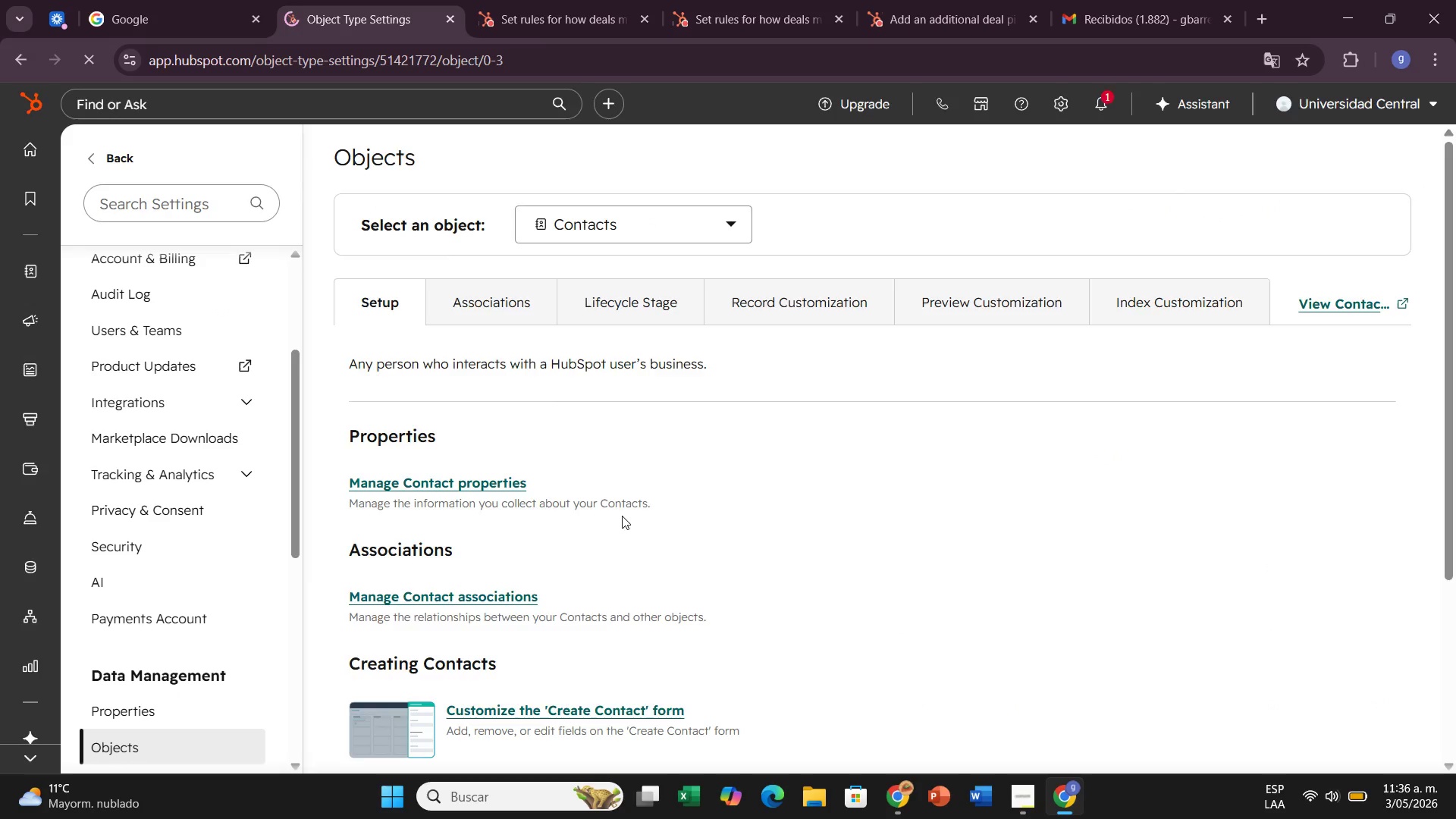 
mouse_move([650, 490])
 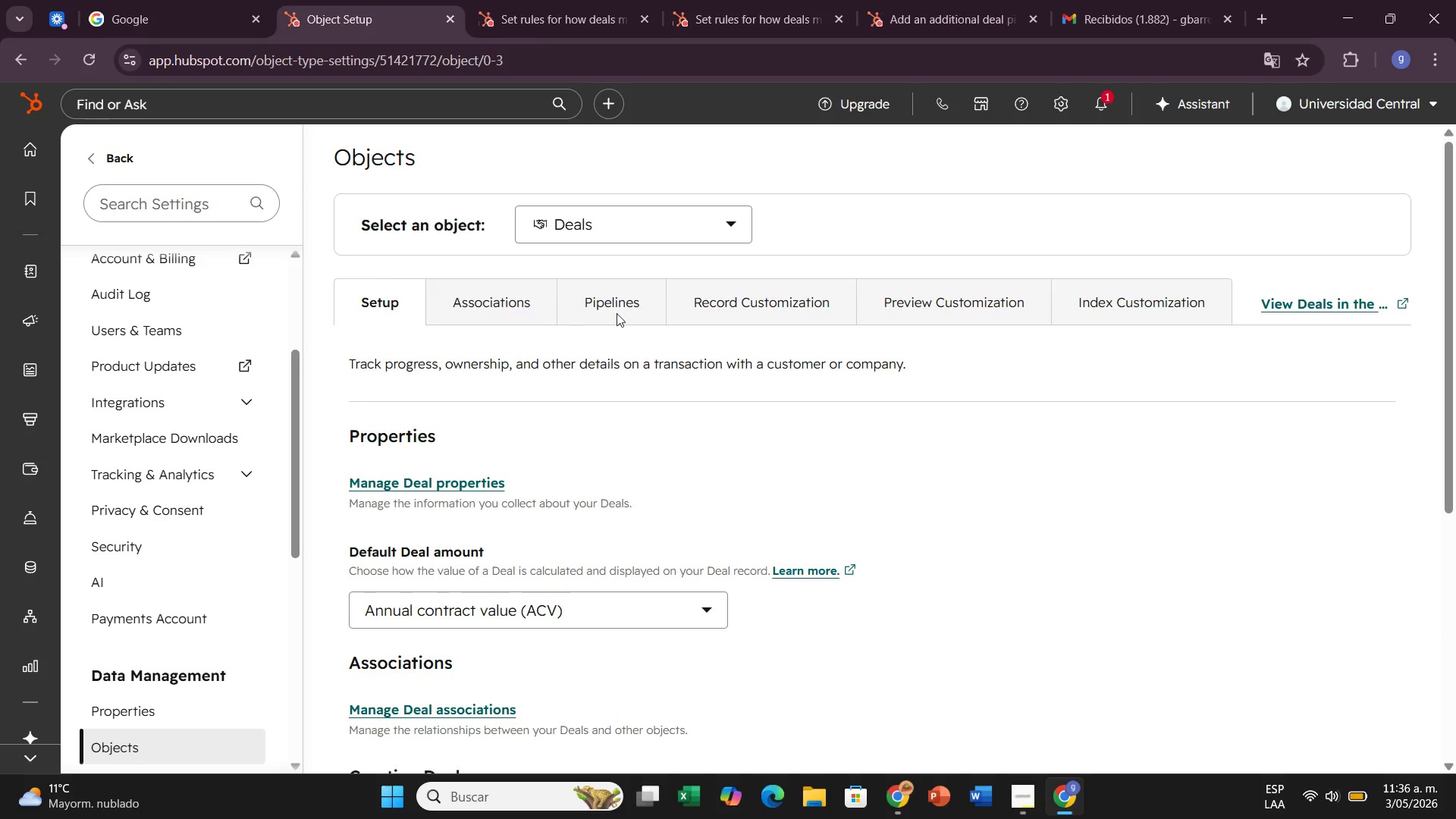 
left_click([617, 313])
 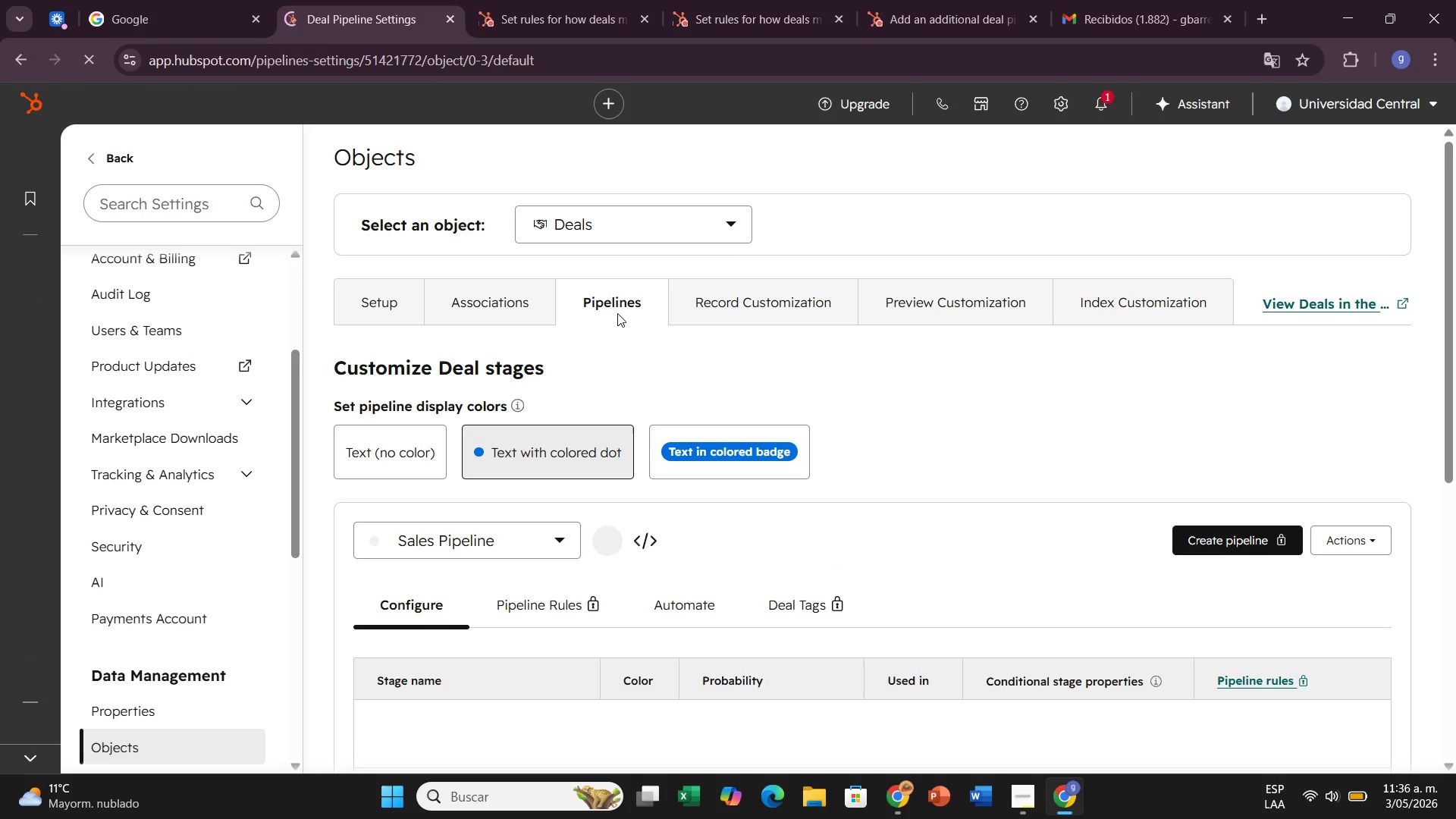 
wait(8.16)
 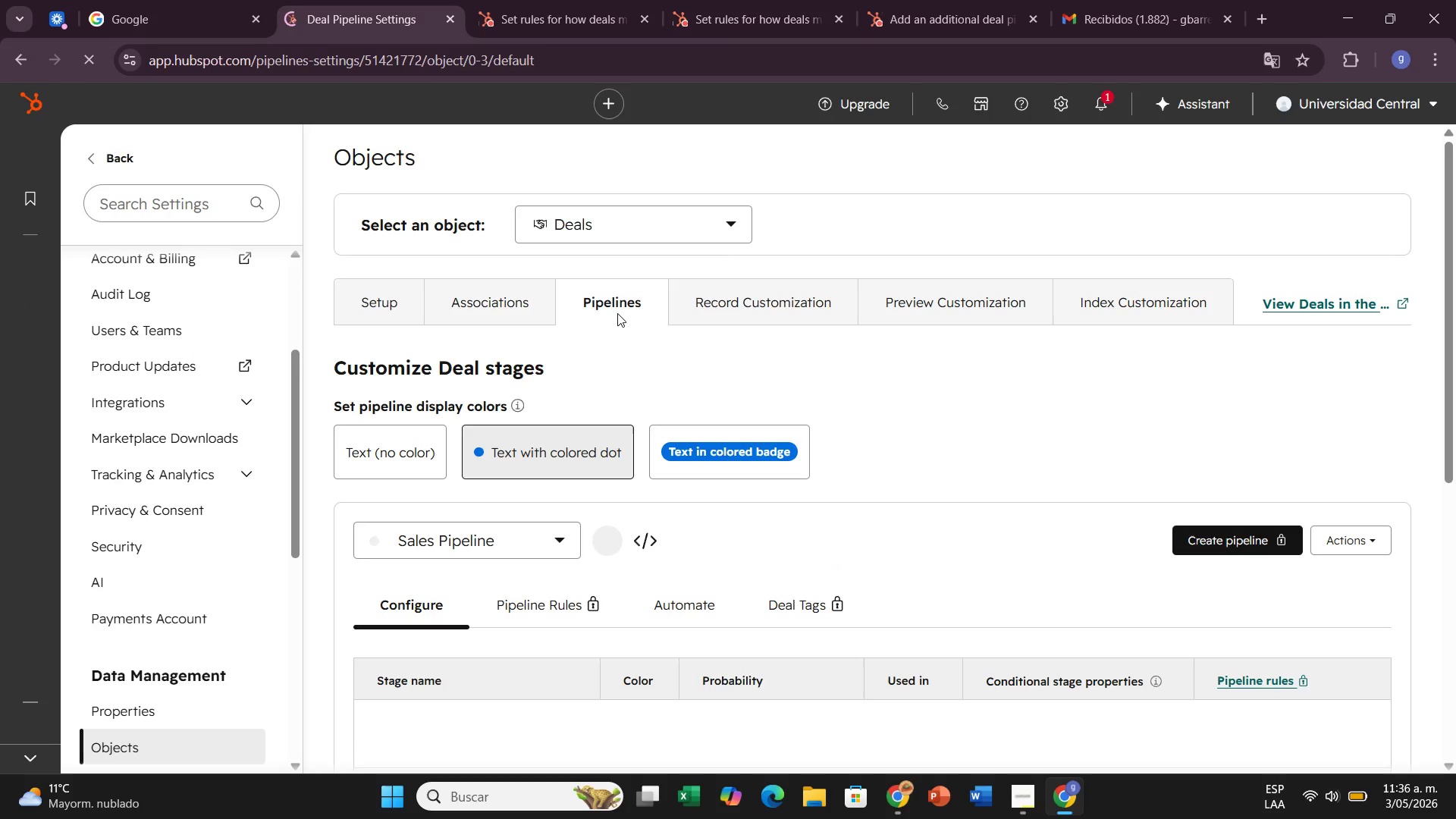 
scroll: coordinate [828, 544], scroll_direction: down, amount: 2.0
 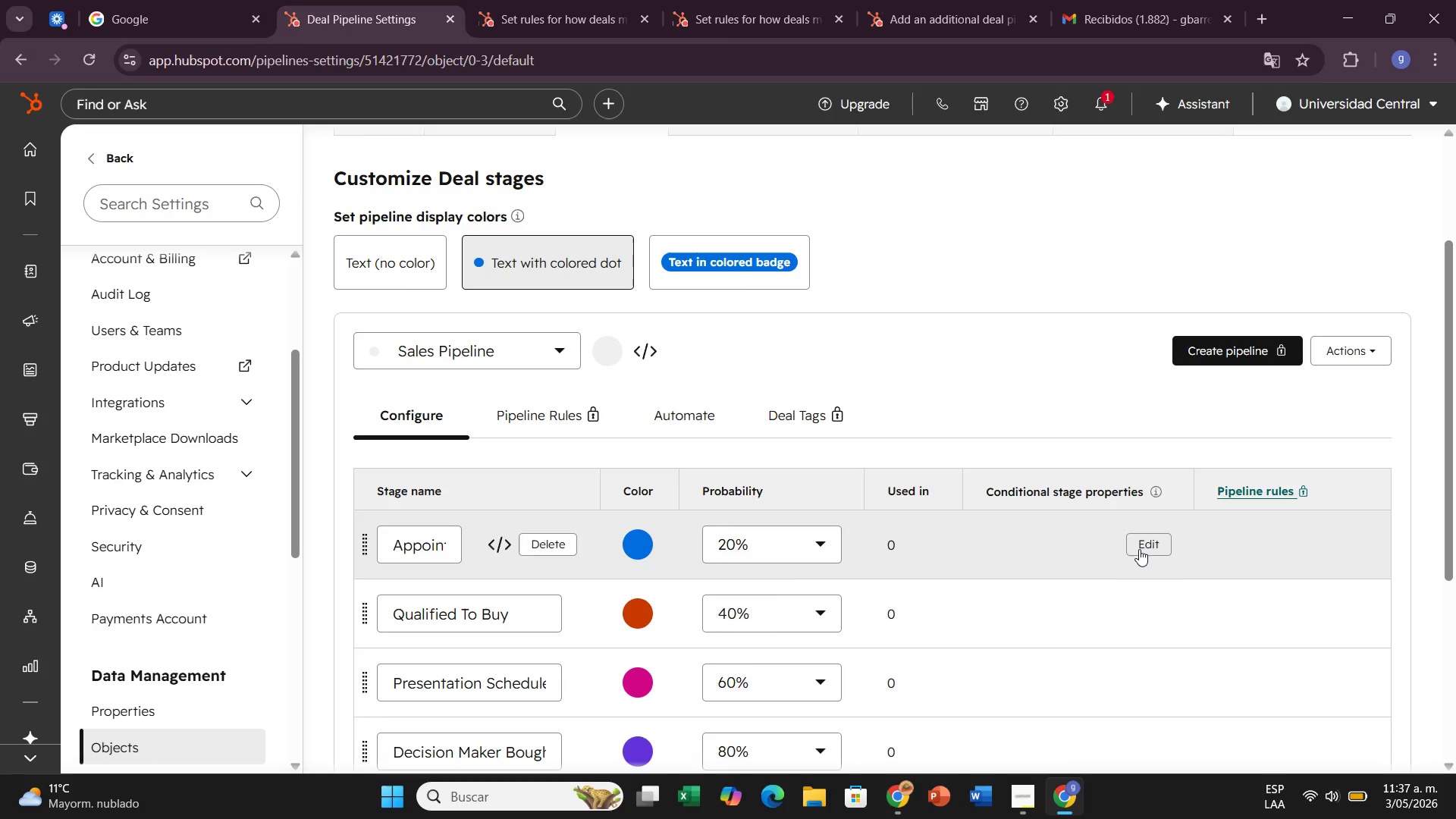 
wait(33.25)
 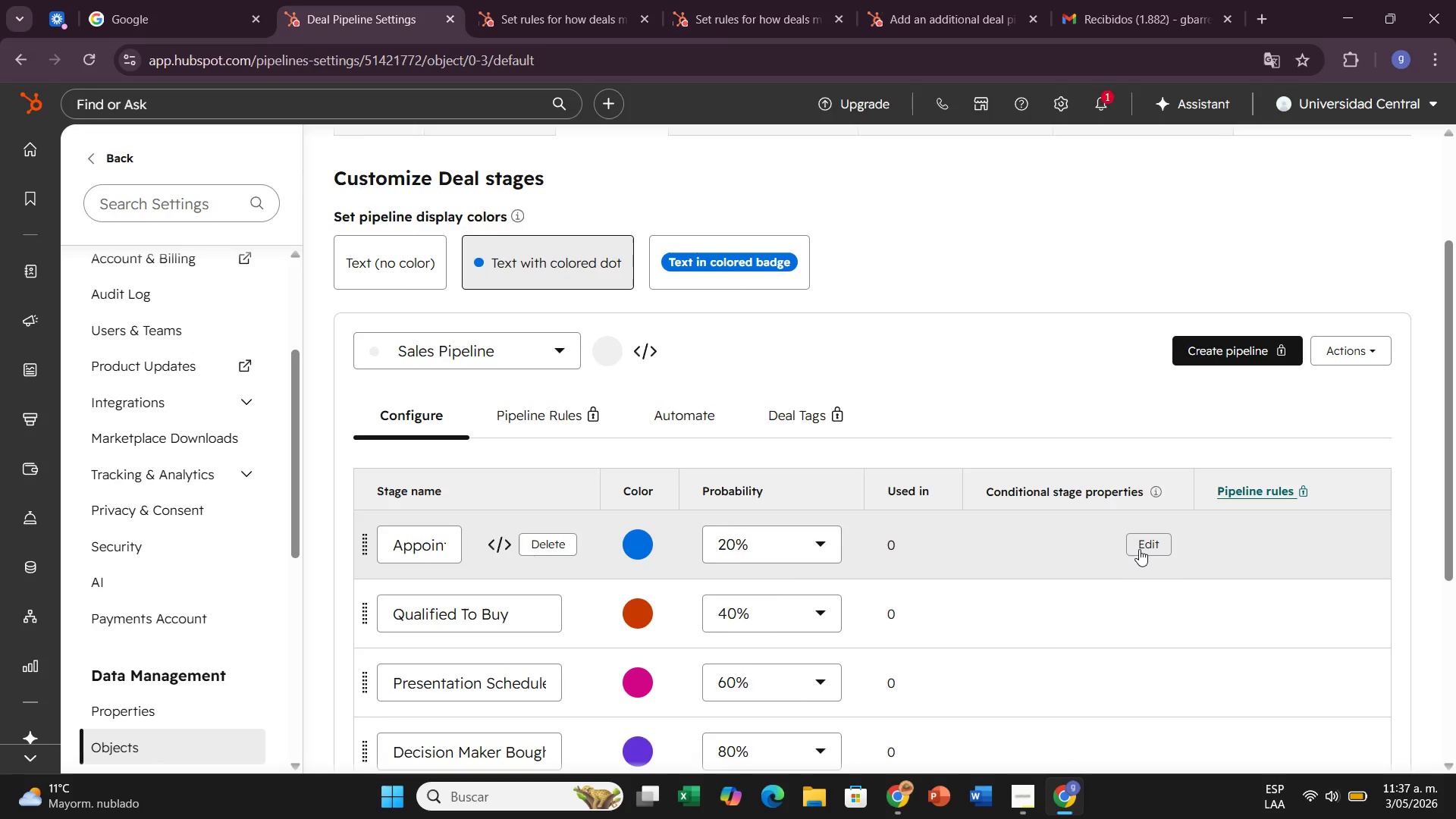 
left_click([429, 554])
 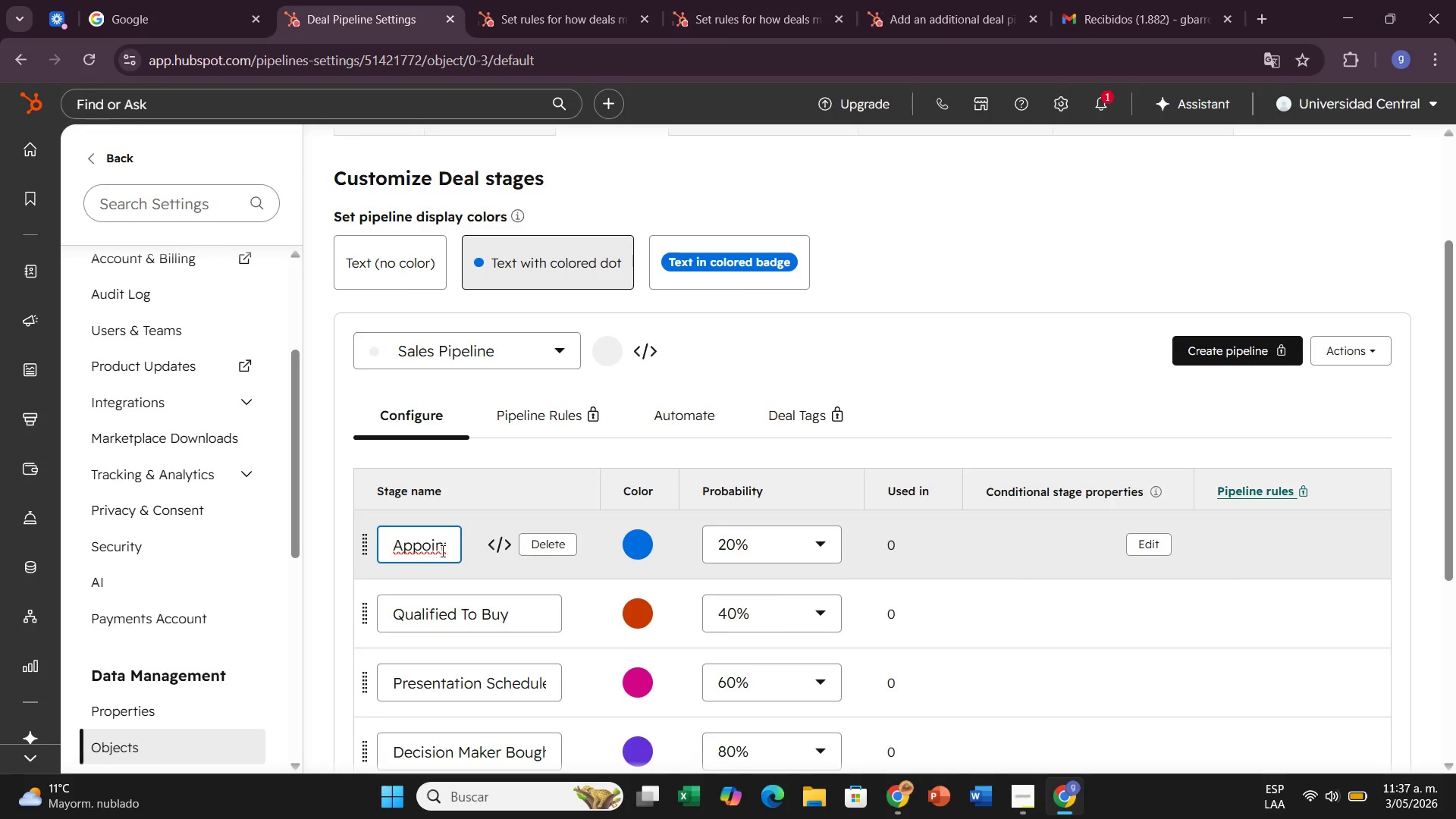 
left_click([441, 551])
 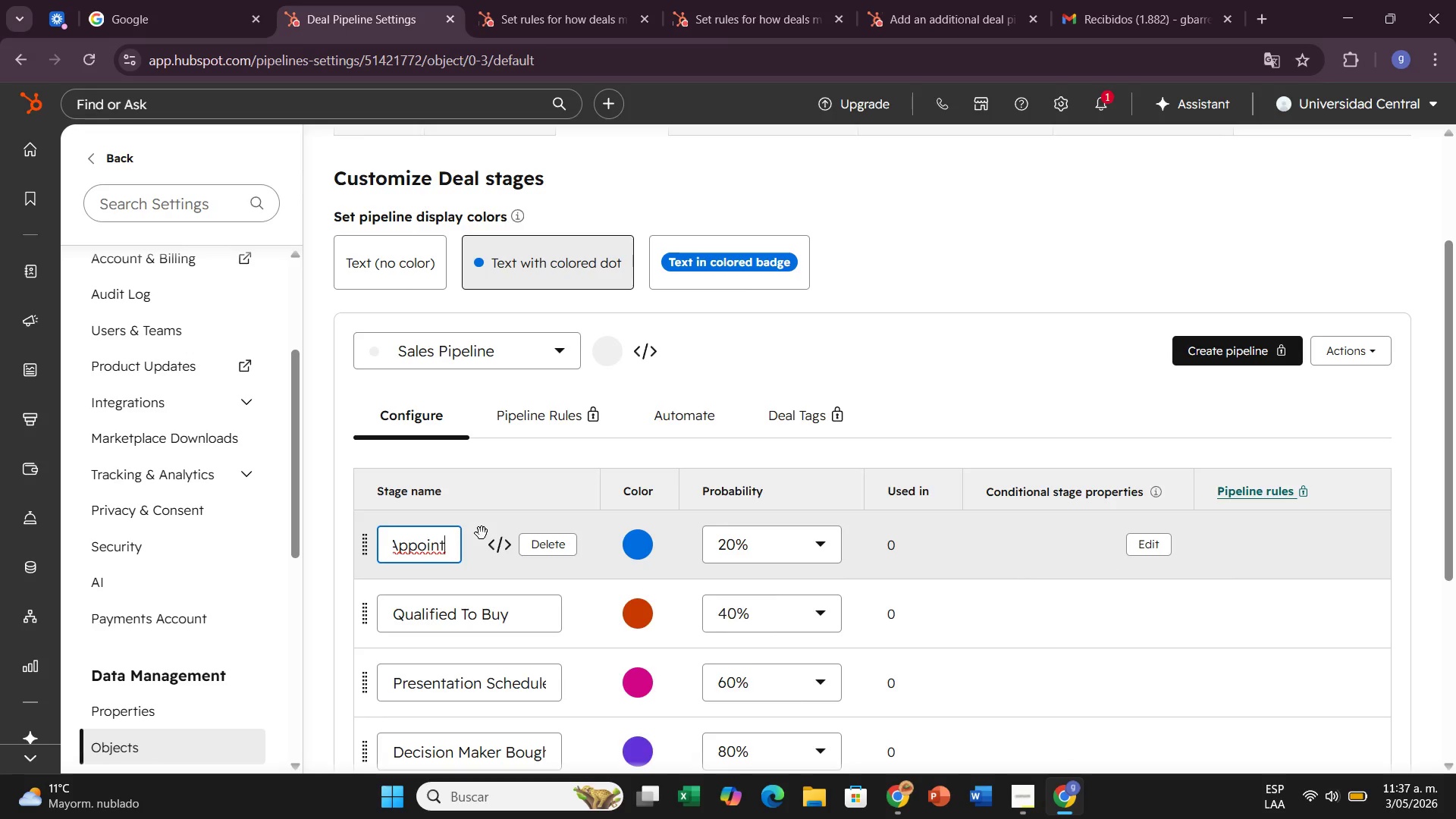 
hold_key(key=ArrowRight, duration=1.3)
 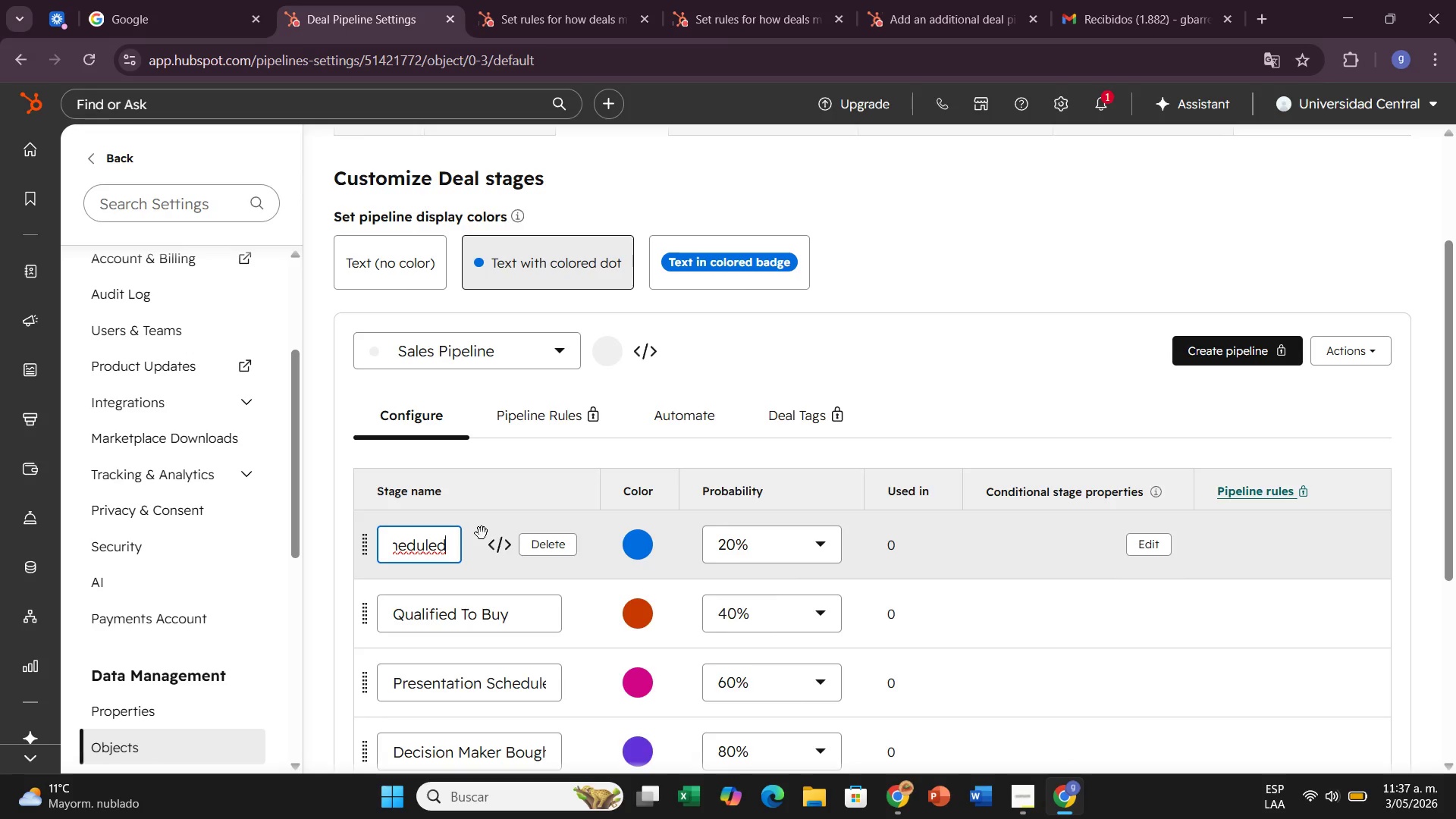 
hold_key(key=Backspace, duration=0.69)
 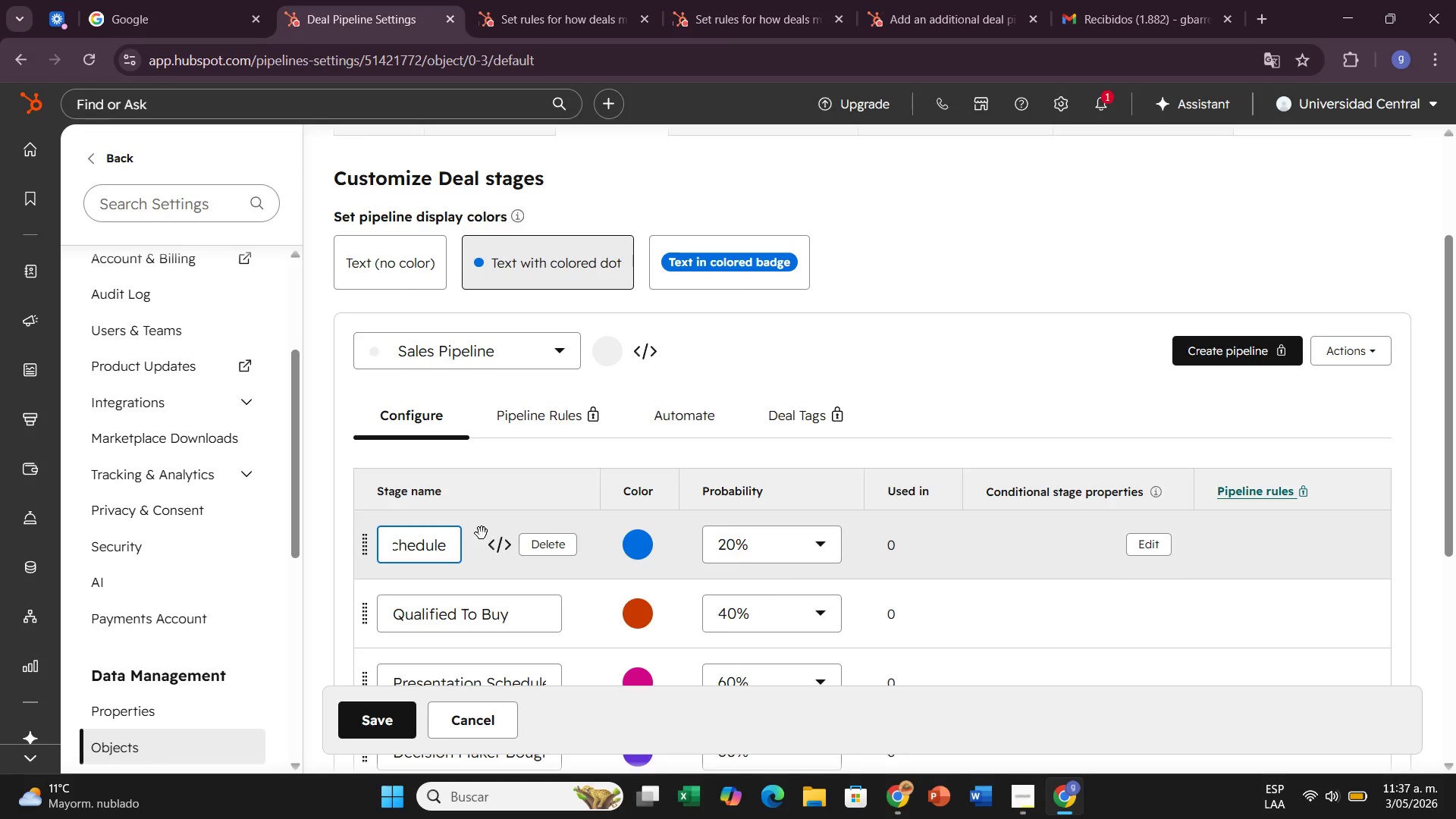 
hold_key(key=Backspace, duration=0.5)
 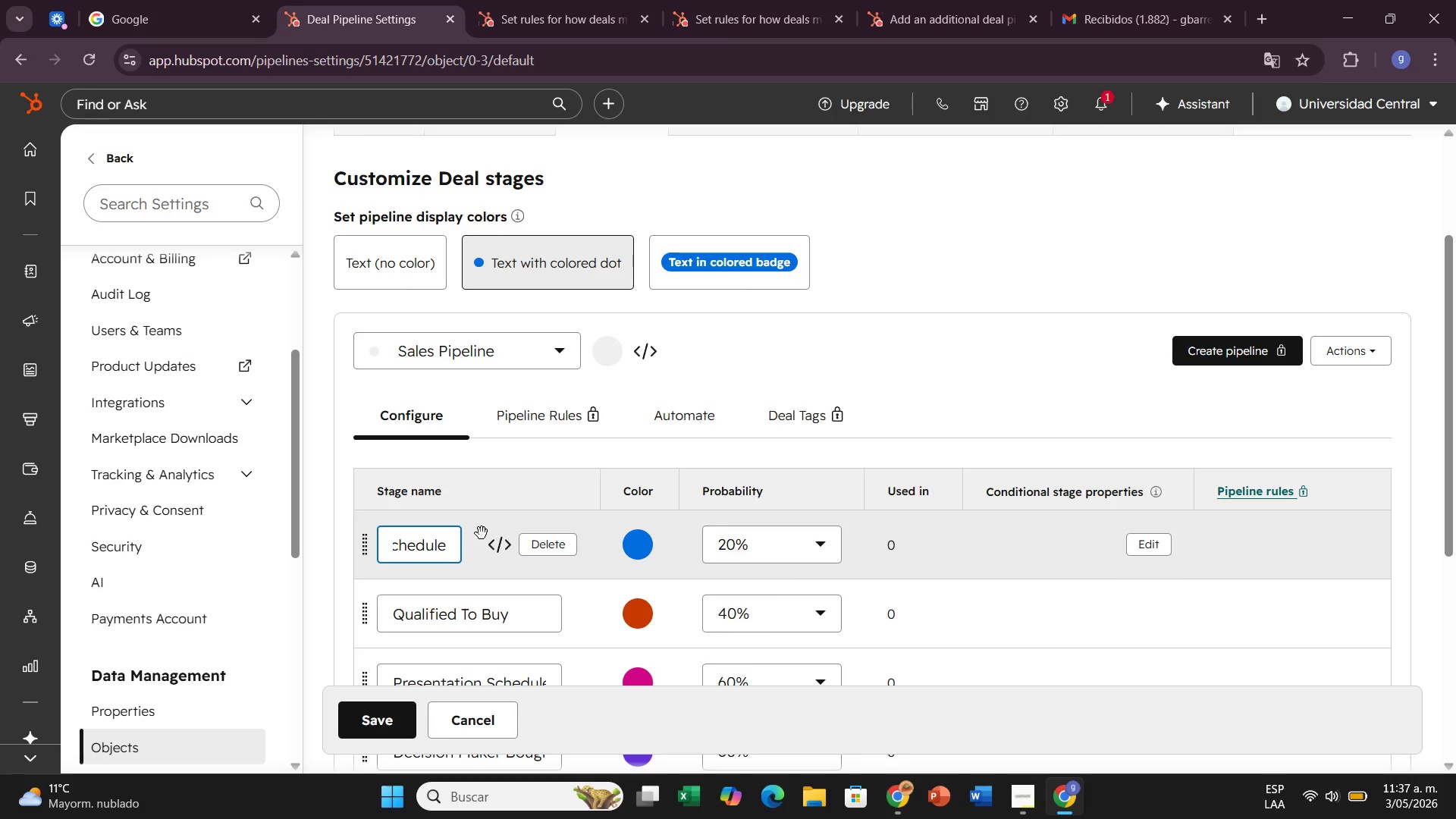 
hold_key(key=Backspace, duration=0.38)
 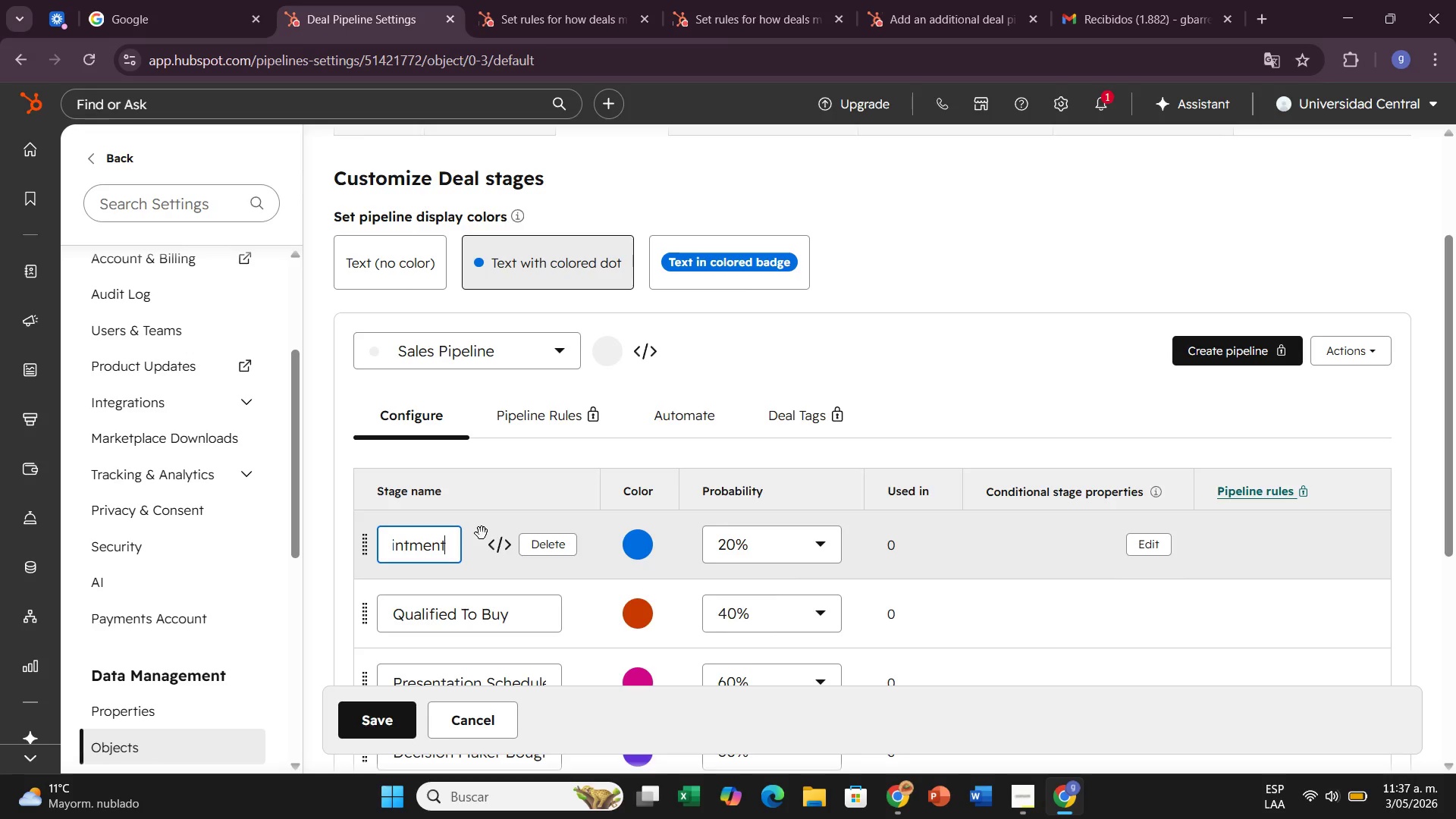 
hold_key(key=Backspace, duration=1.0)
 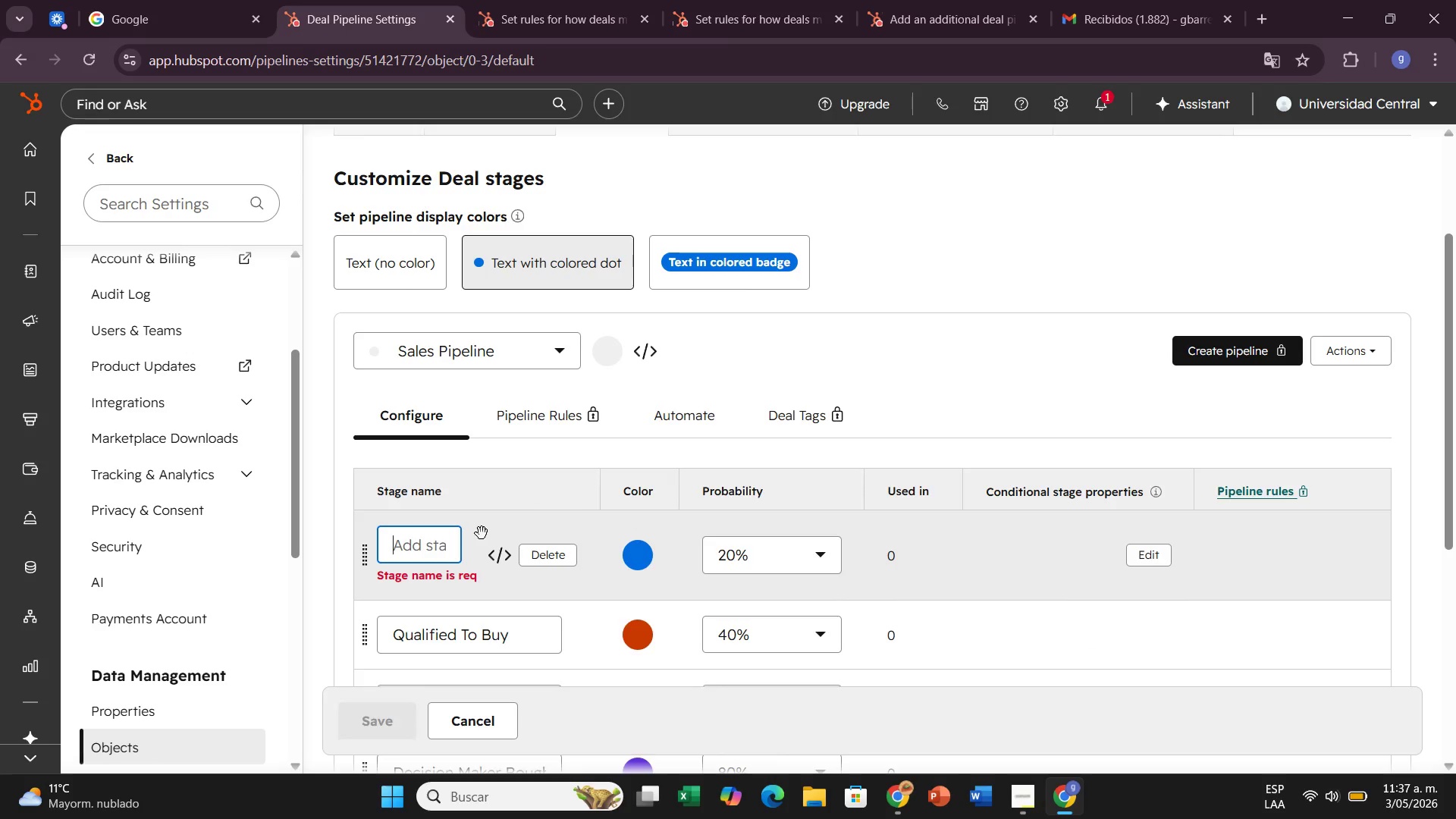 
hold_key(key=Backspace, duration=0.44)
 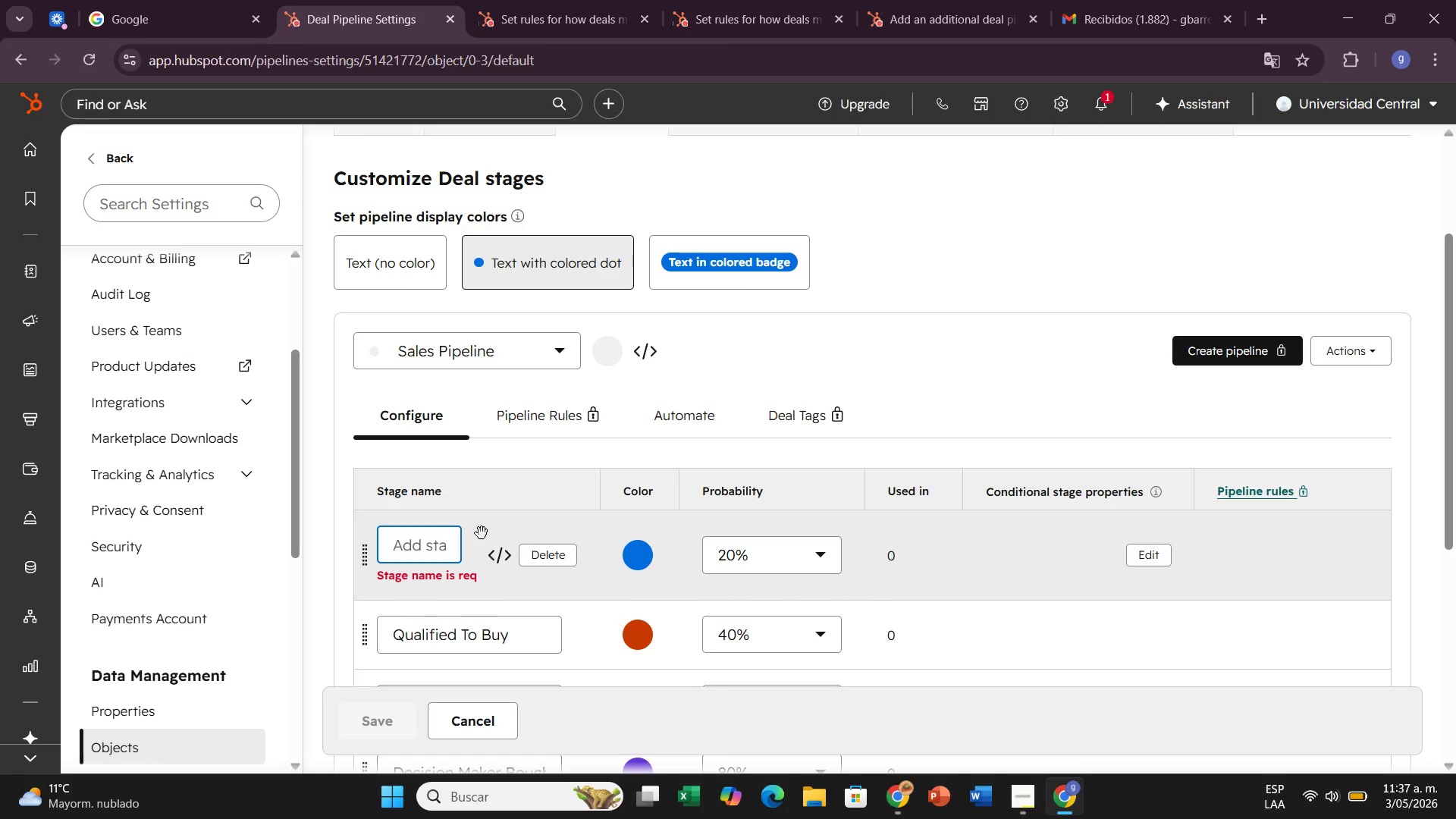 
wait(5.75)
 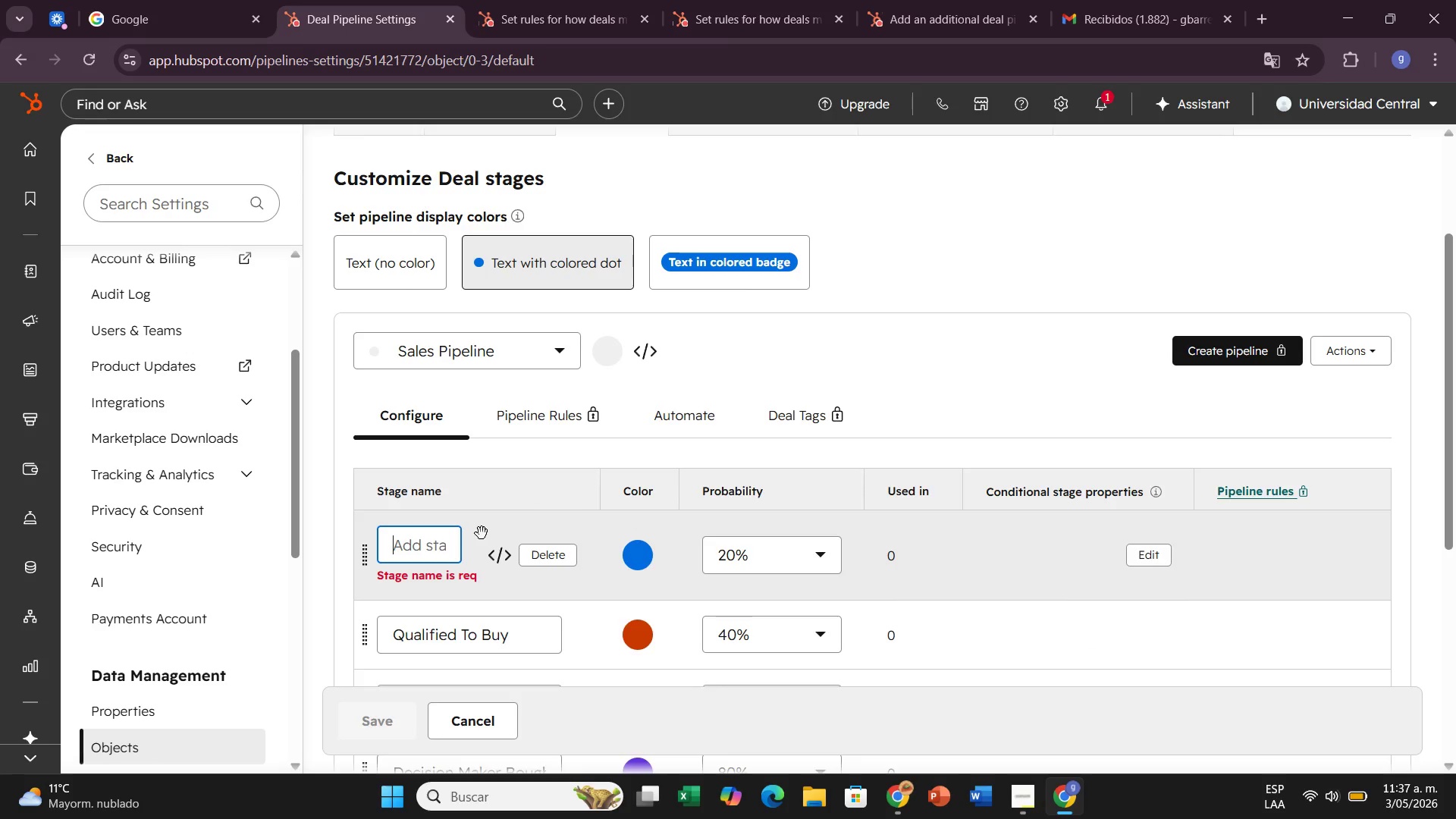 
type(Inquiry )
 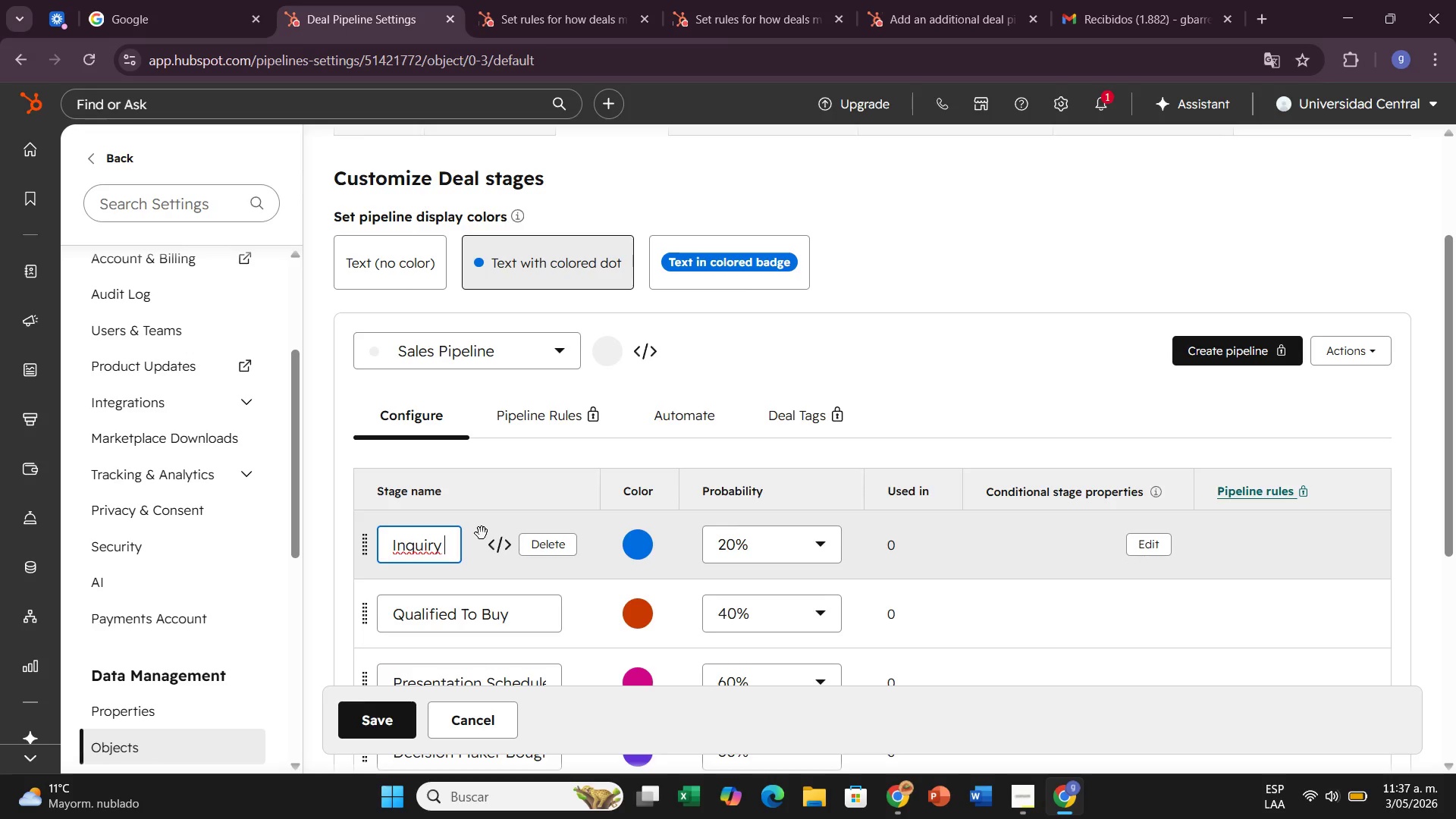 
type(Received)
 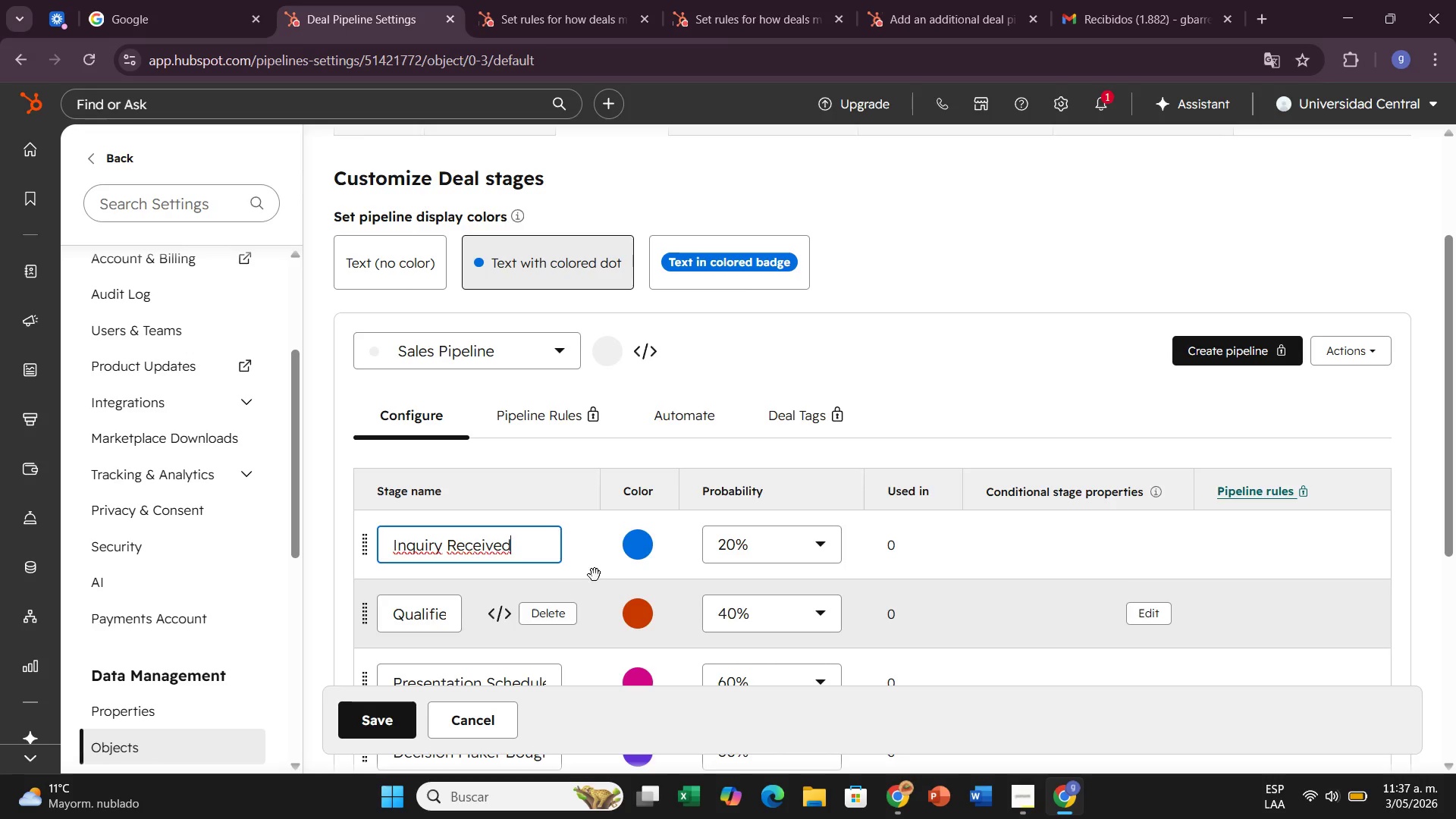 
left_click([593, 573])
 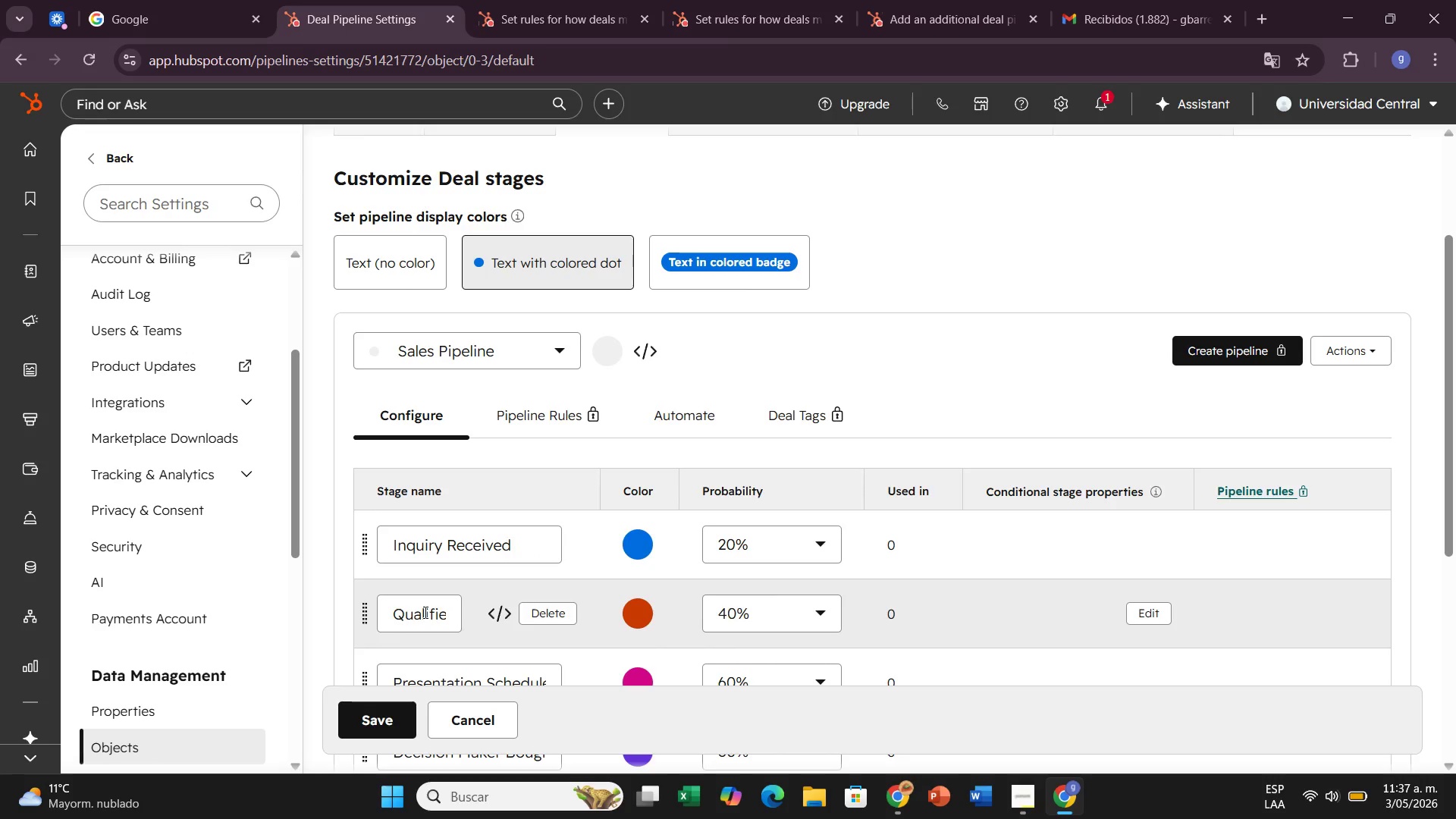 
left_click([424, 612])
 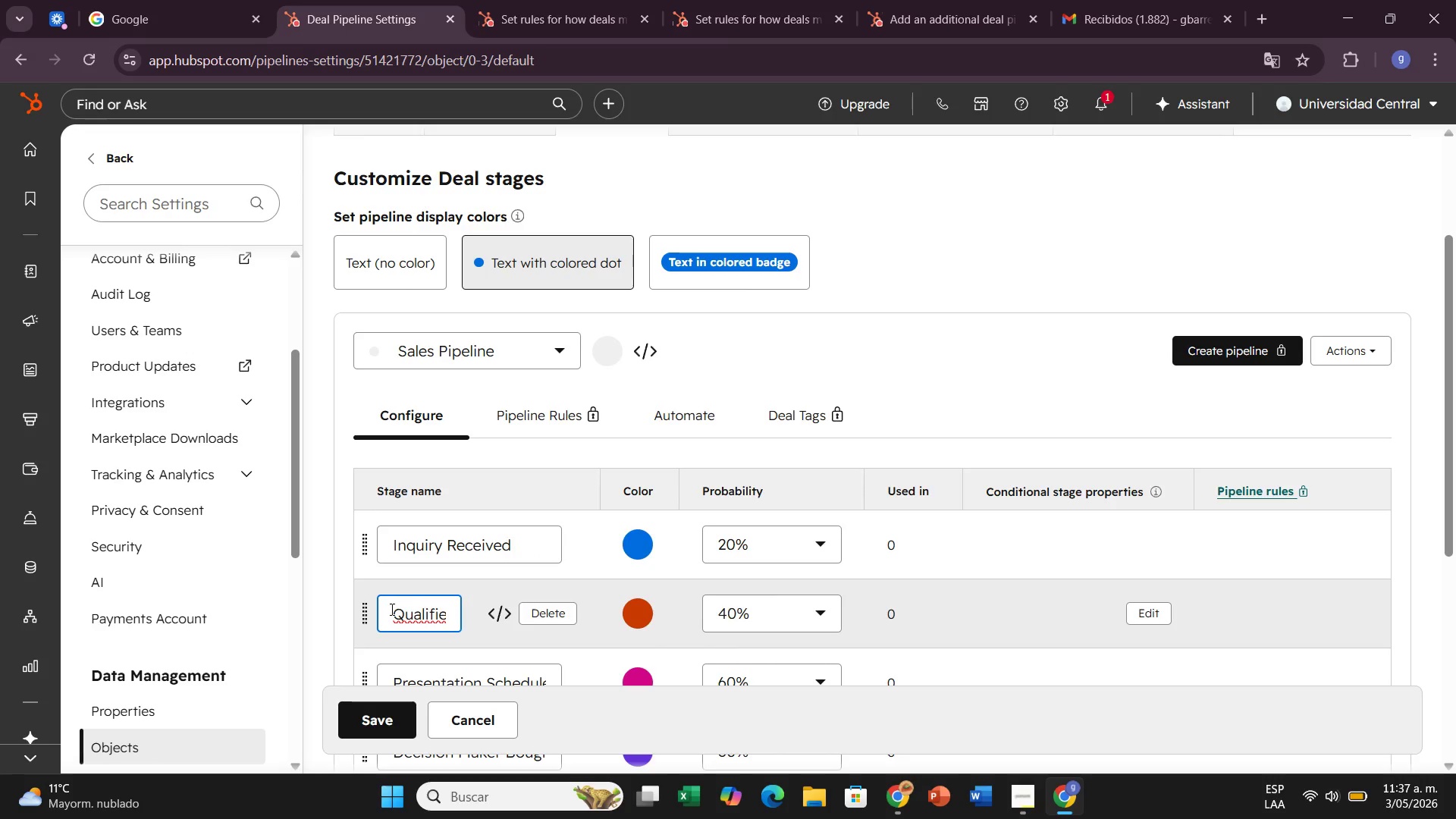 
left_click_drag(start_coordinate=[391, 609], to_coordinate=[476, 606])
 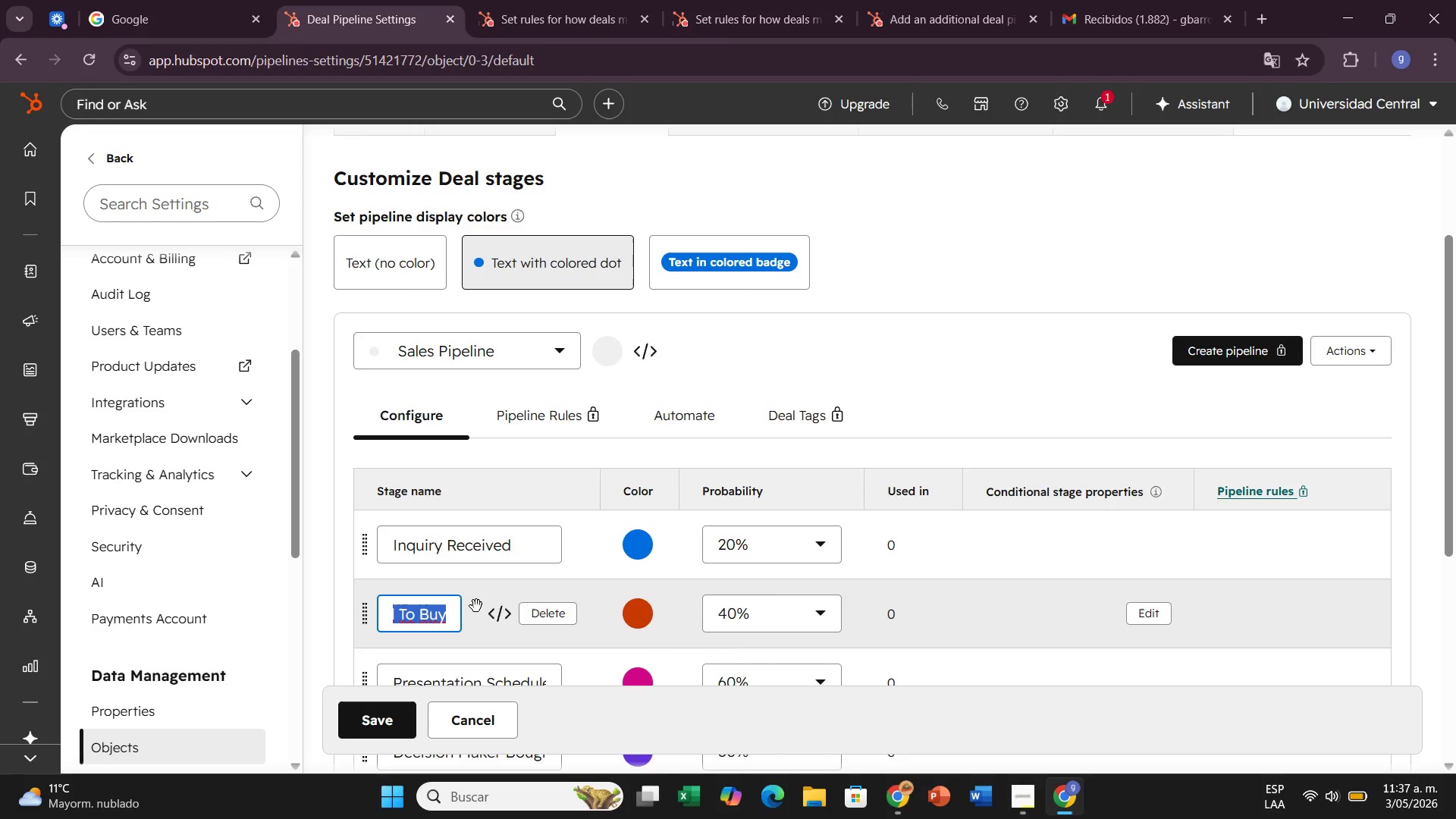 
key(Backspace)
 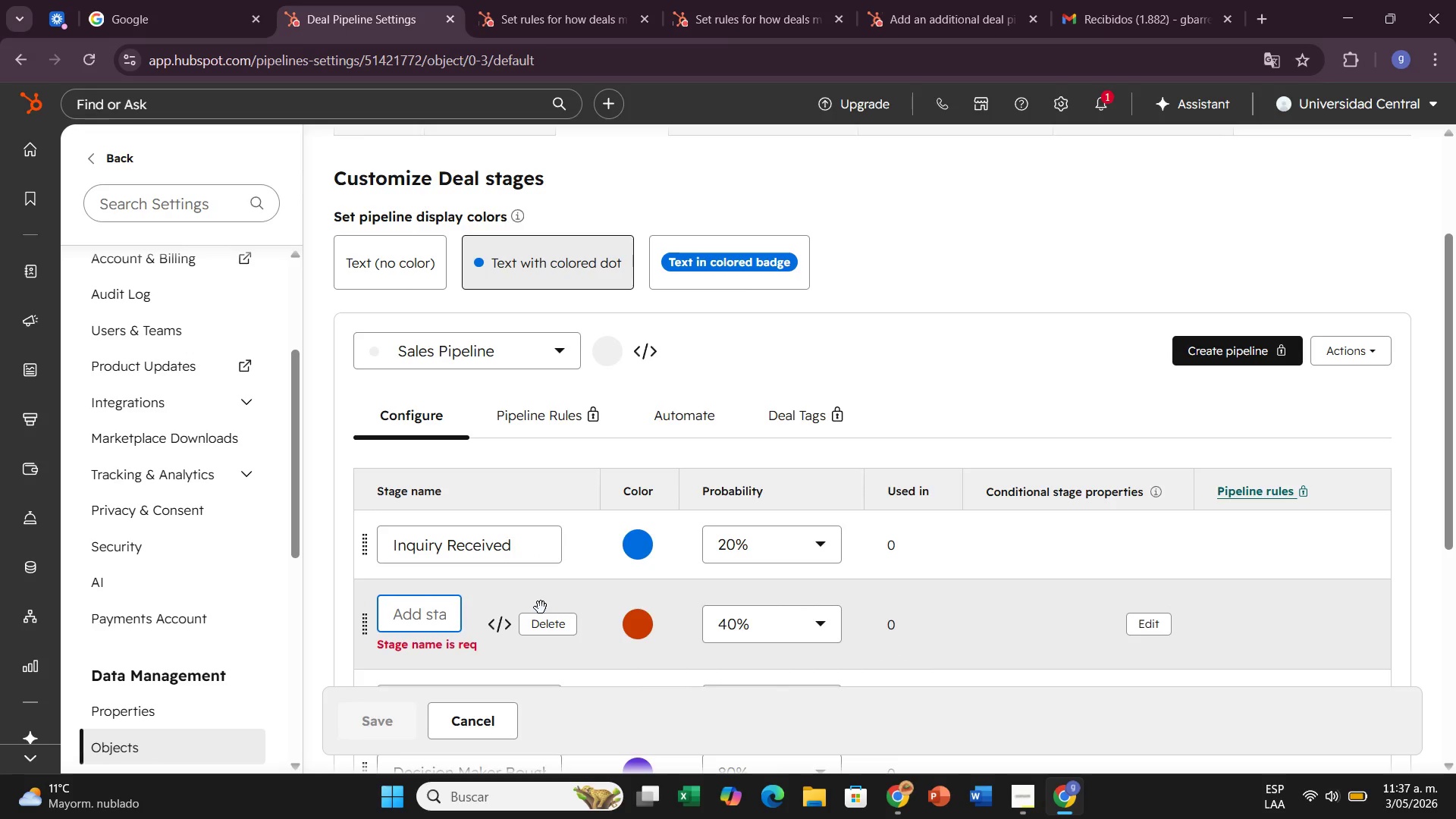 
type(Intro Class Booked)
 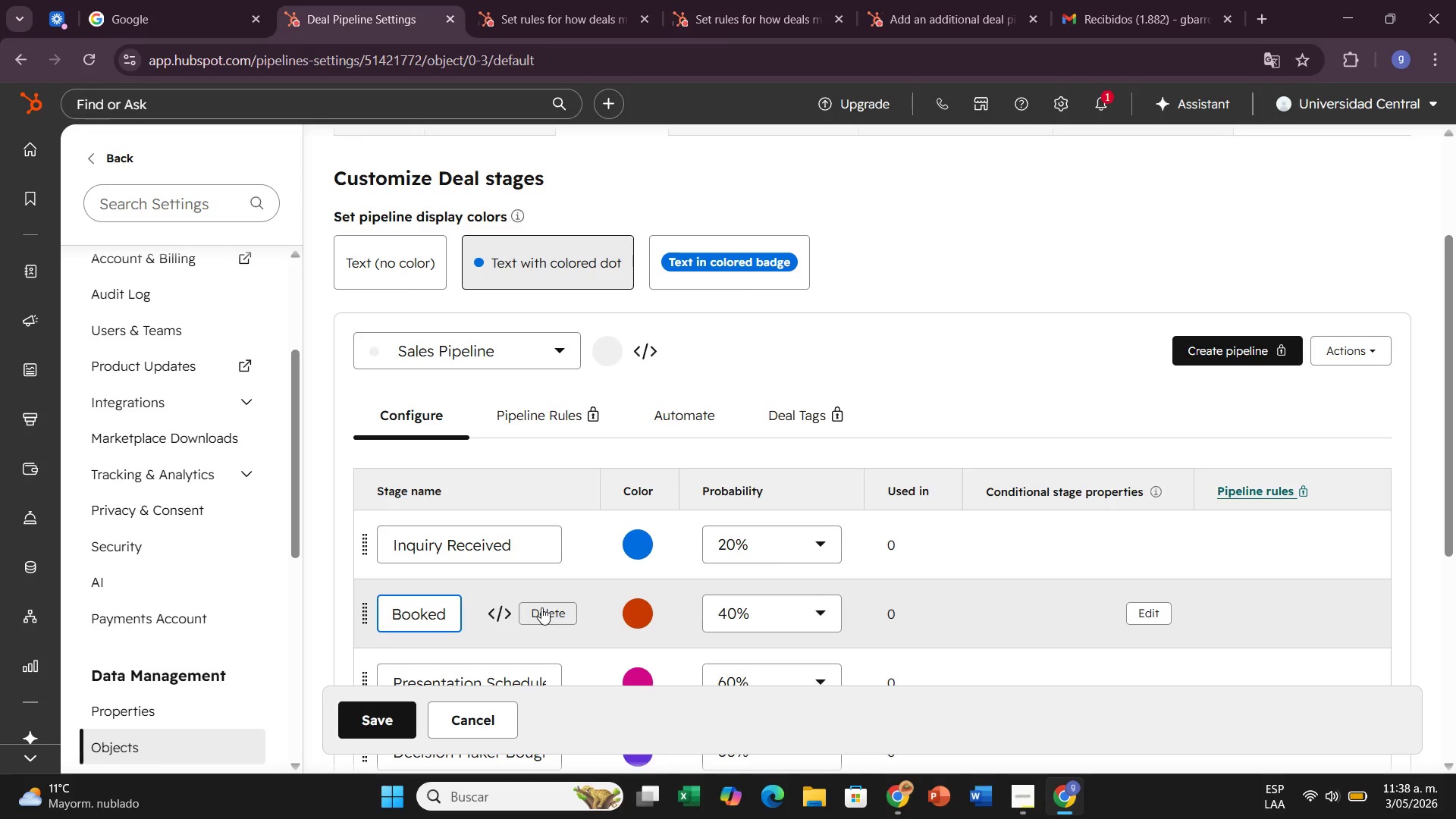 
scroll: coordinate [541, 605], scroll_direction: down, amount: 1.0
 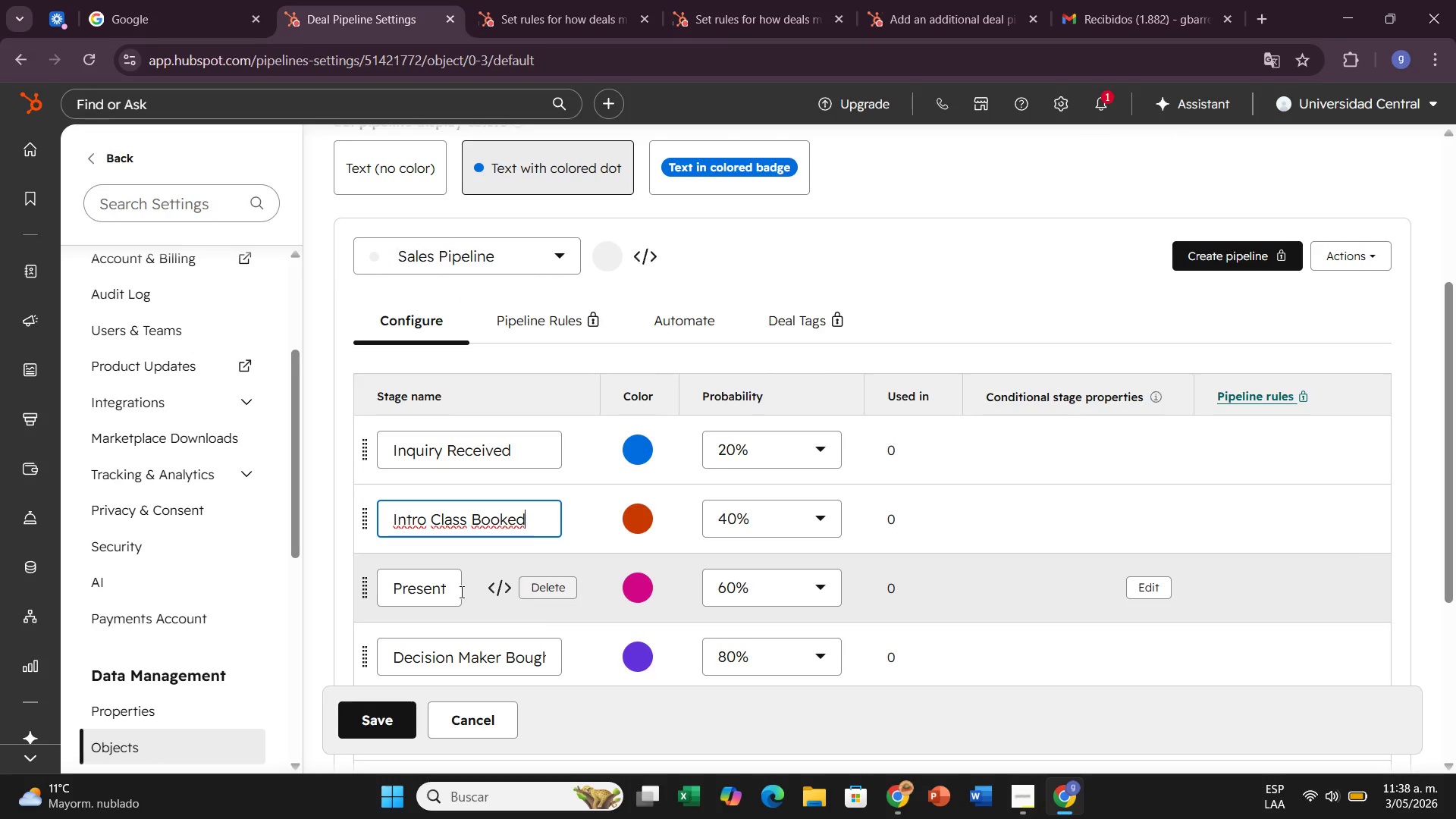 
left_click([441, 593])
 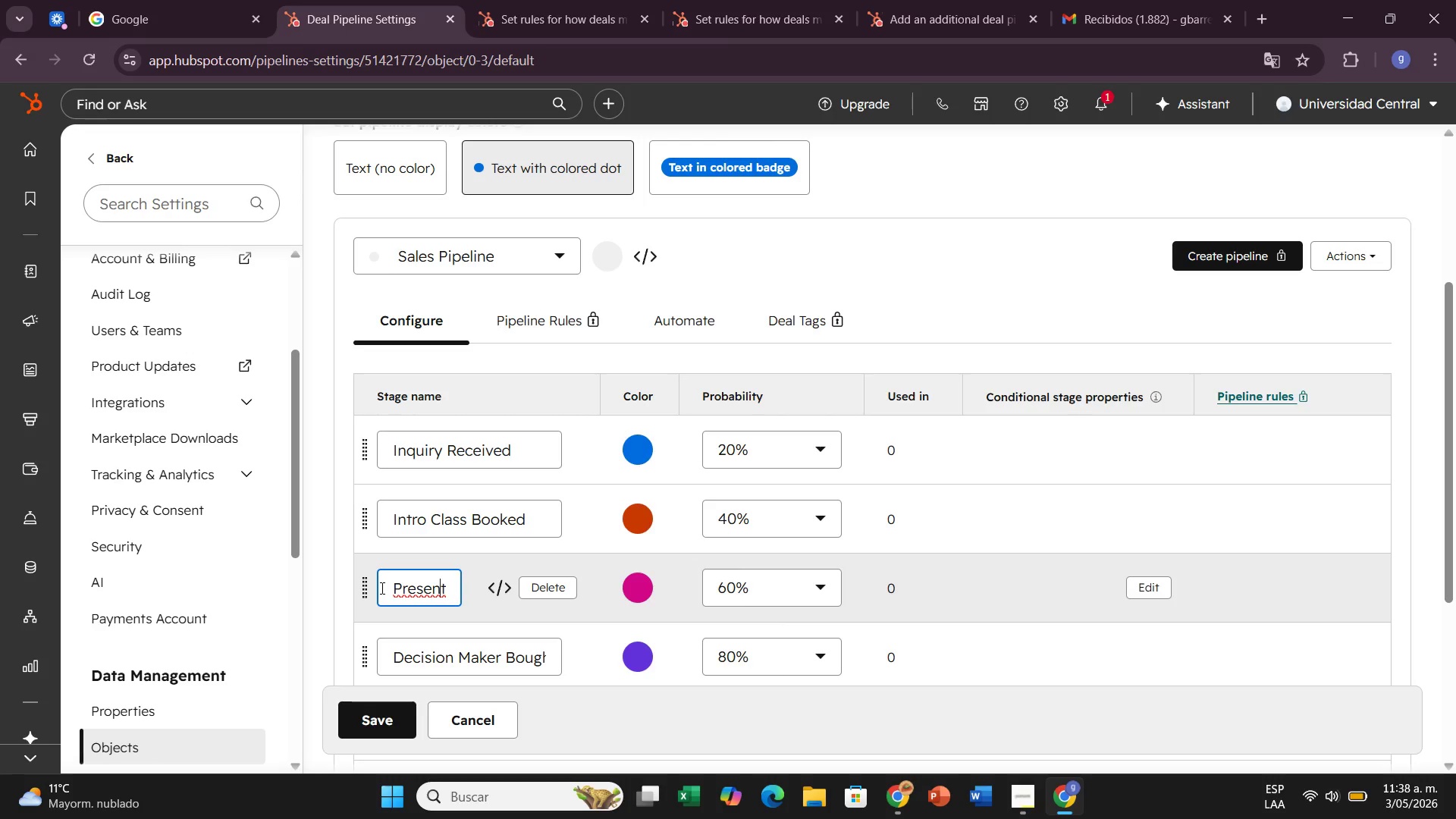 
left_click_drag(start_coordinate=[381, 588], to_coordinate=[488, 590])
 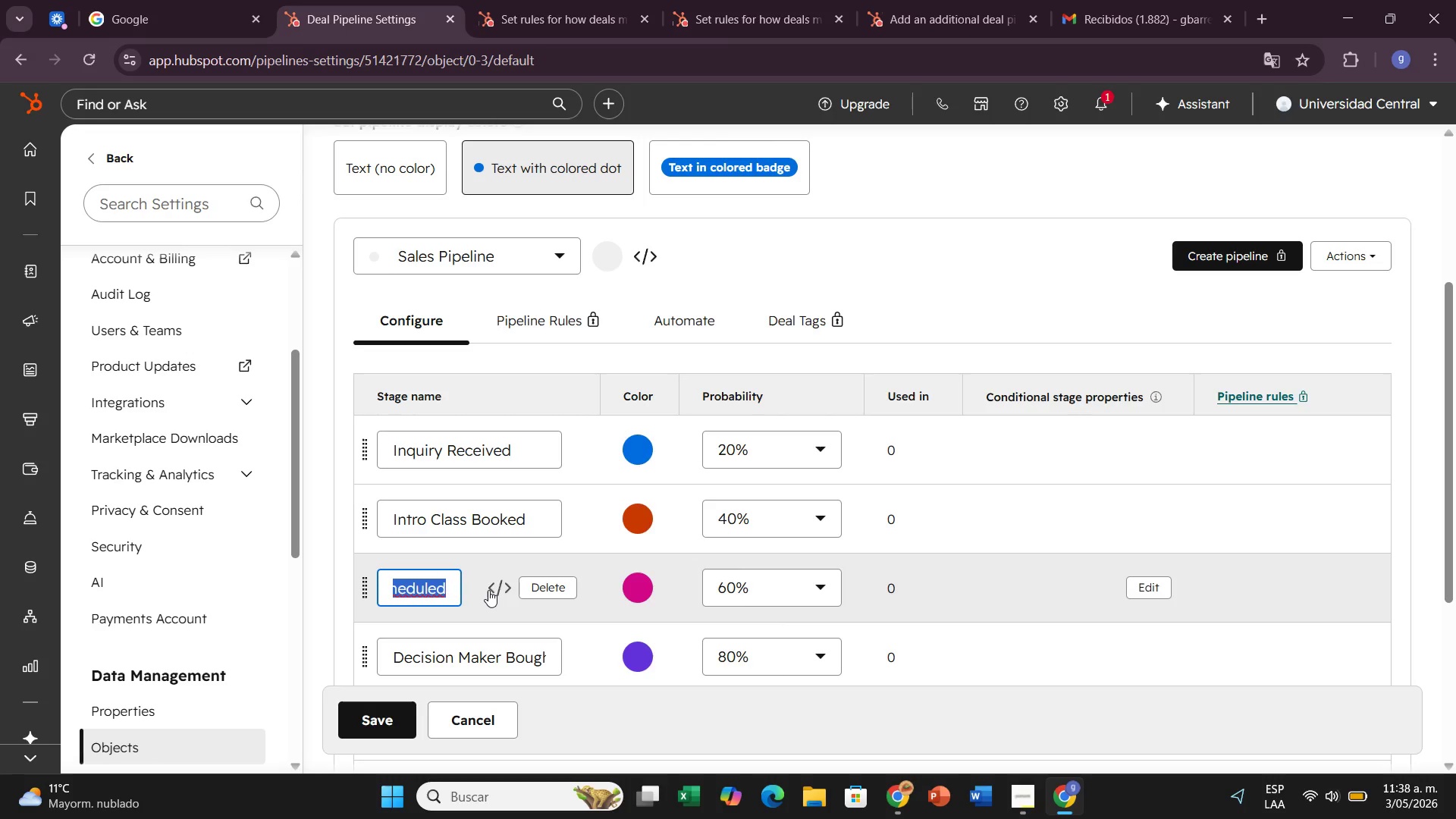 
key(Backspace)
 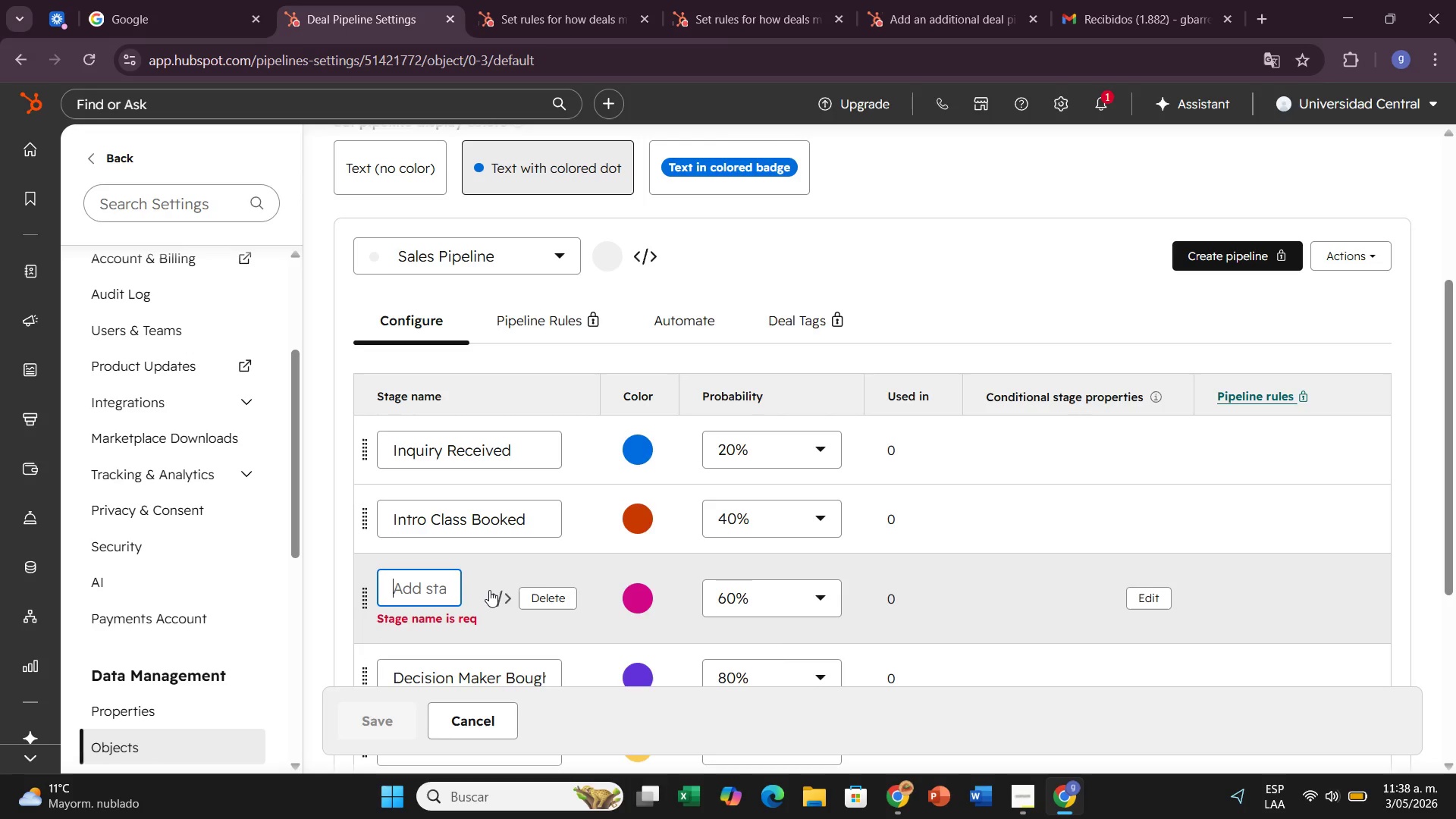 
type(No-Show)
 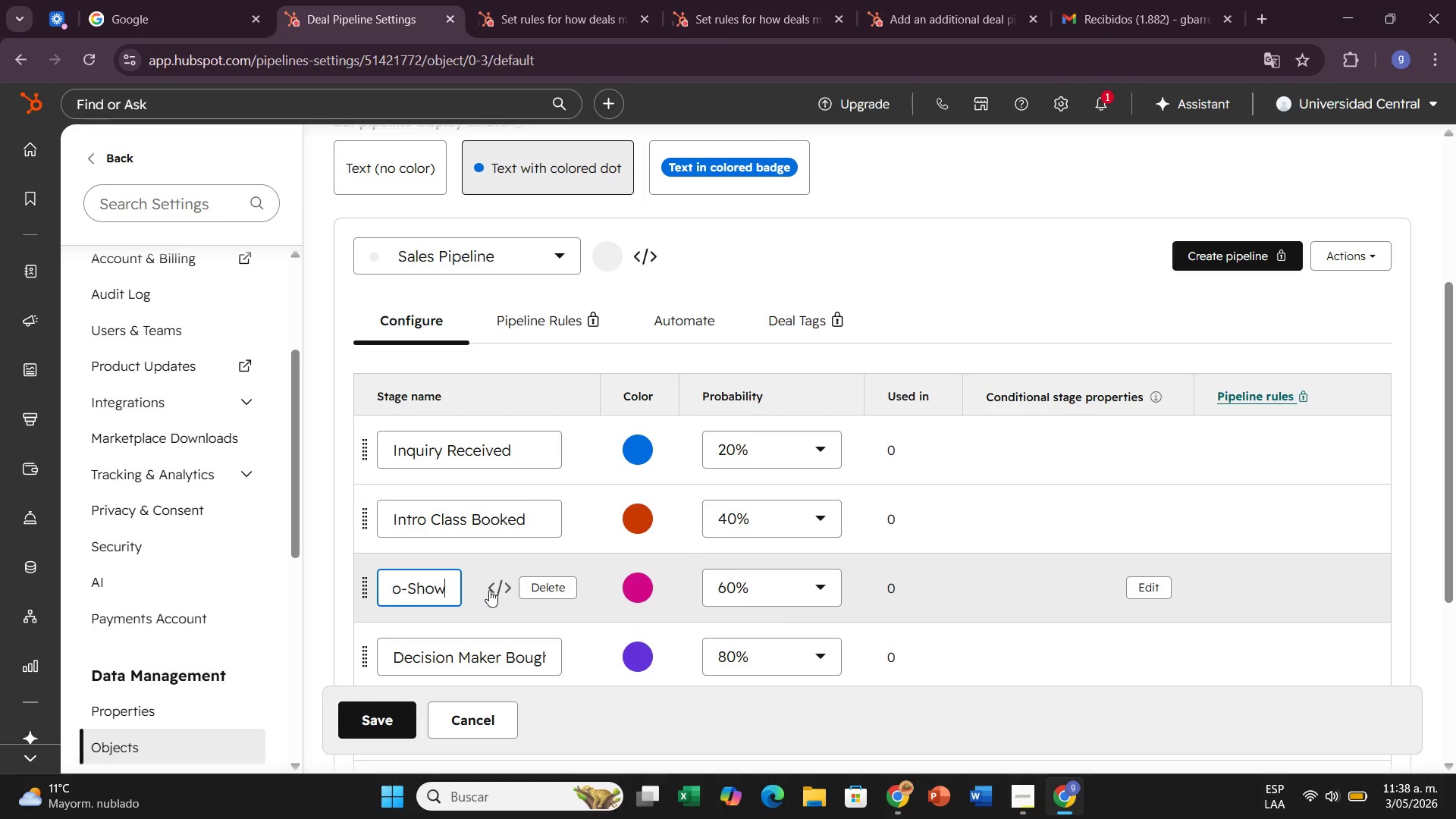 
type(&Reschedule)
 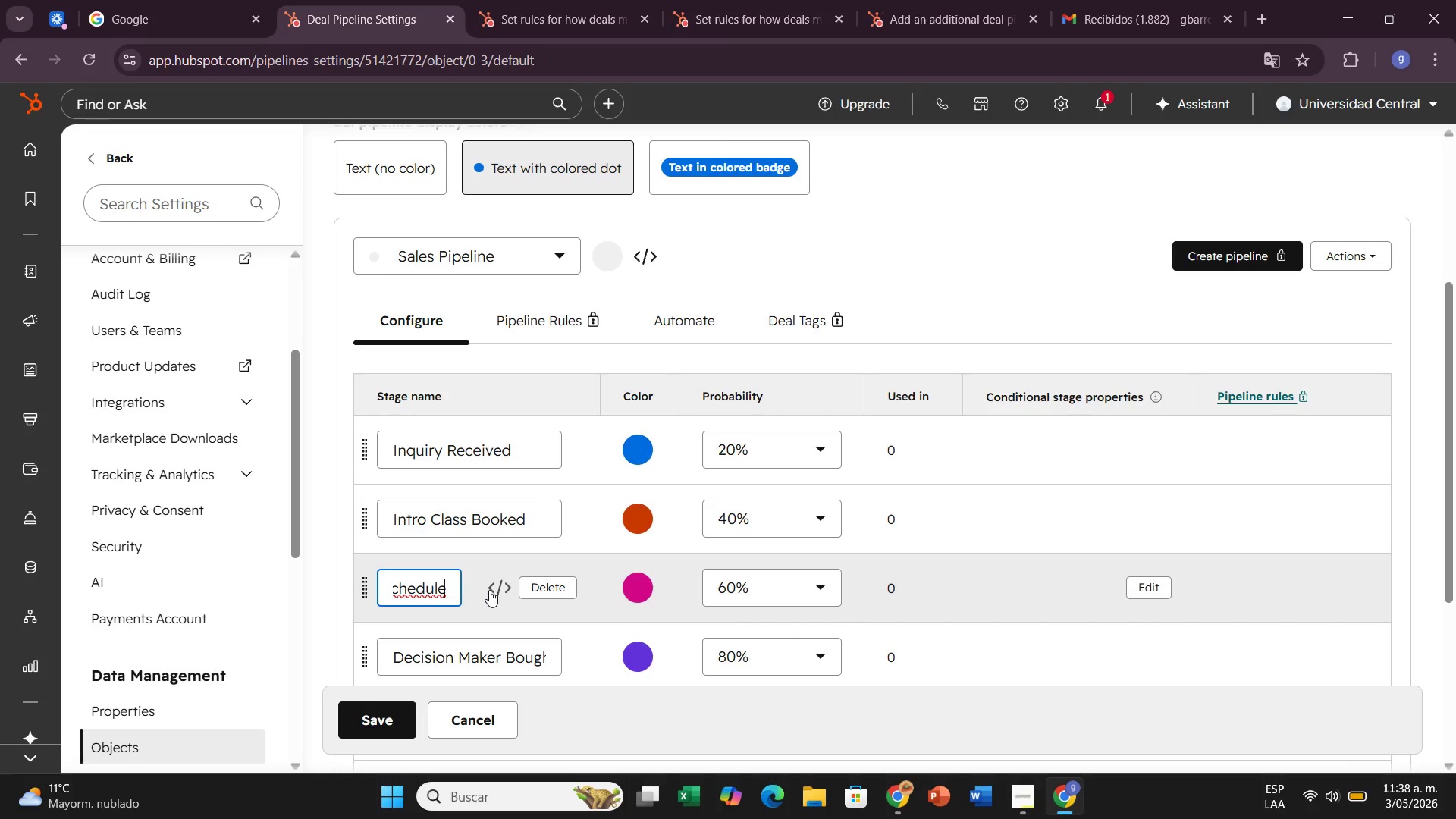 
key(D)
 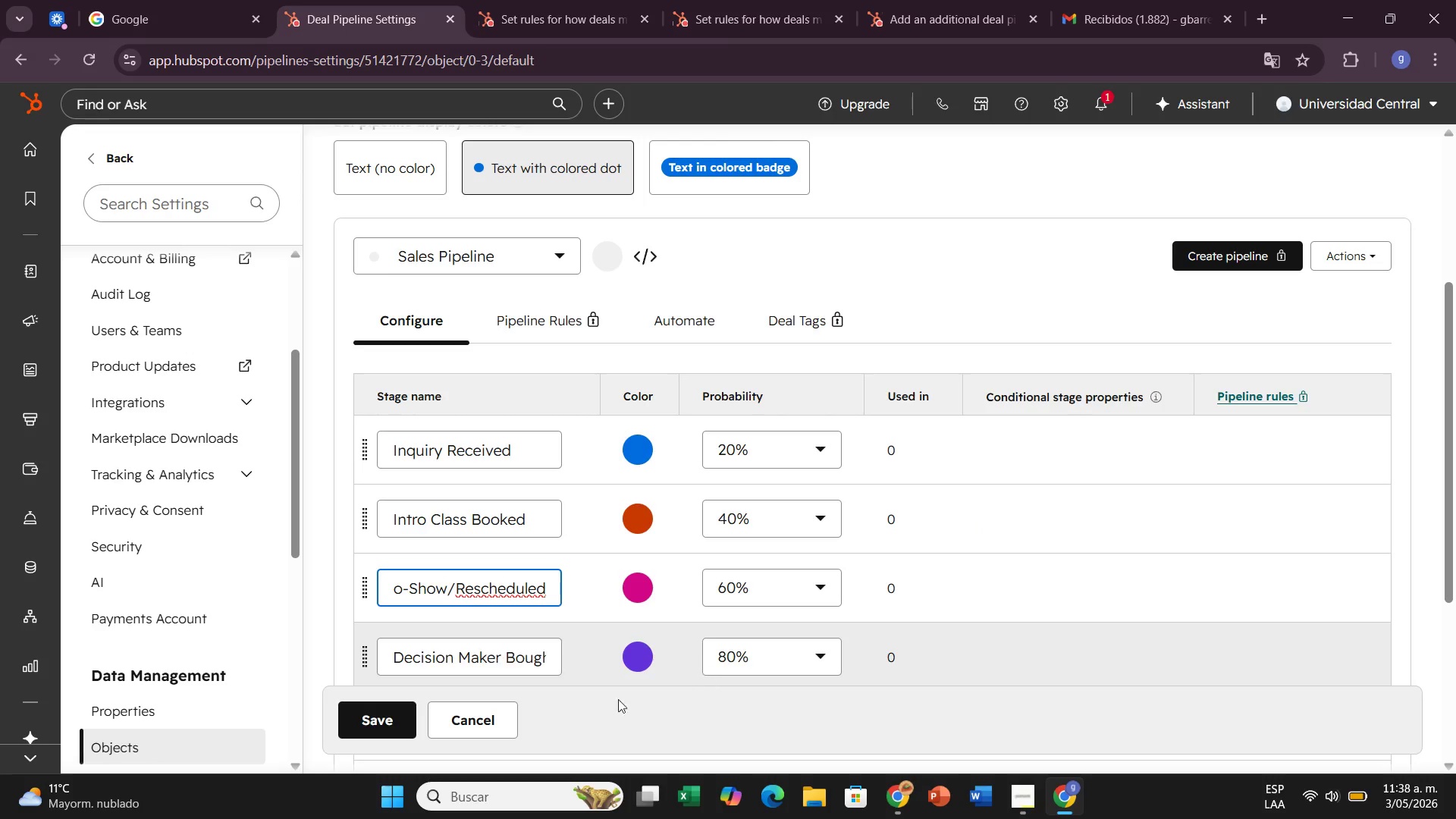 
left_click([416, 661])
 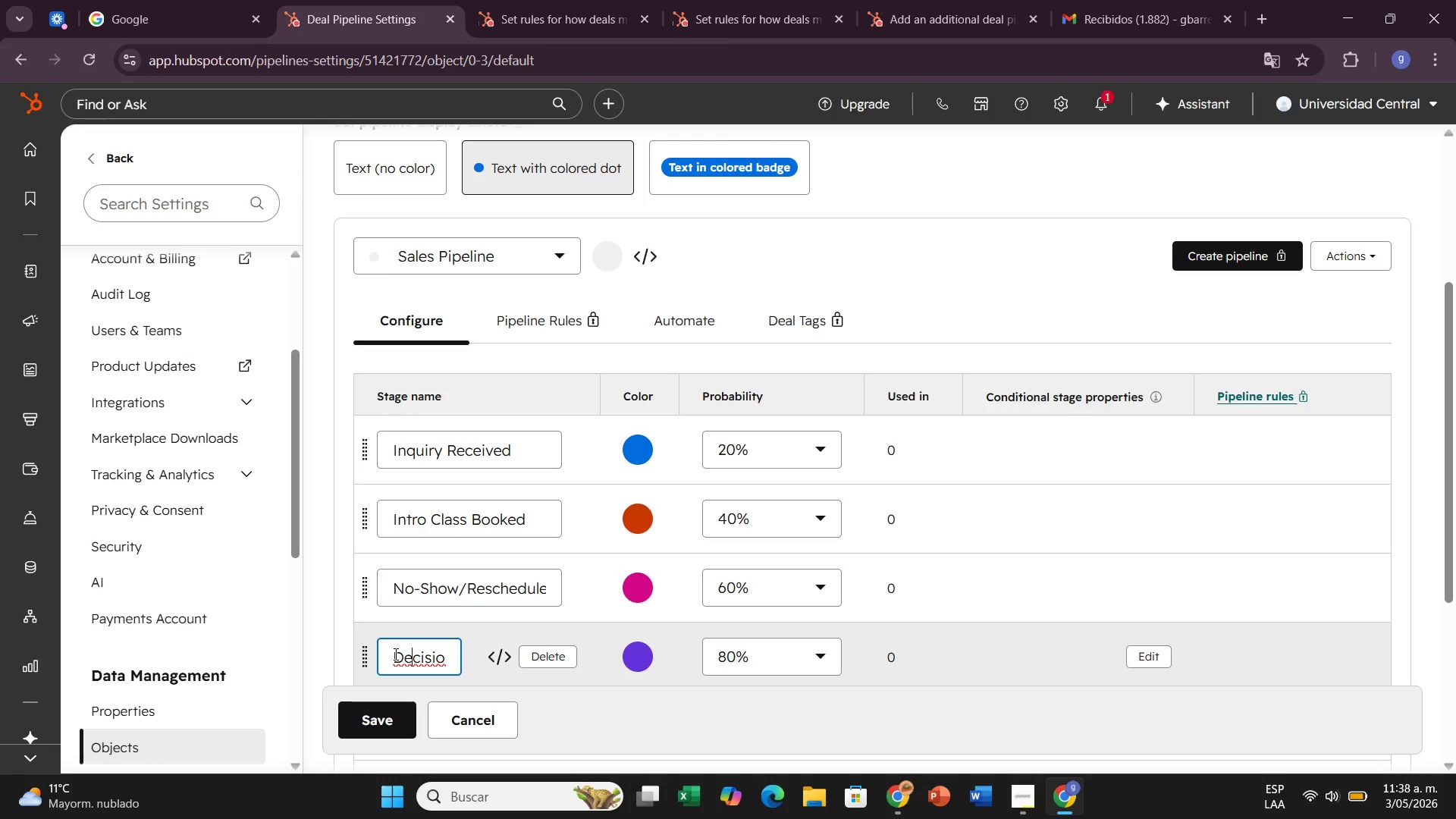 
hold_key(key=ArrowRight, duration=0.75)
 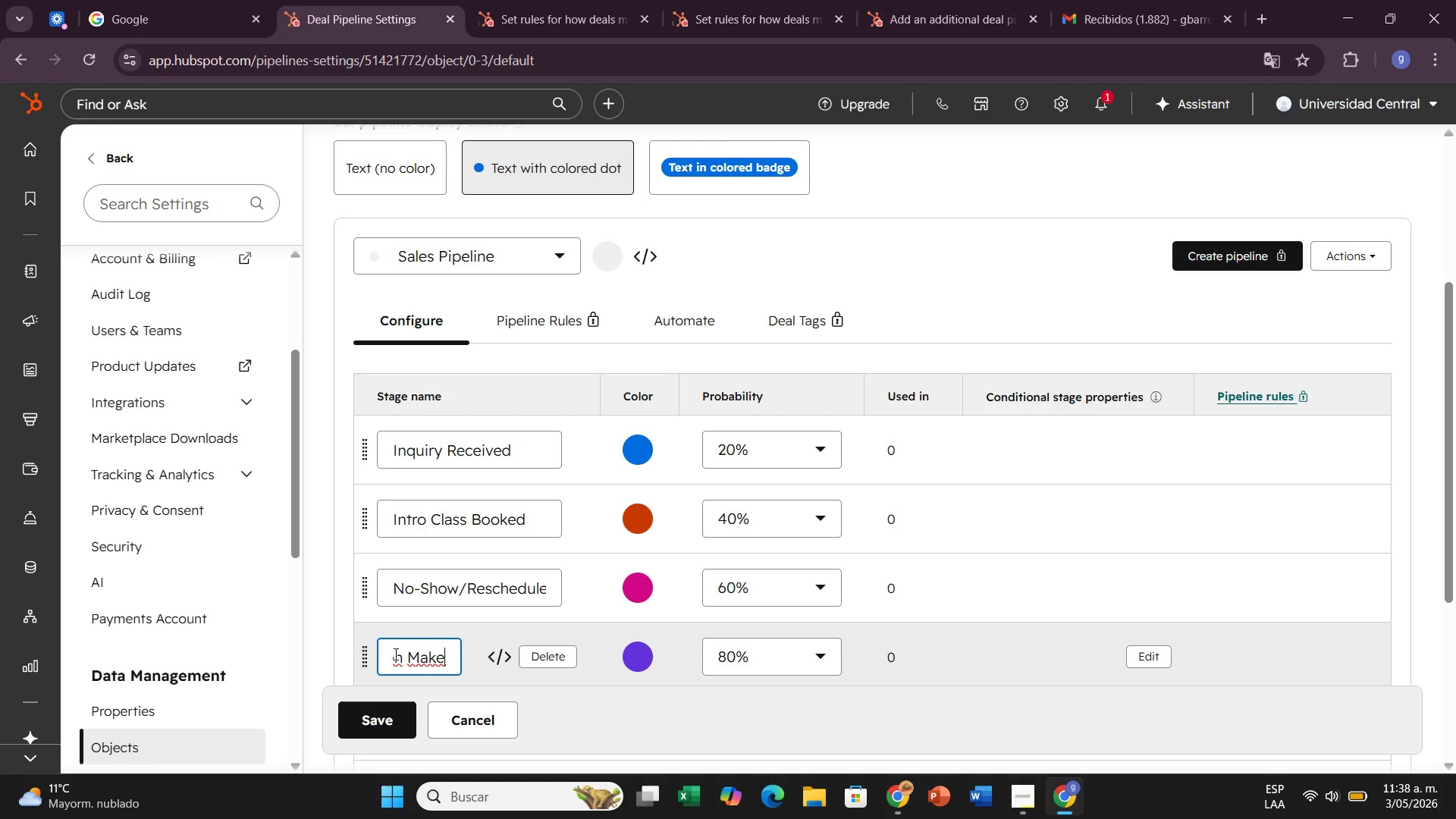 
key(ArrowRight)
 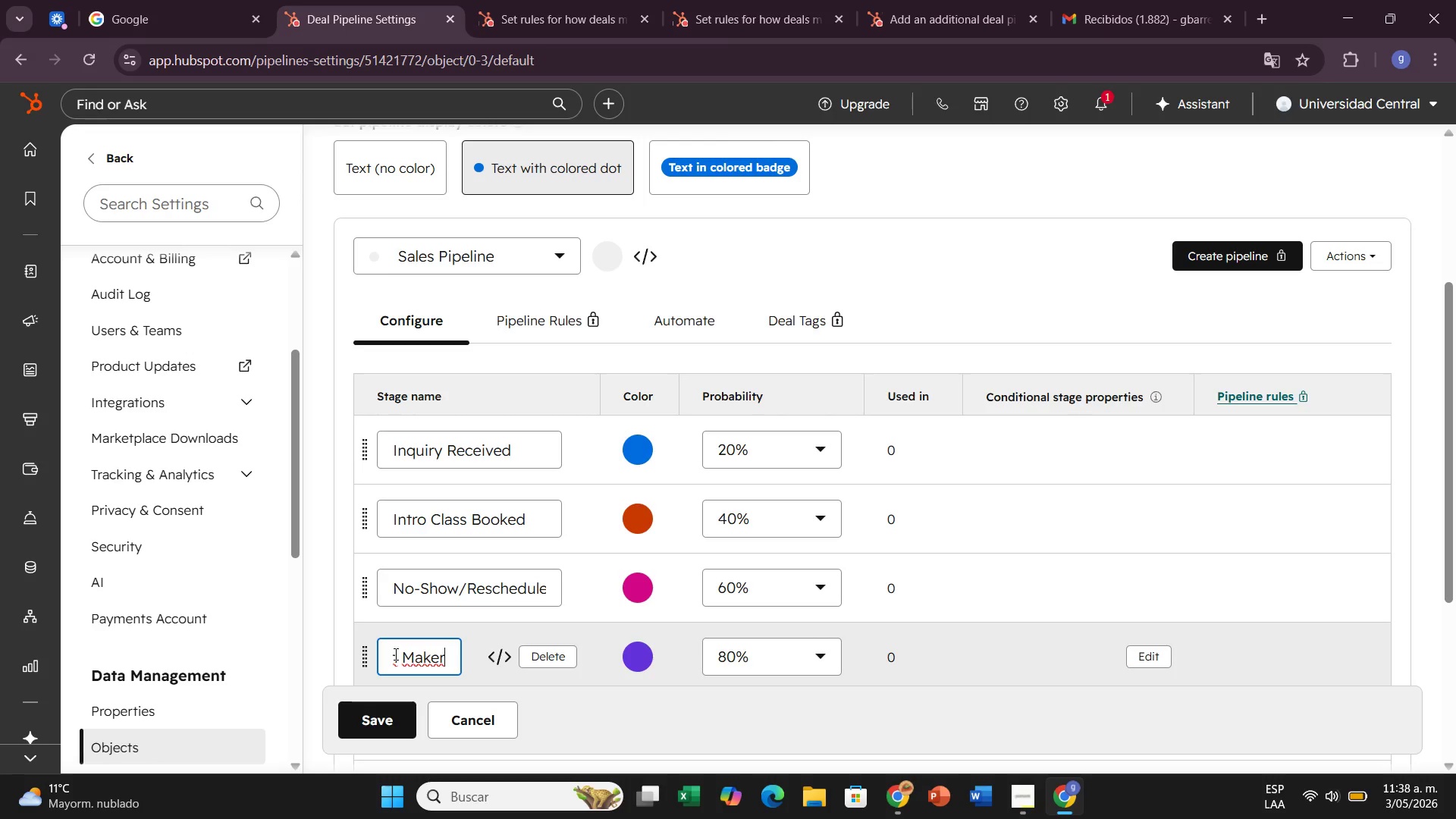 
key(ArrowRight)
 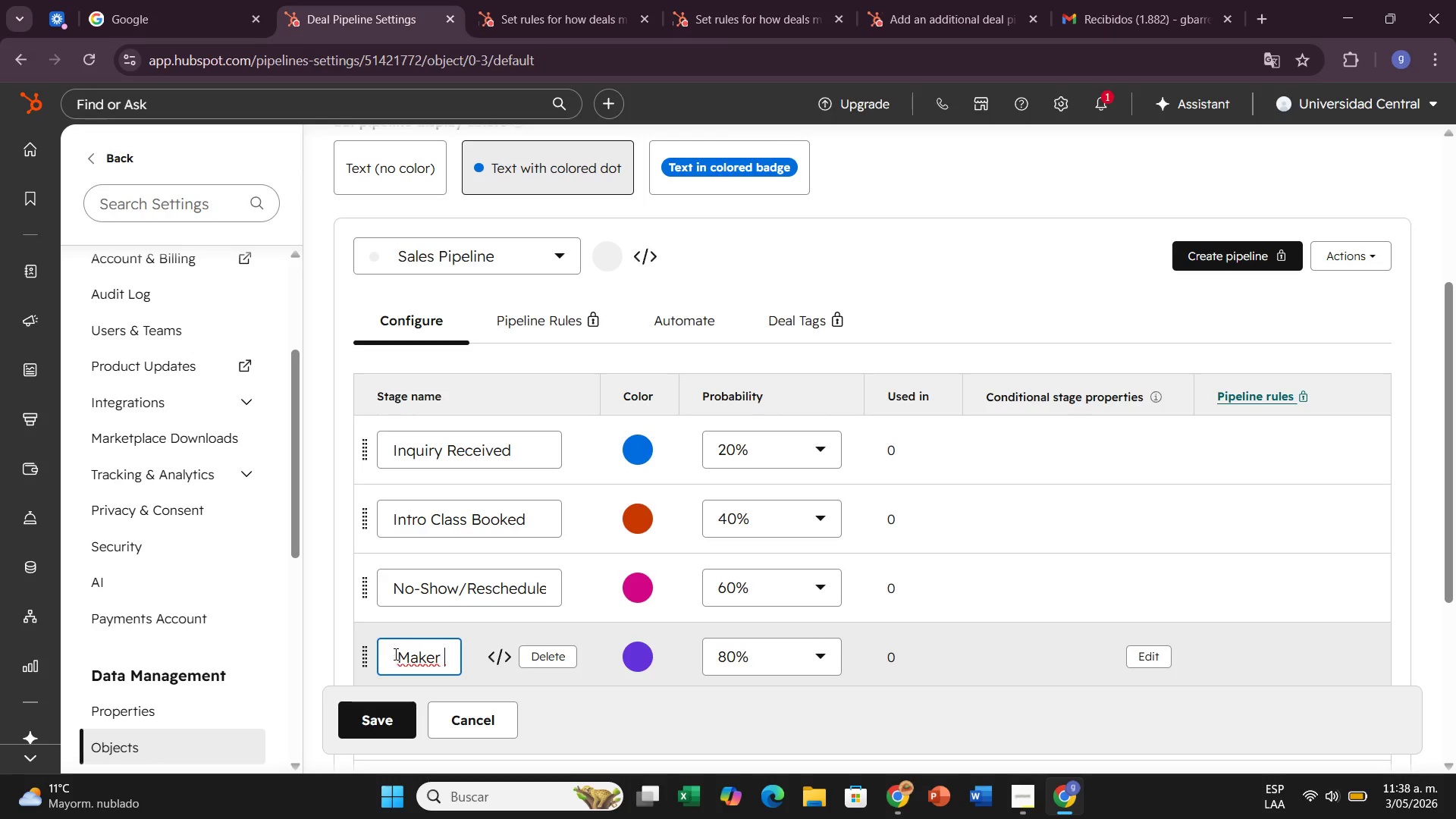 
key(ArrowRight)
 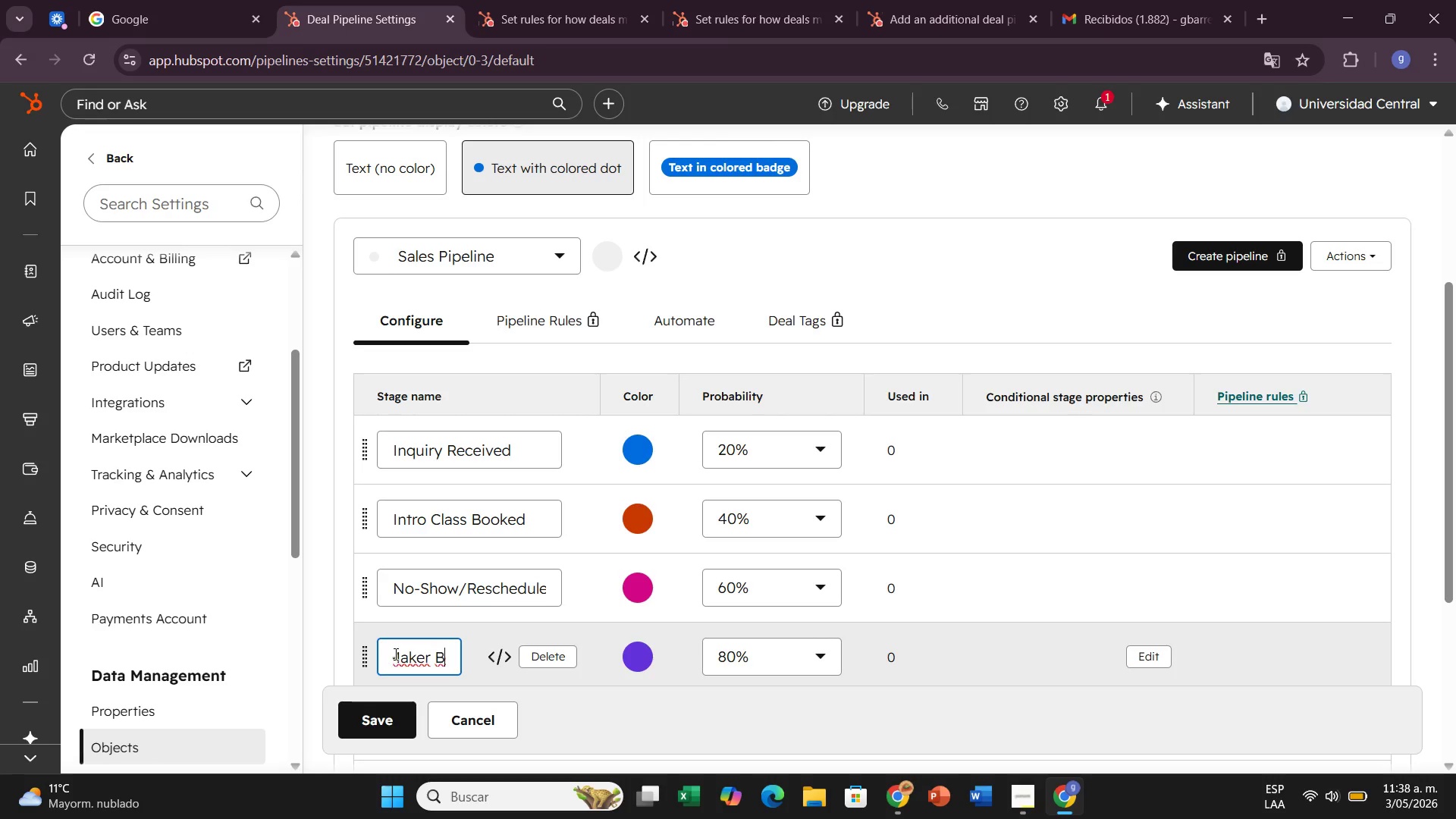 
key(ArrowRight)
 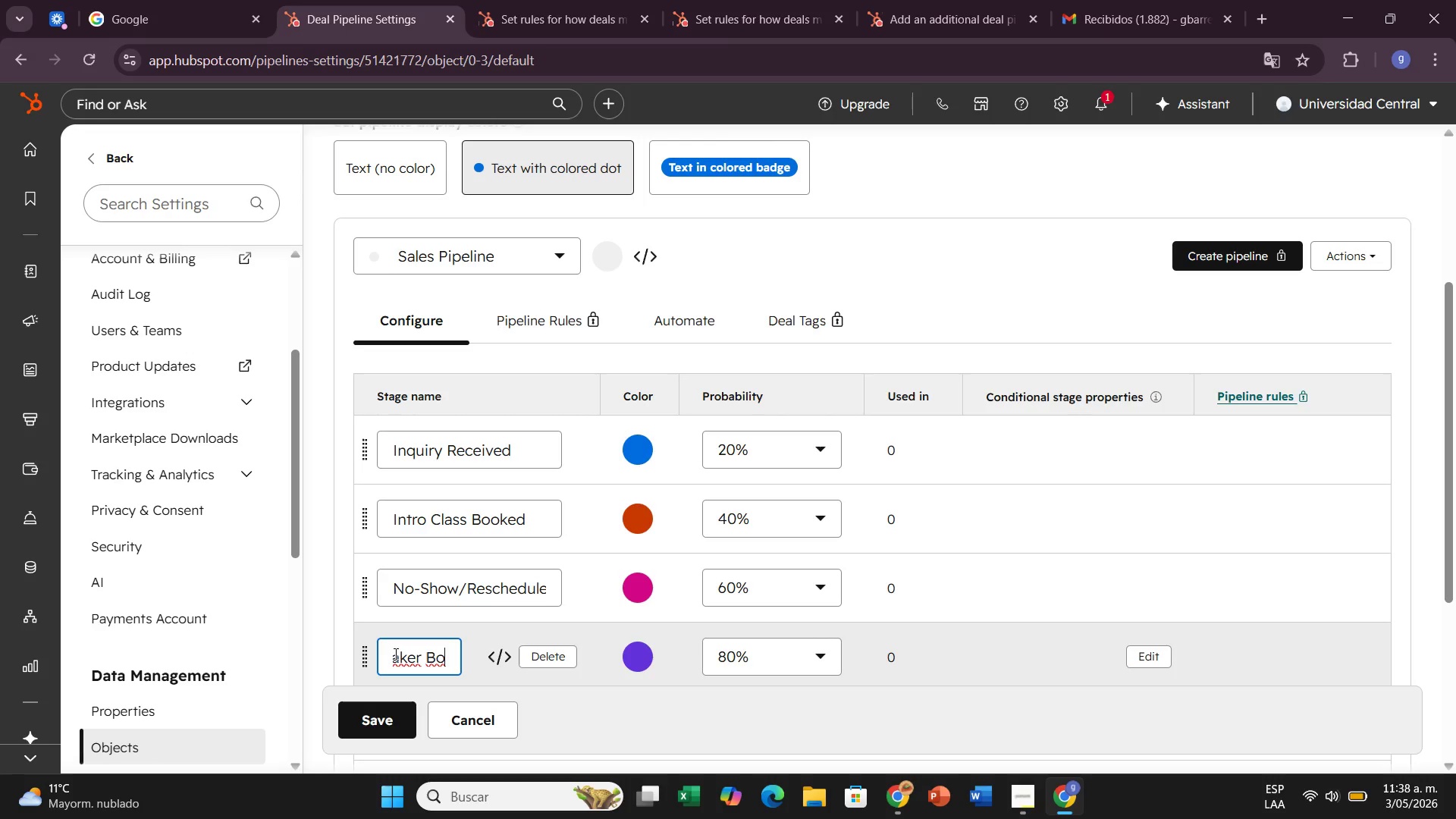 
hold_key(key=ArrowRight, duration=1.06)
 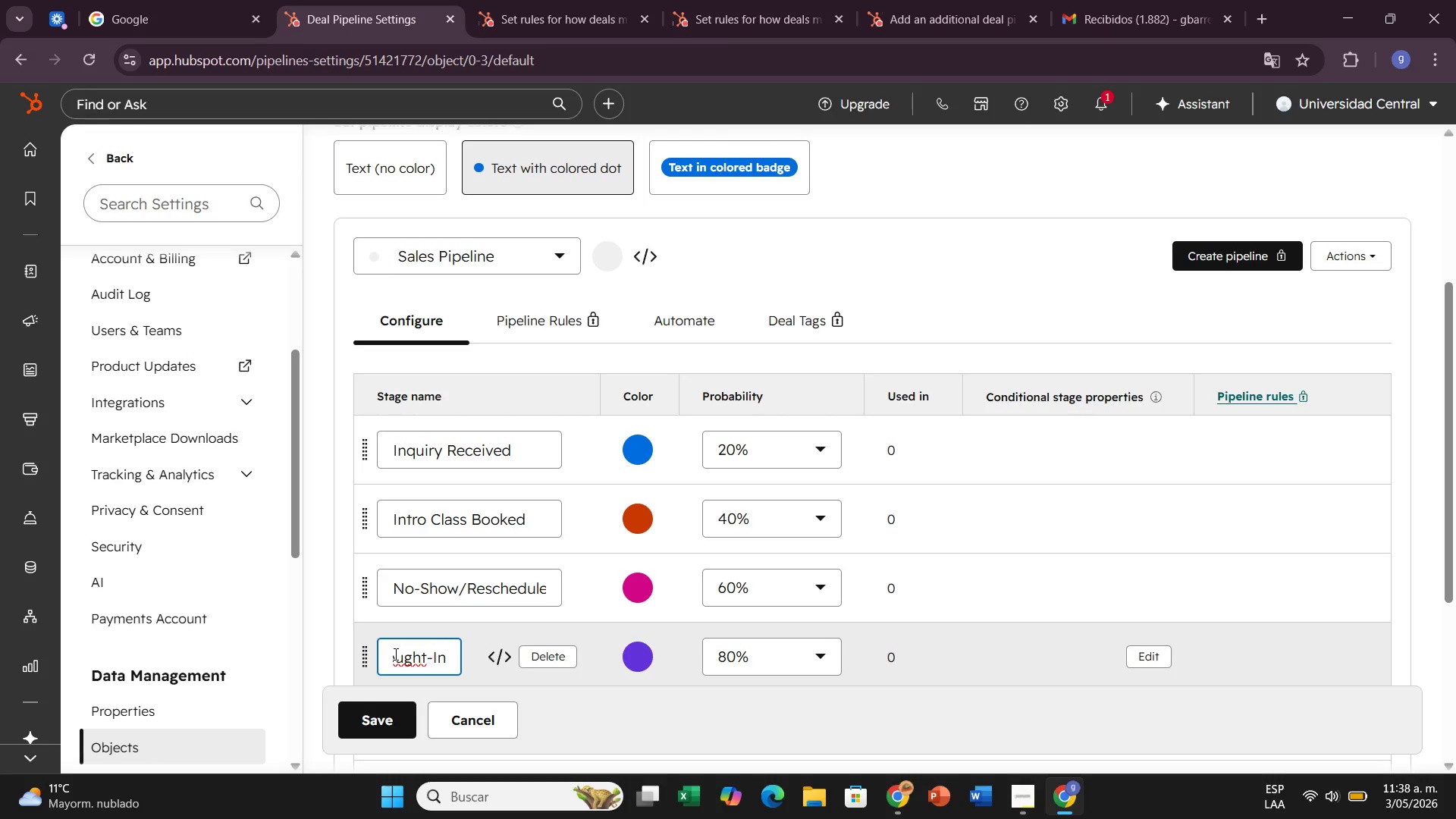 
hold_key(key=Backspace, duration=1.19)
 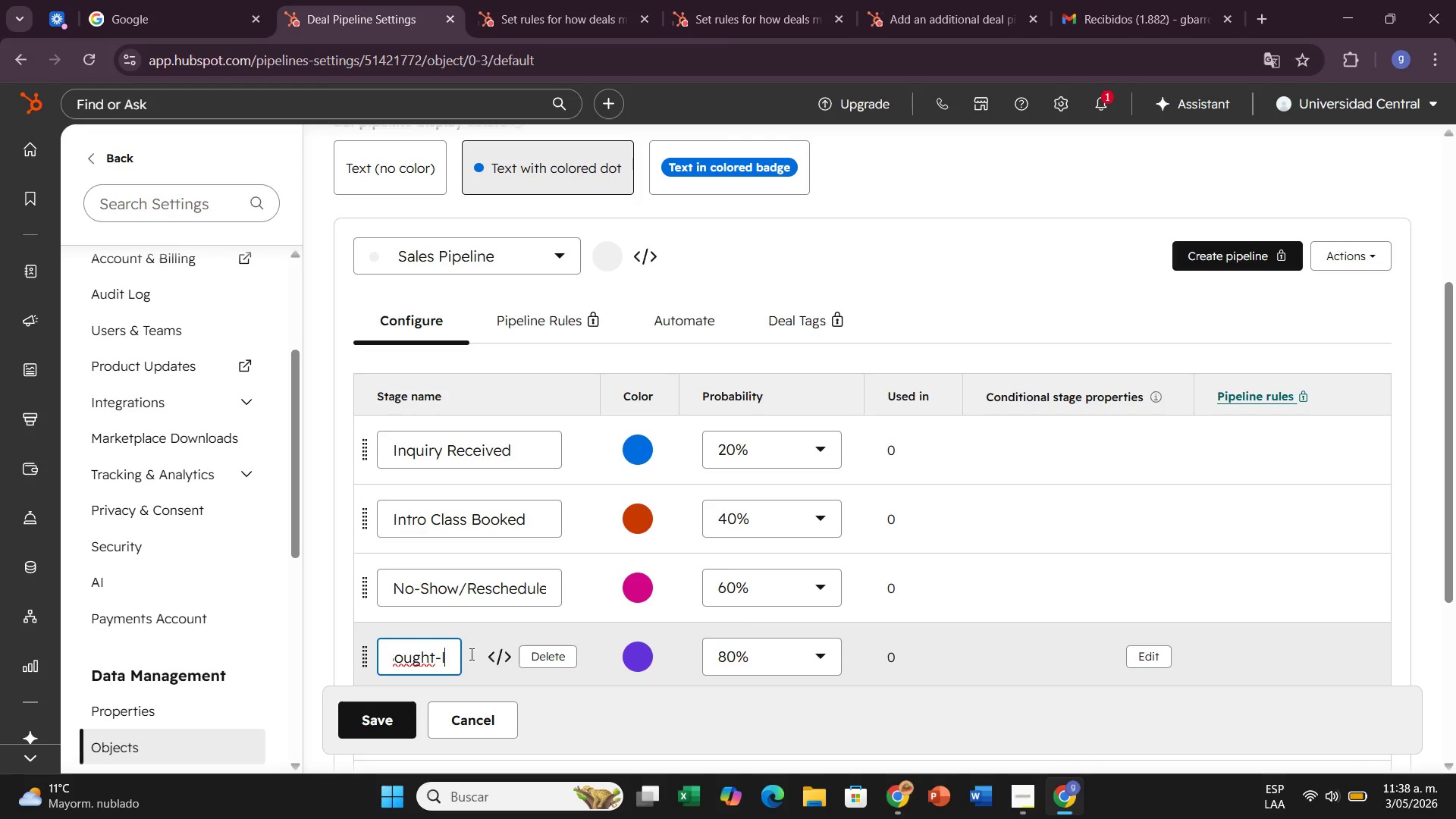 
key(Backspace)
 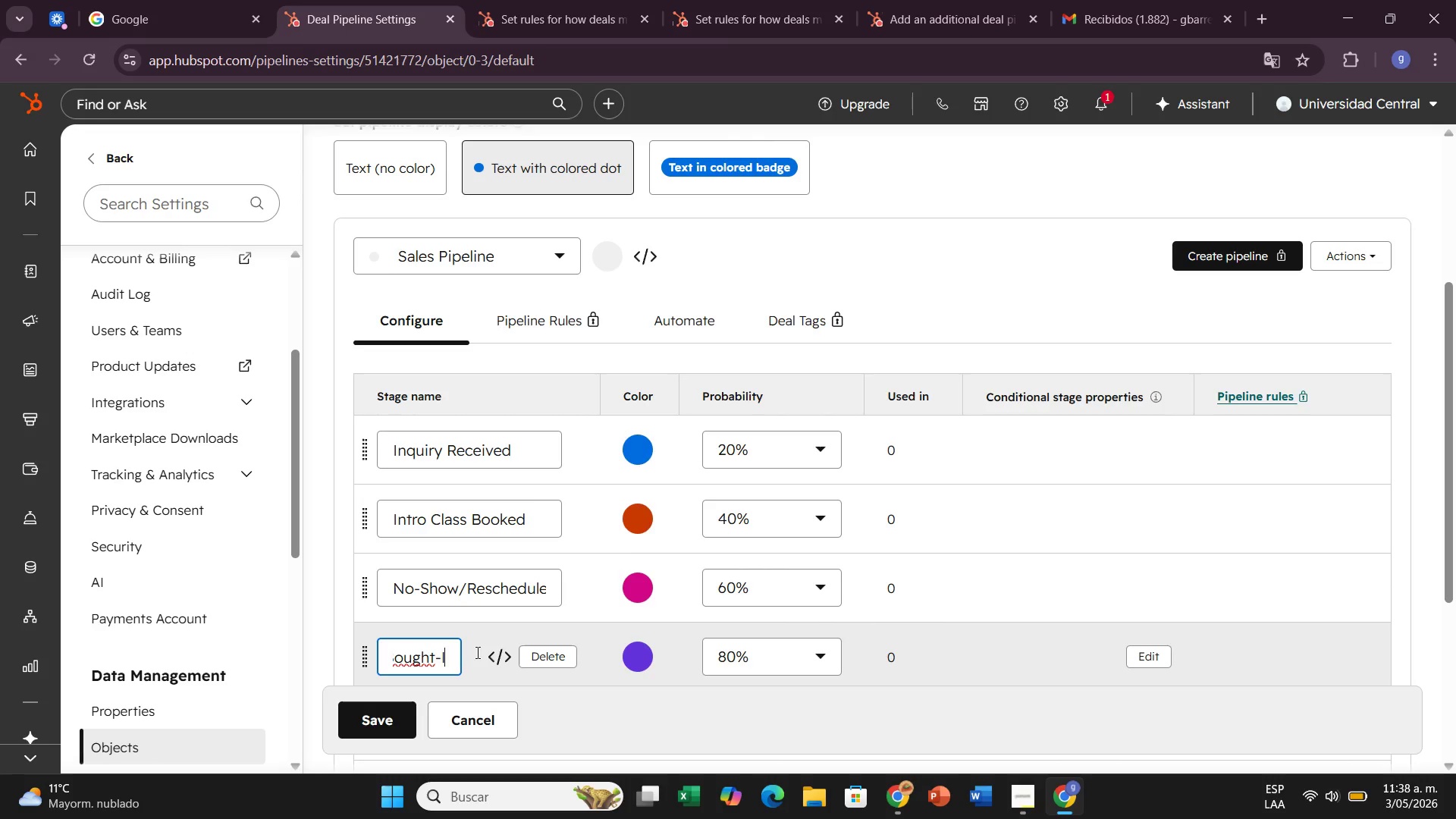 
key(Backspace)
 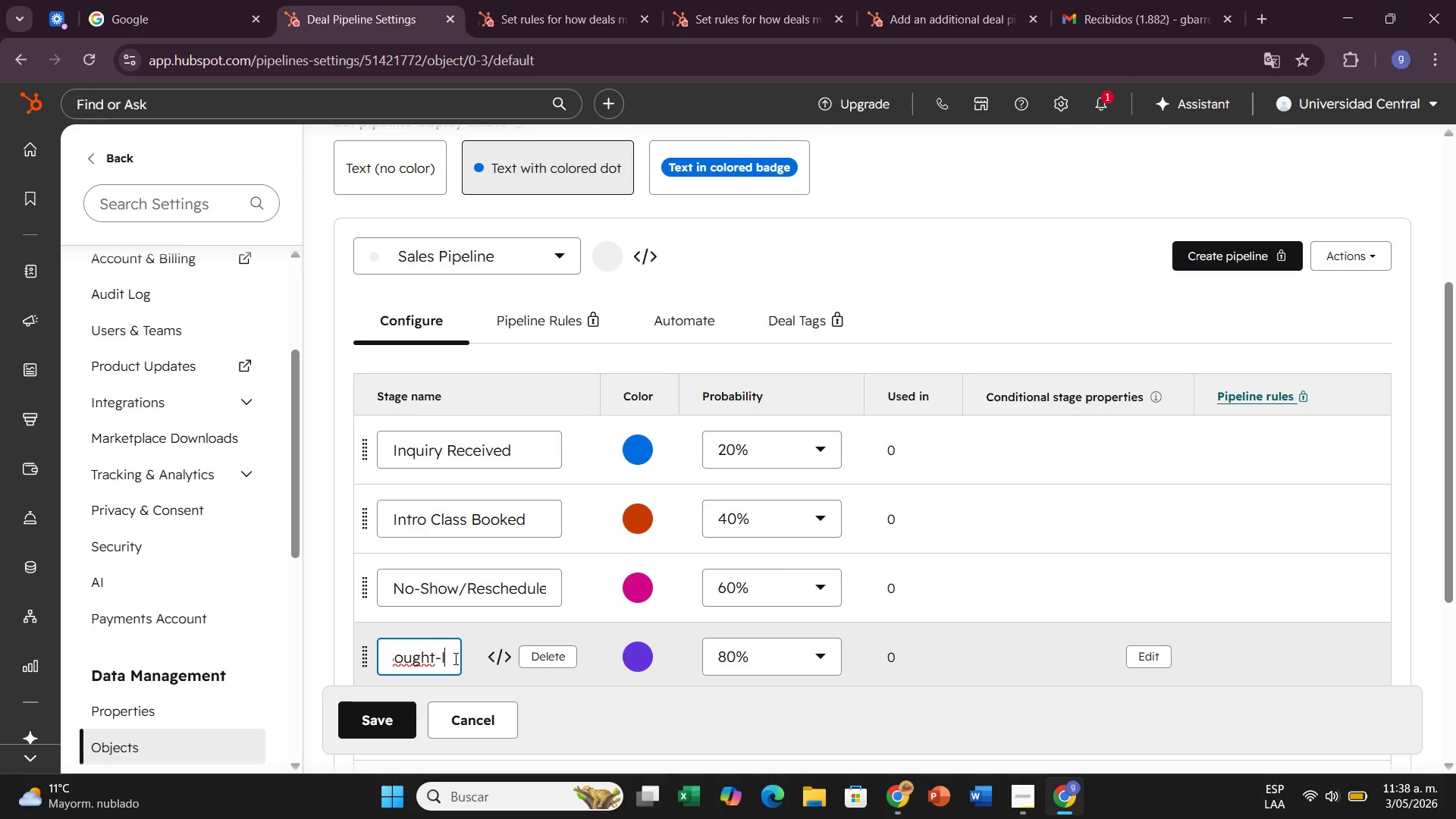 
key(Backspace)
 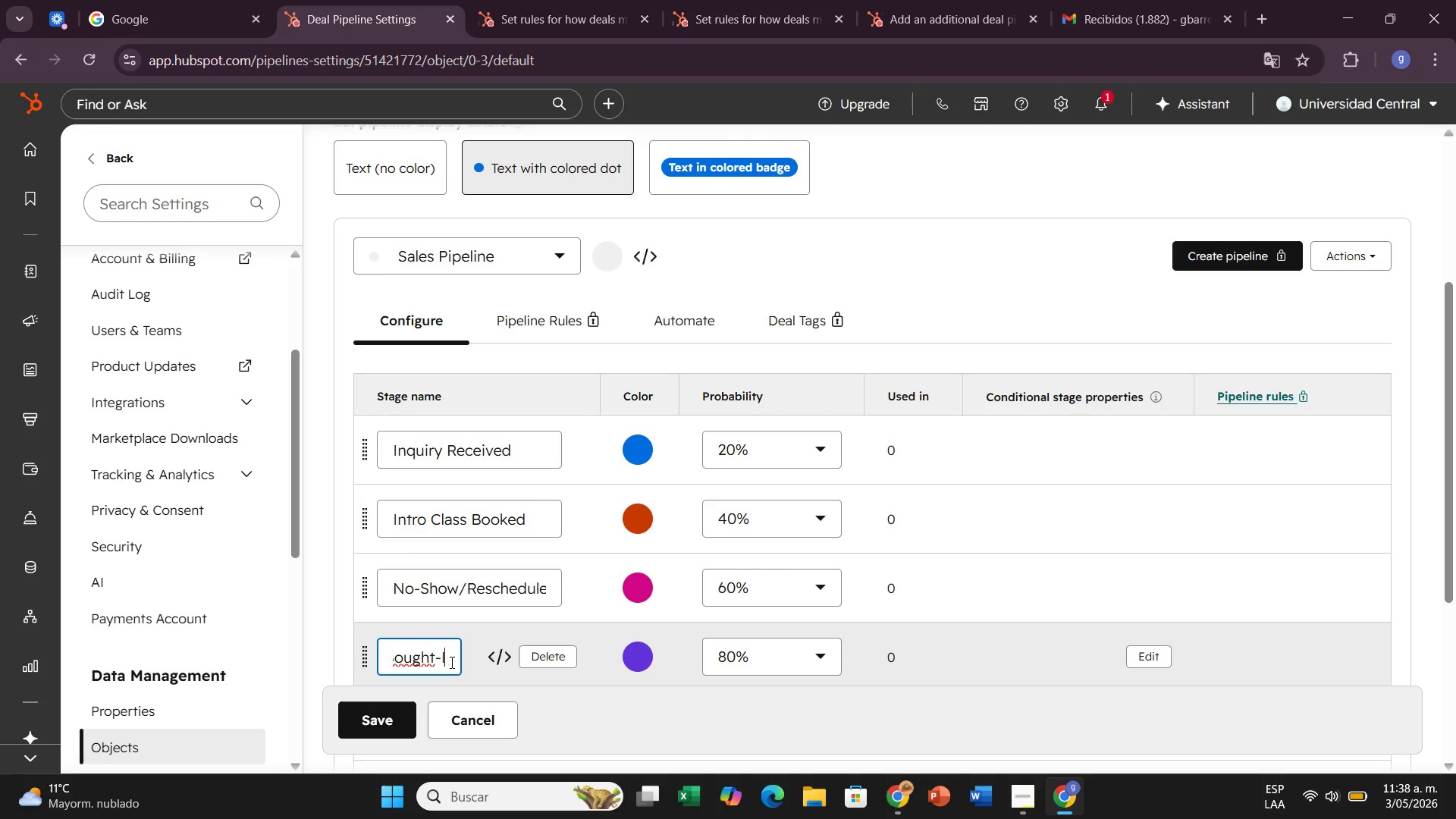 
key(Backspace)
 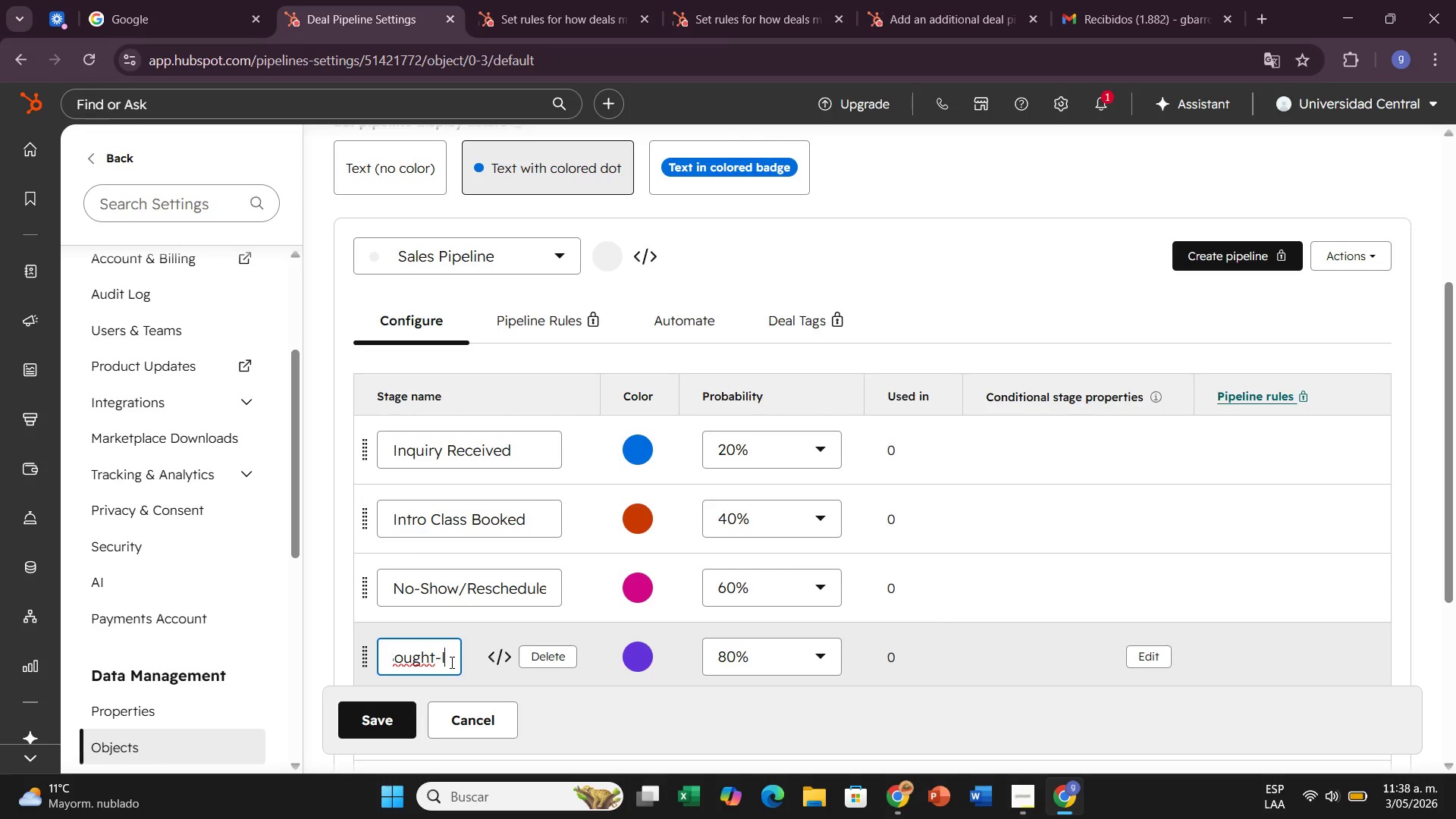 
key(Backspace)
 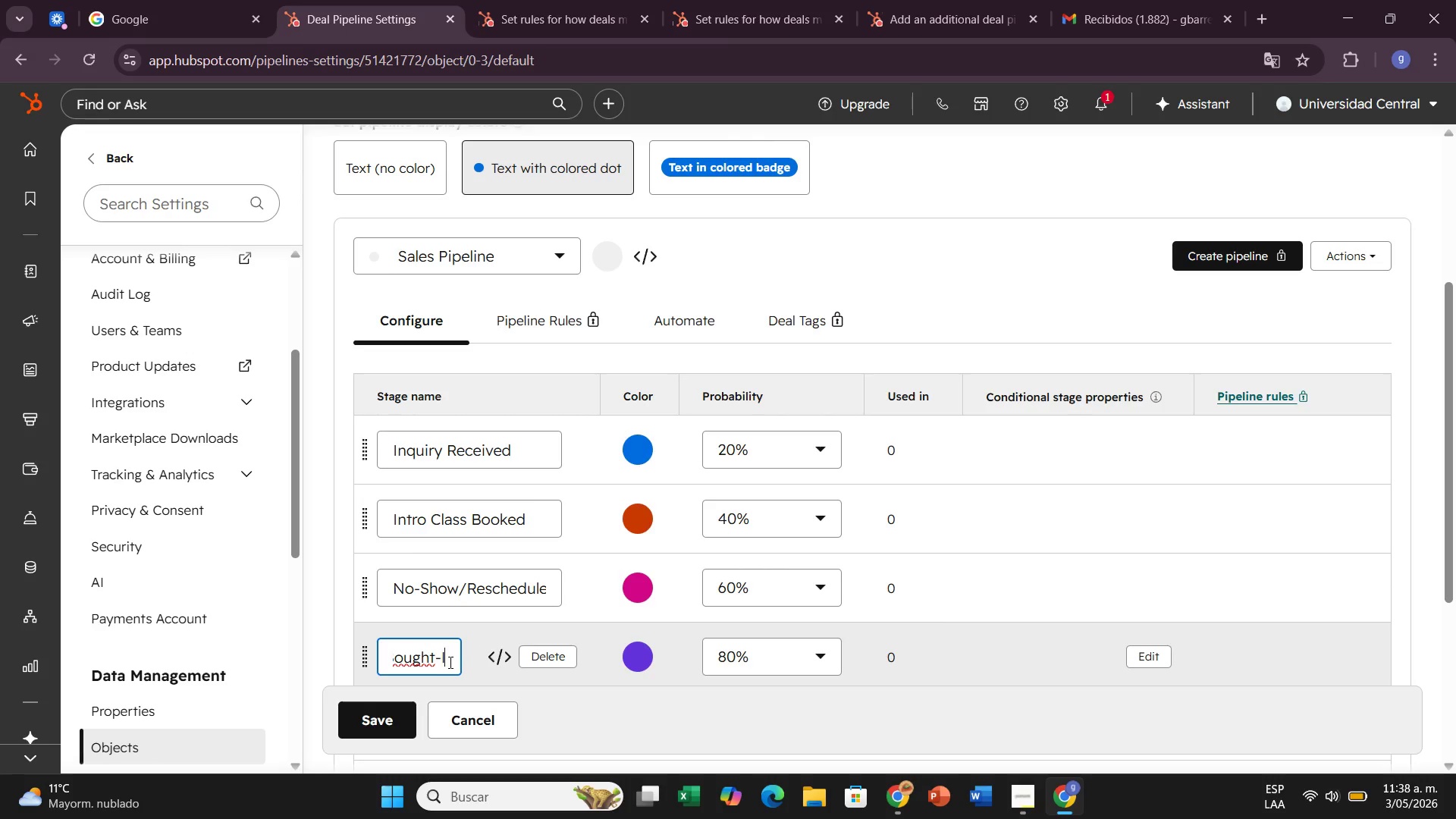 
key(Backspace)
 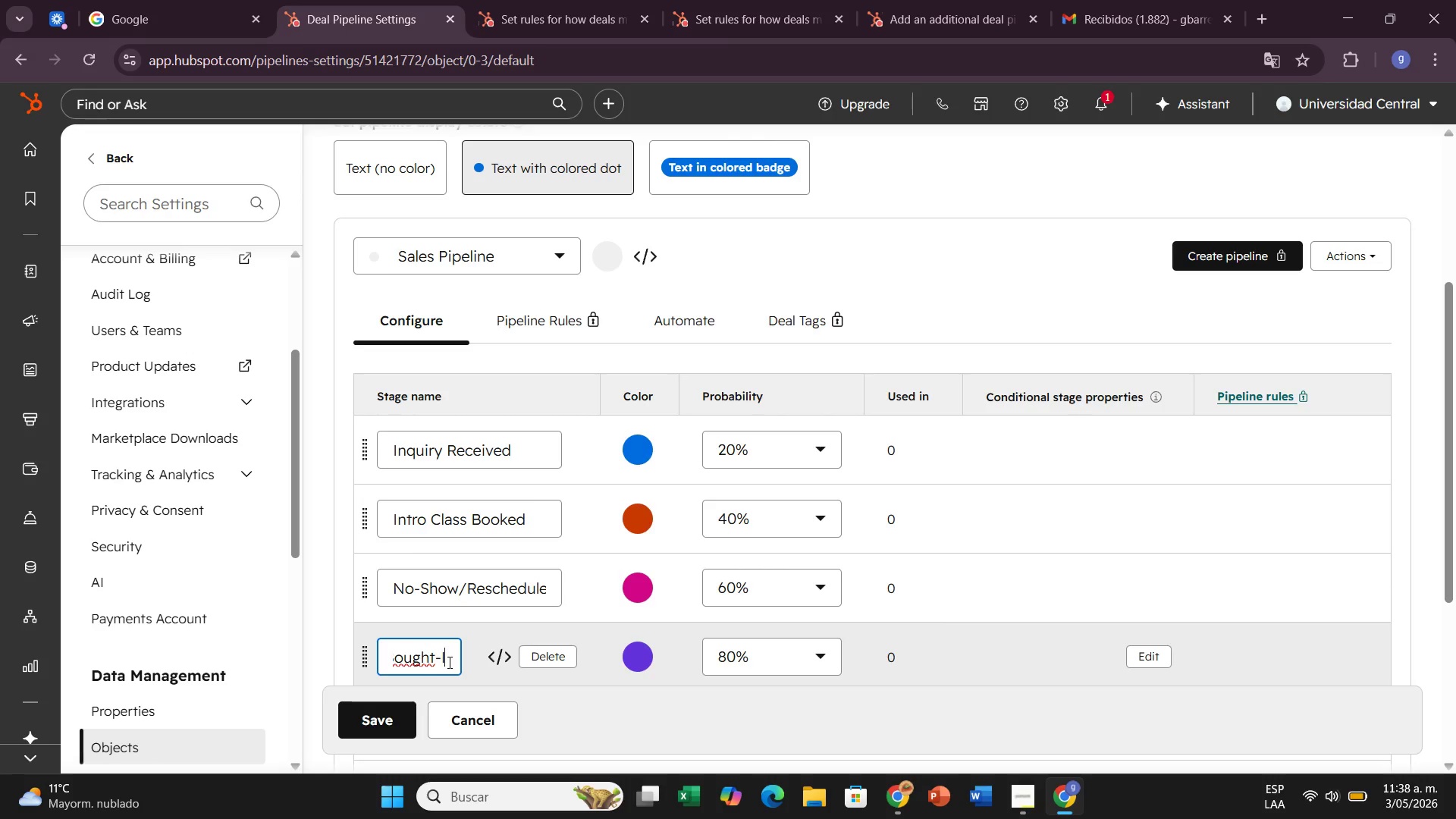 
left_click_drag(start_coordinate=[448, 662], to_coordinate=[407, 664])
 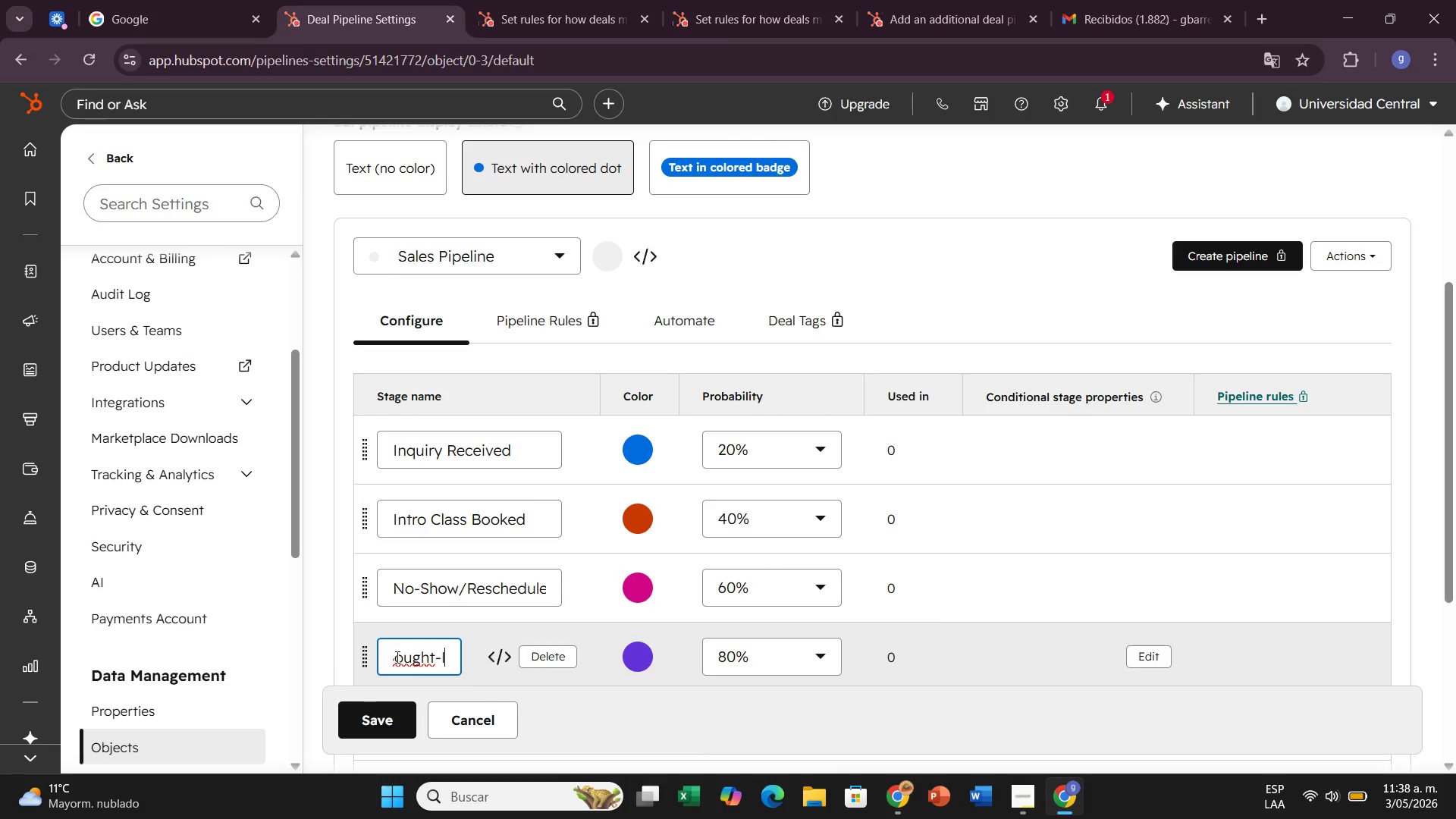 
left_click([396, 657])
 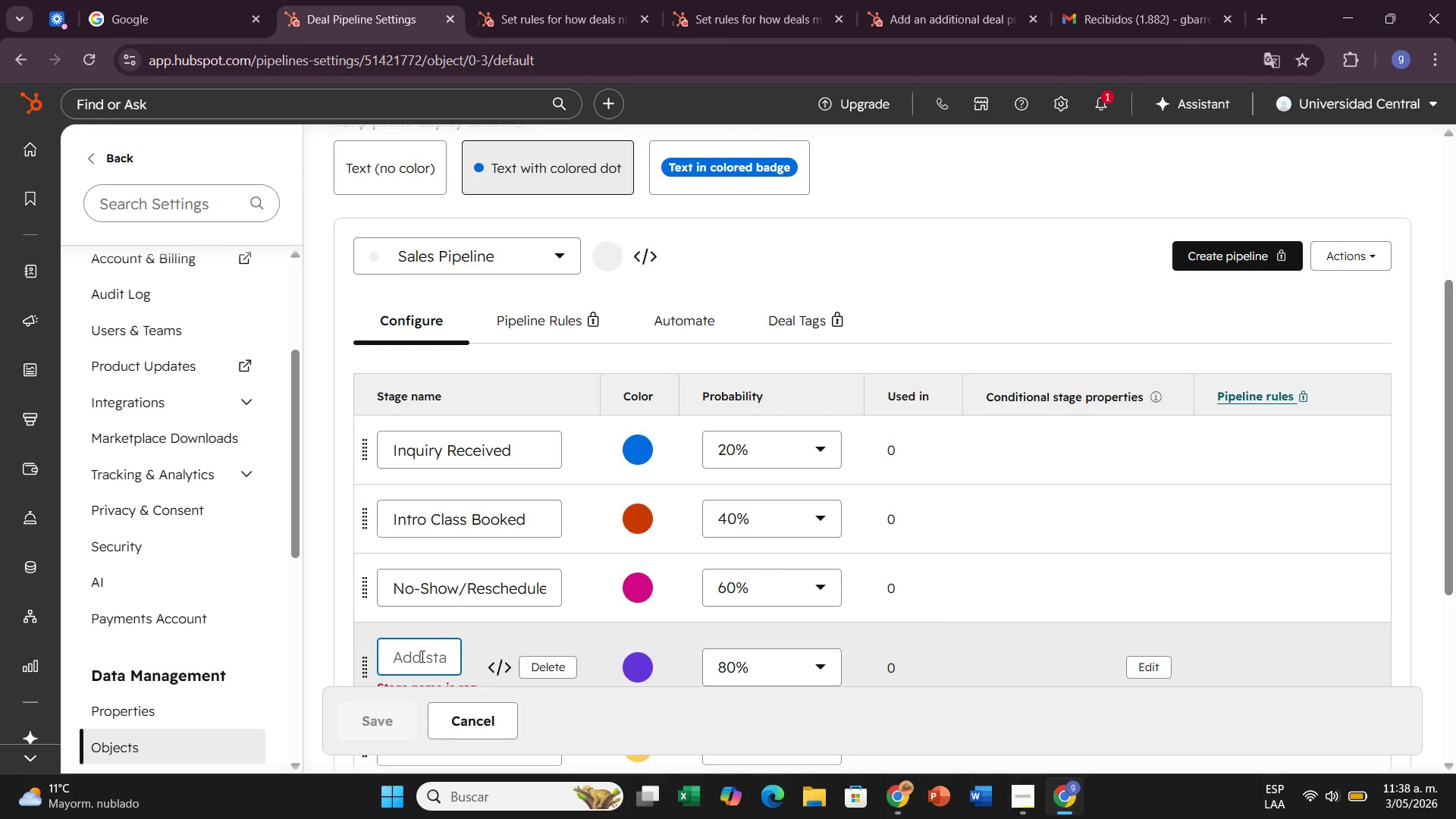 
wait(7.3)
 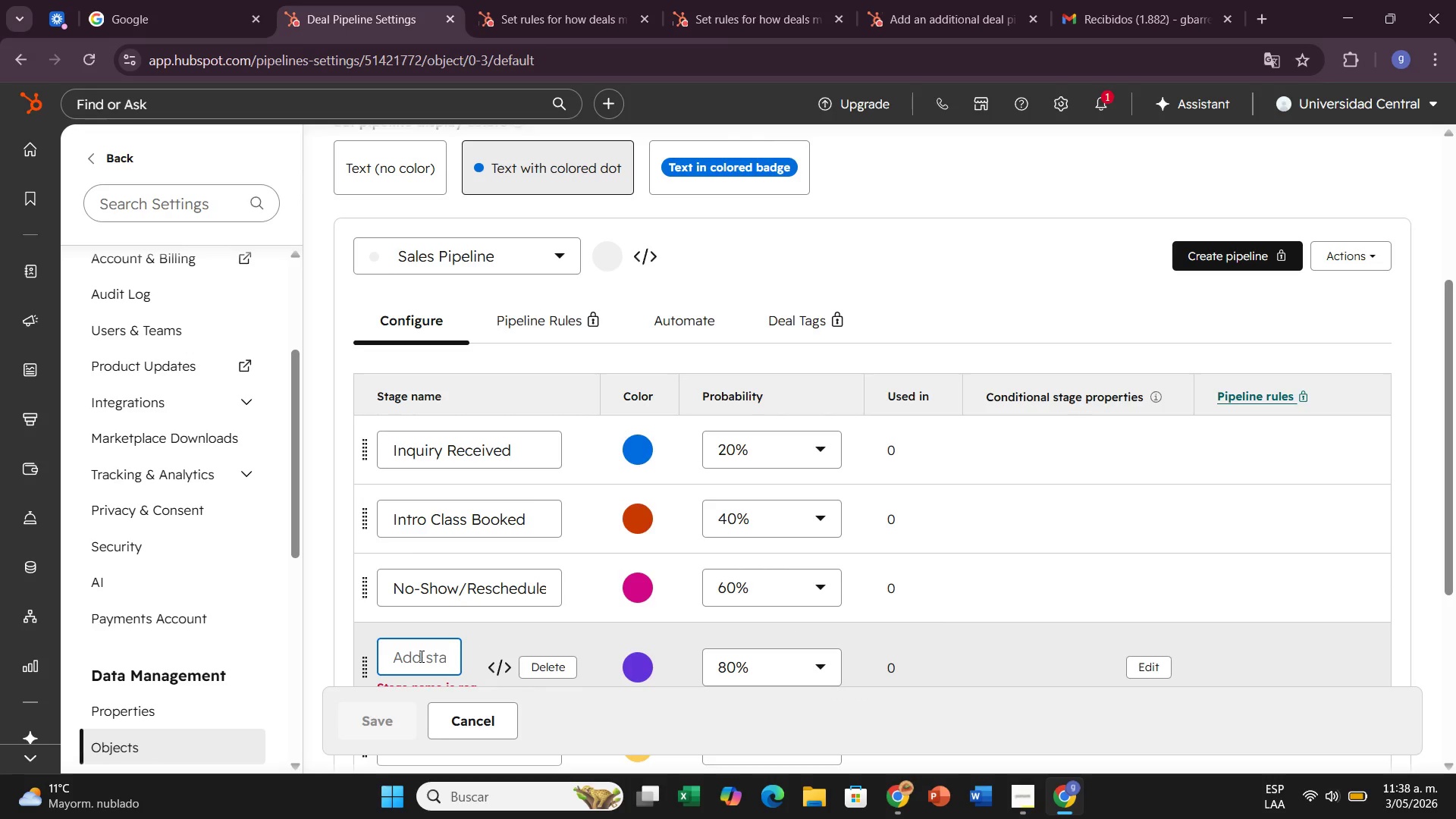 
type(Trial Completed)
 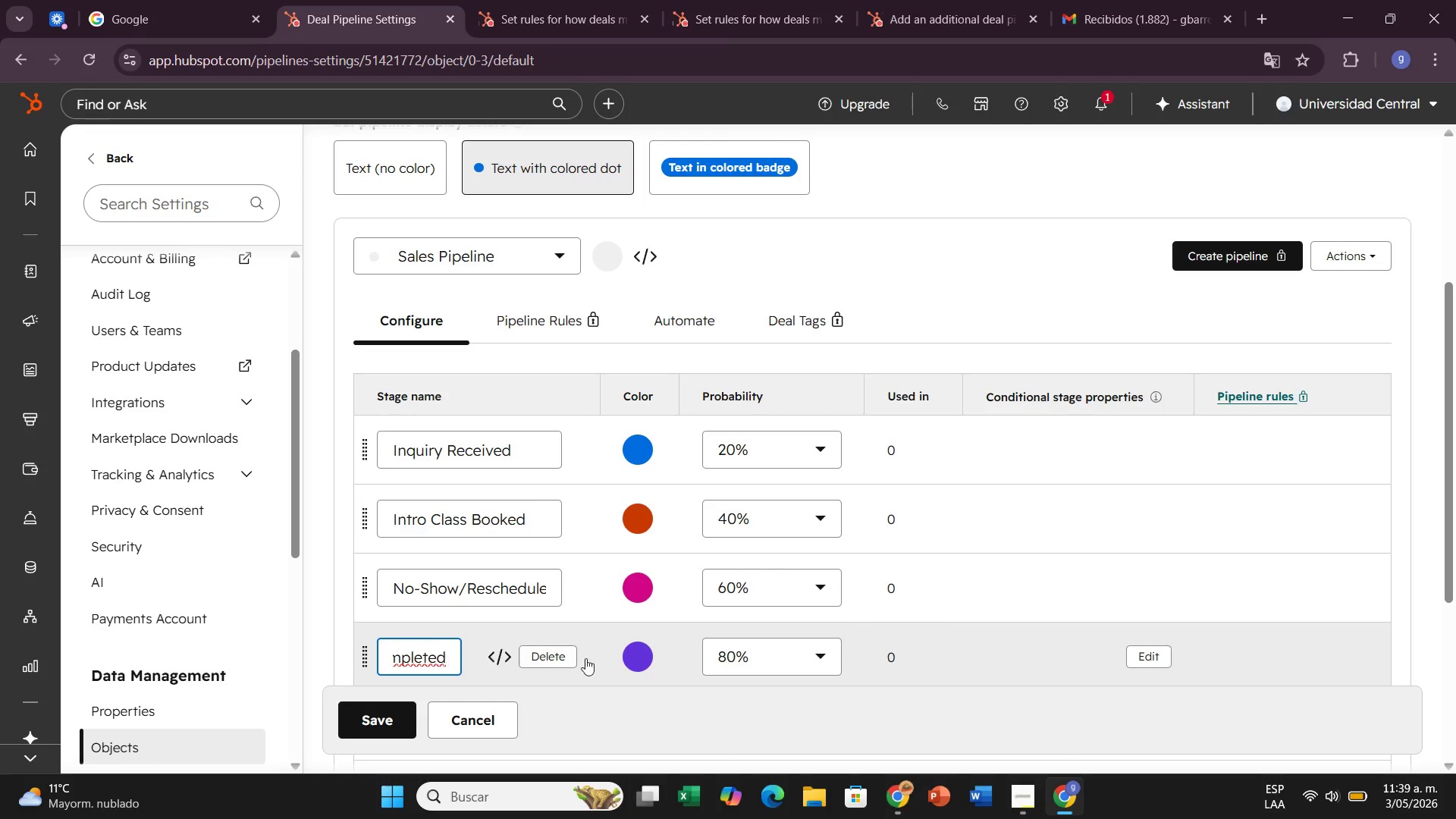 
wait(5.42)
 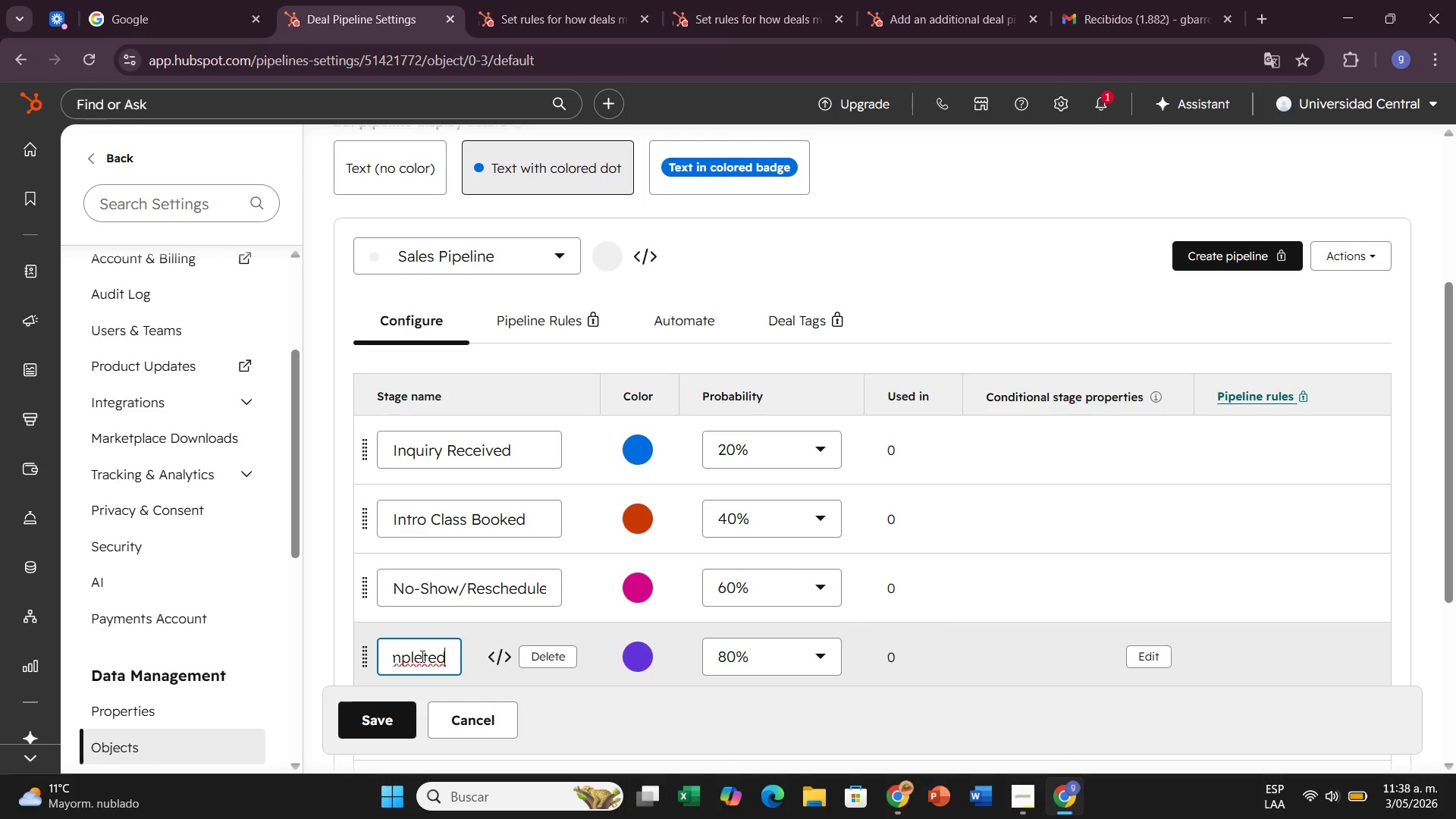 
left_click([1014, 637])
 